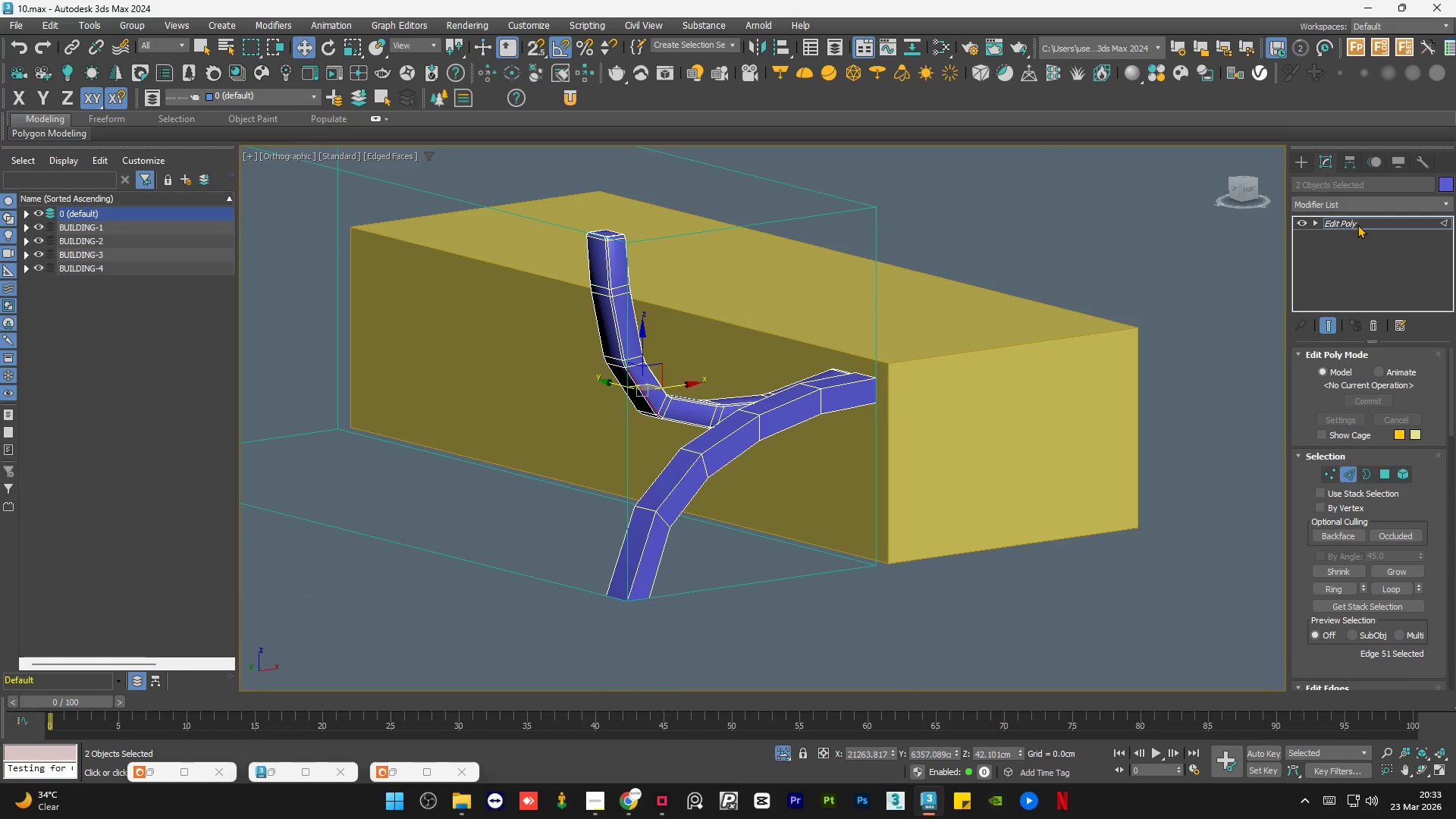 
double_click([1081, 237])
 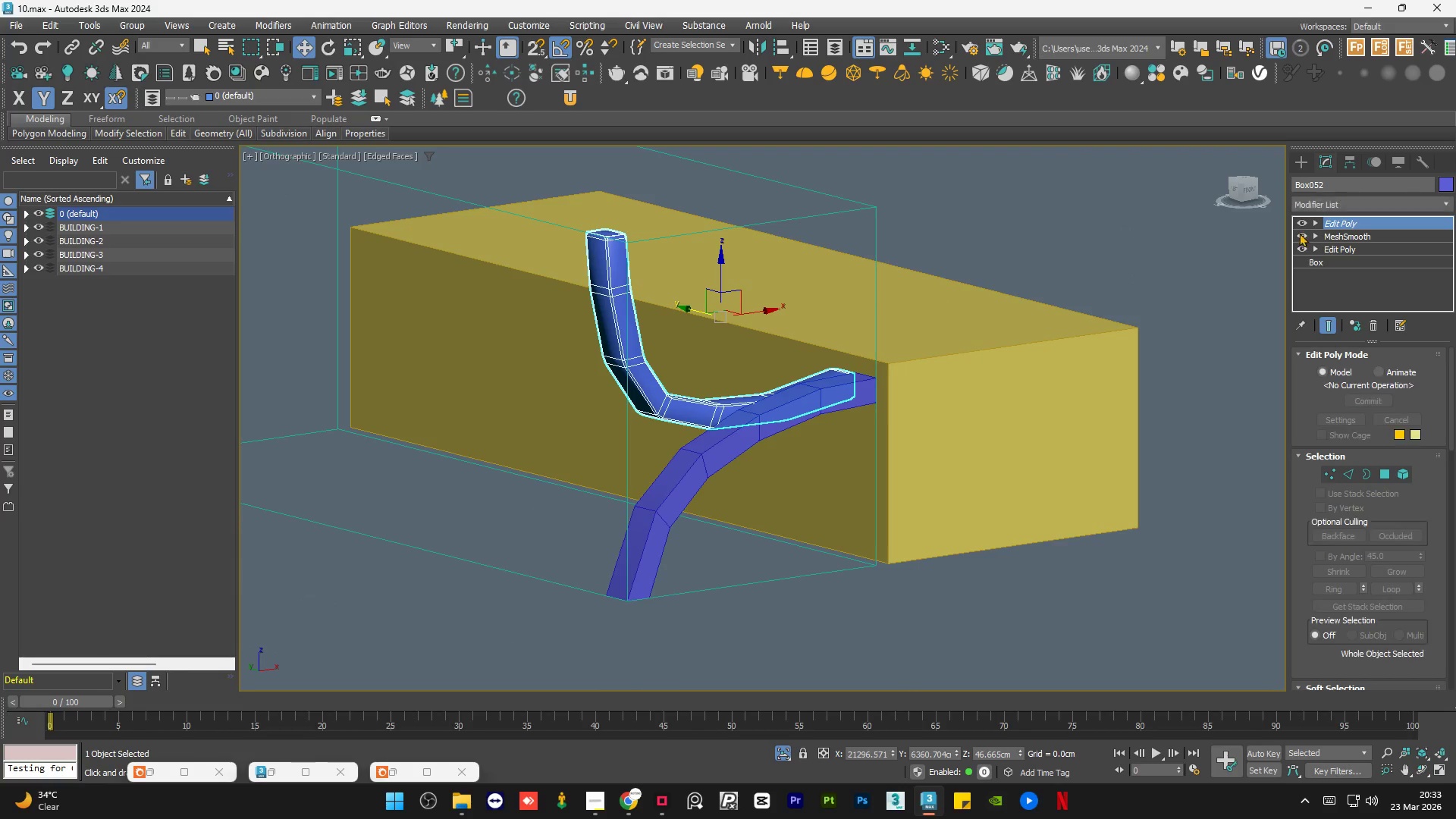 
right_click([1345, 225])
 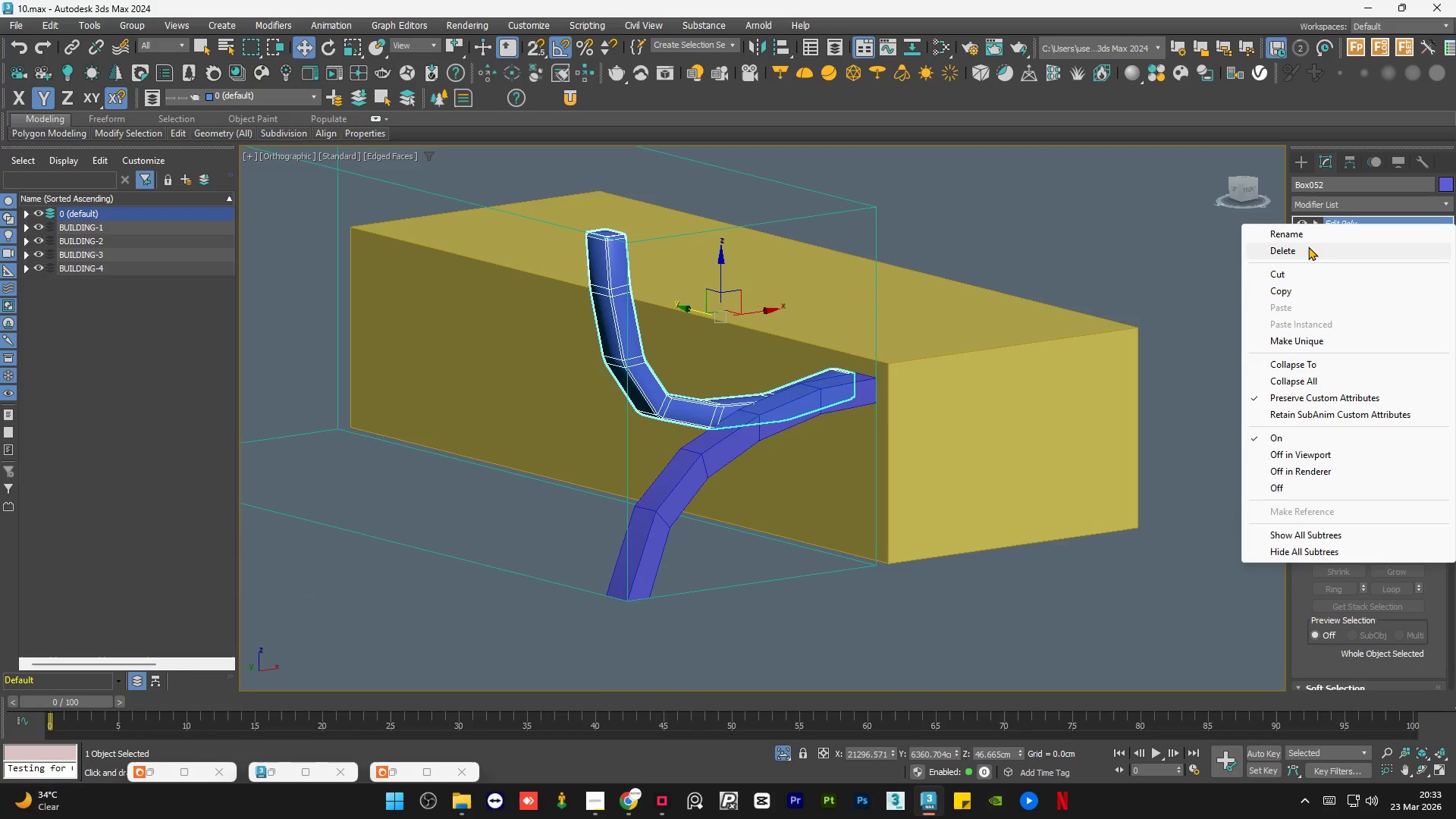 
left_click([1308, 246])
 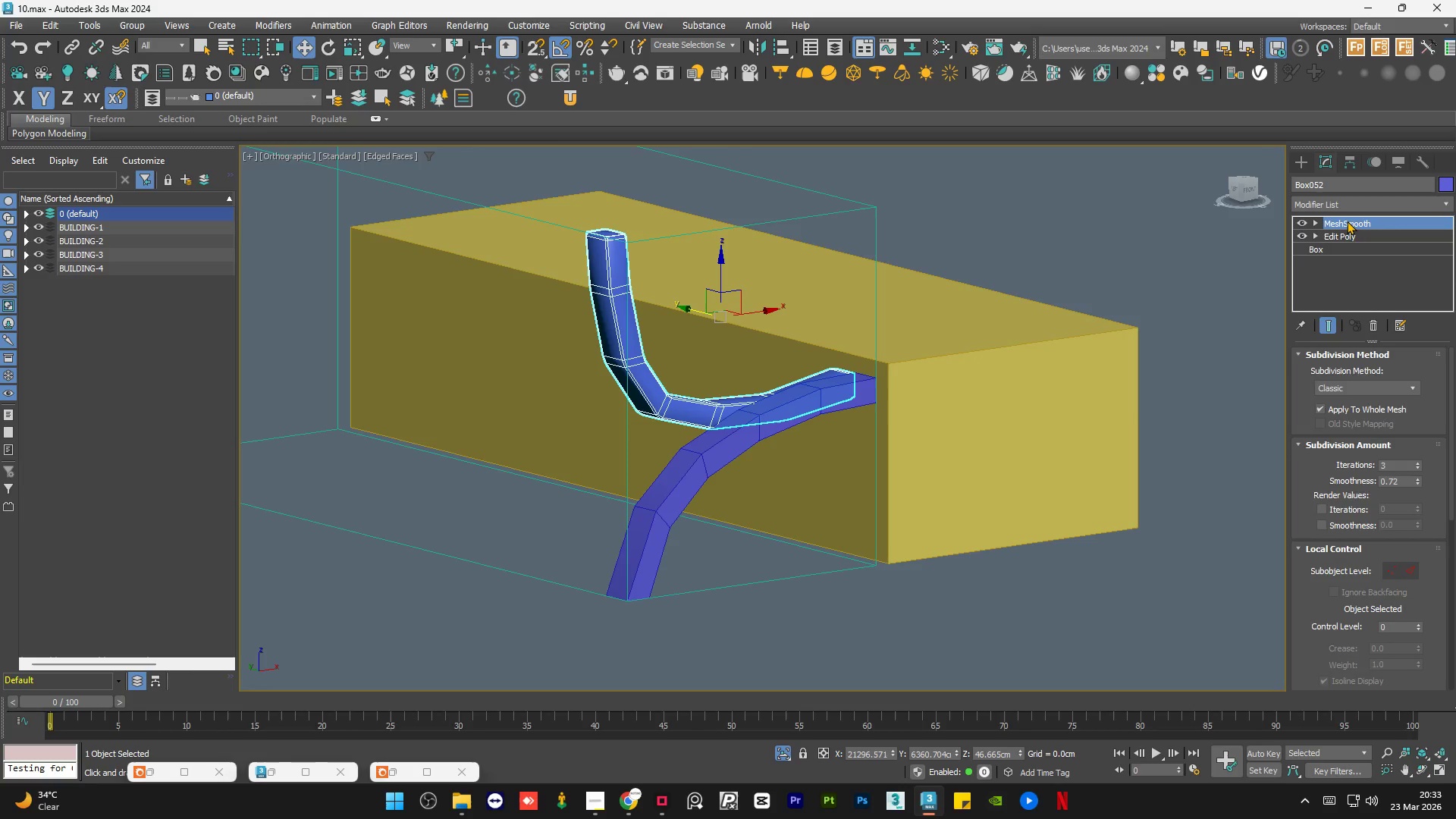 
right_click([1347, 221])
 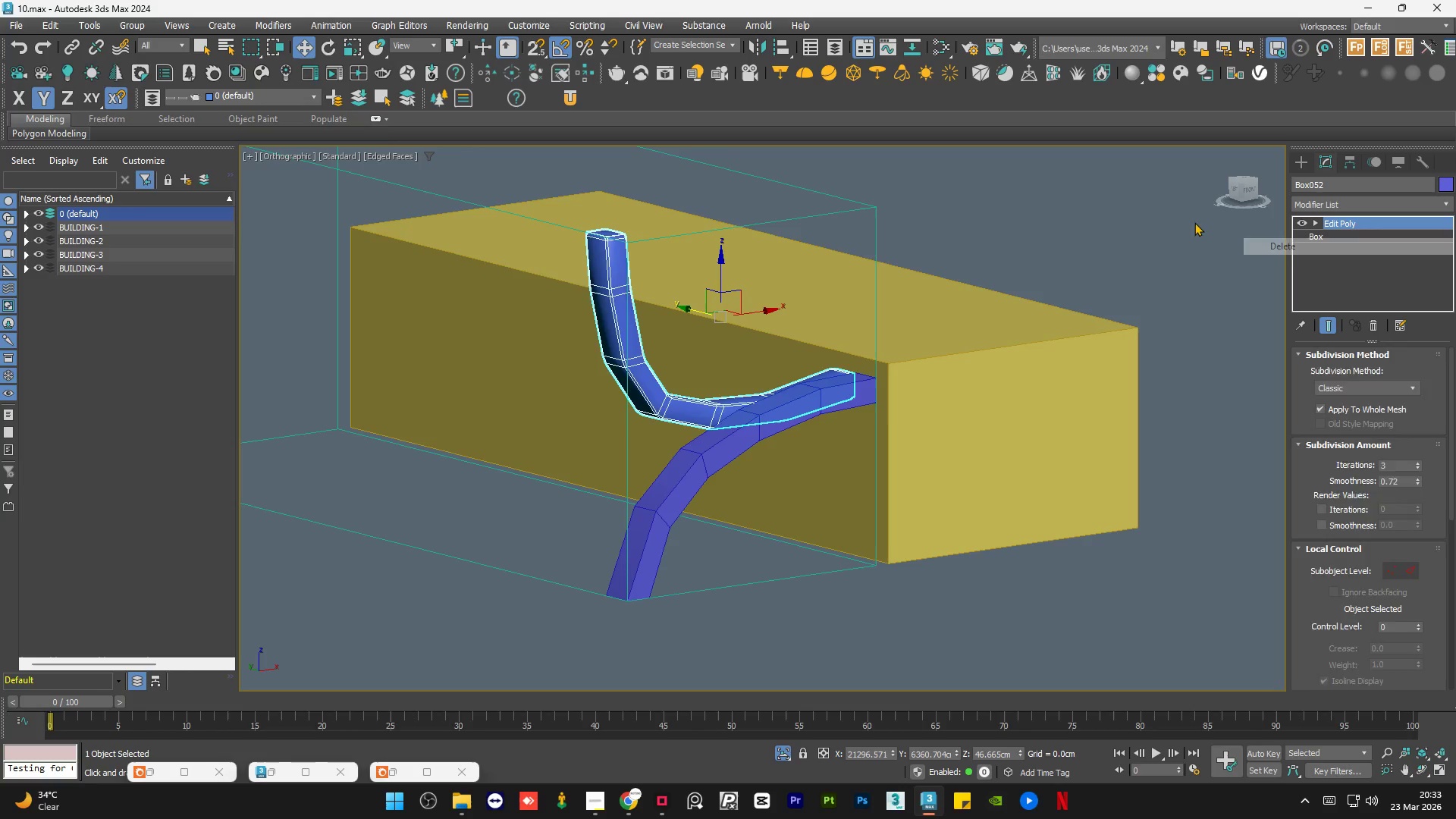 
double_click([1154, 204])
 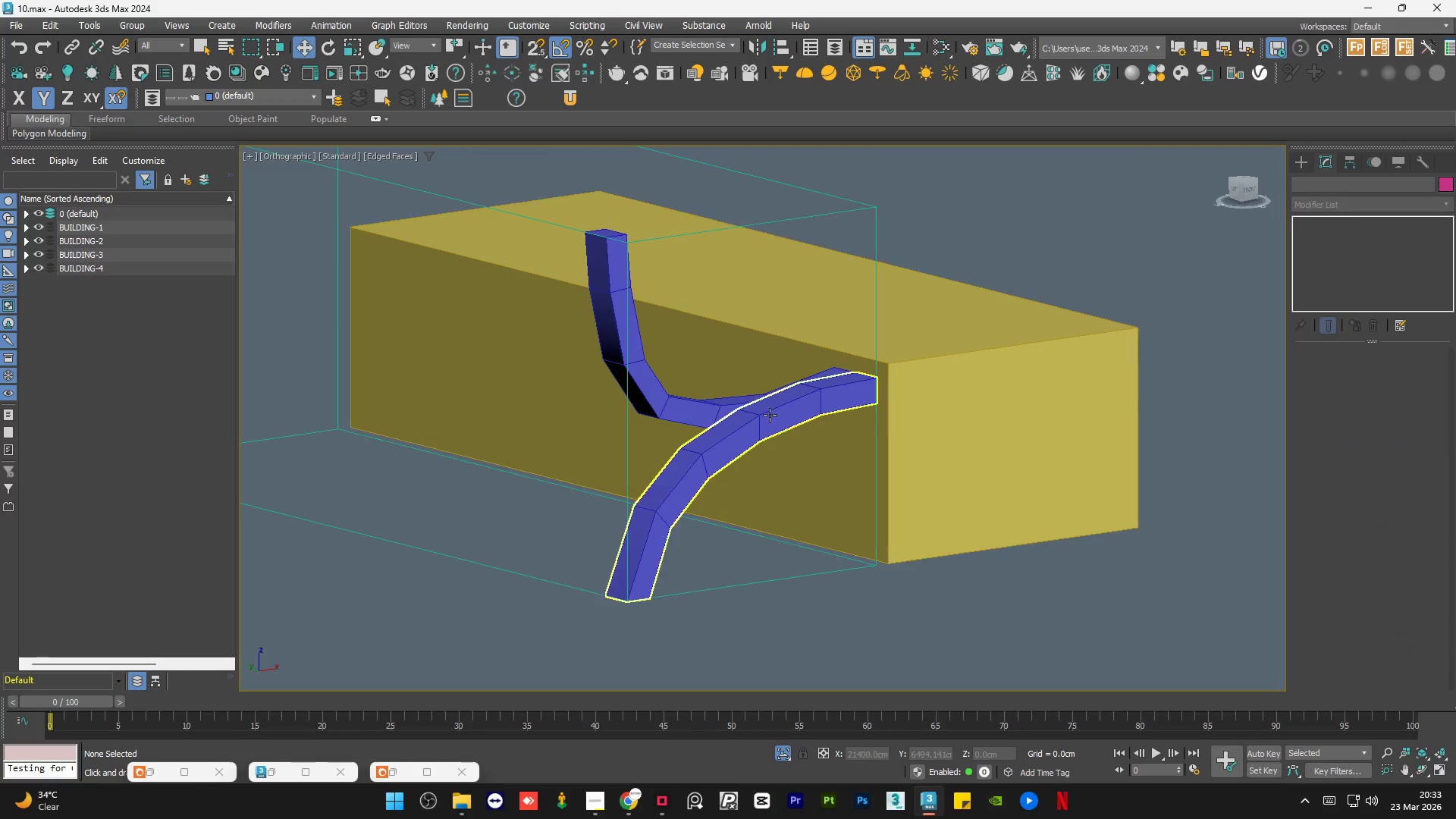 
left_click([764, 417])
 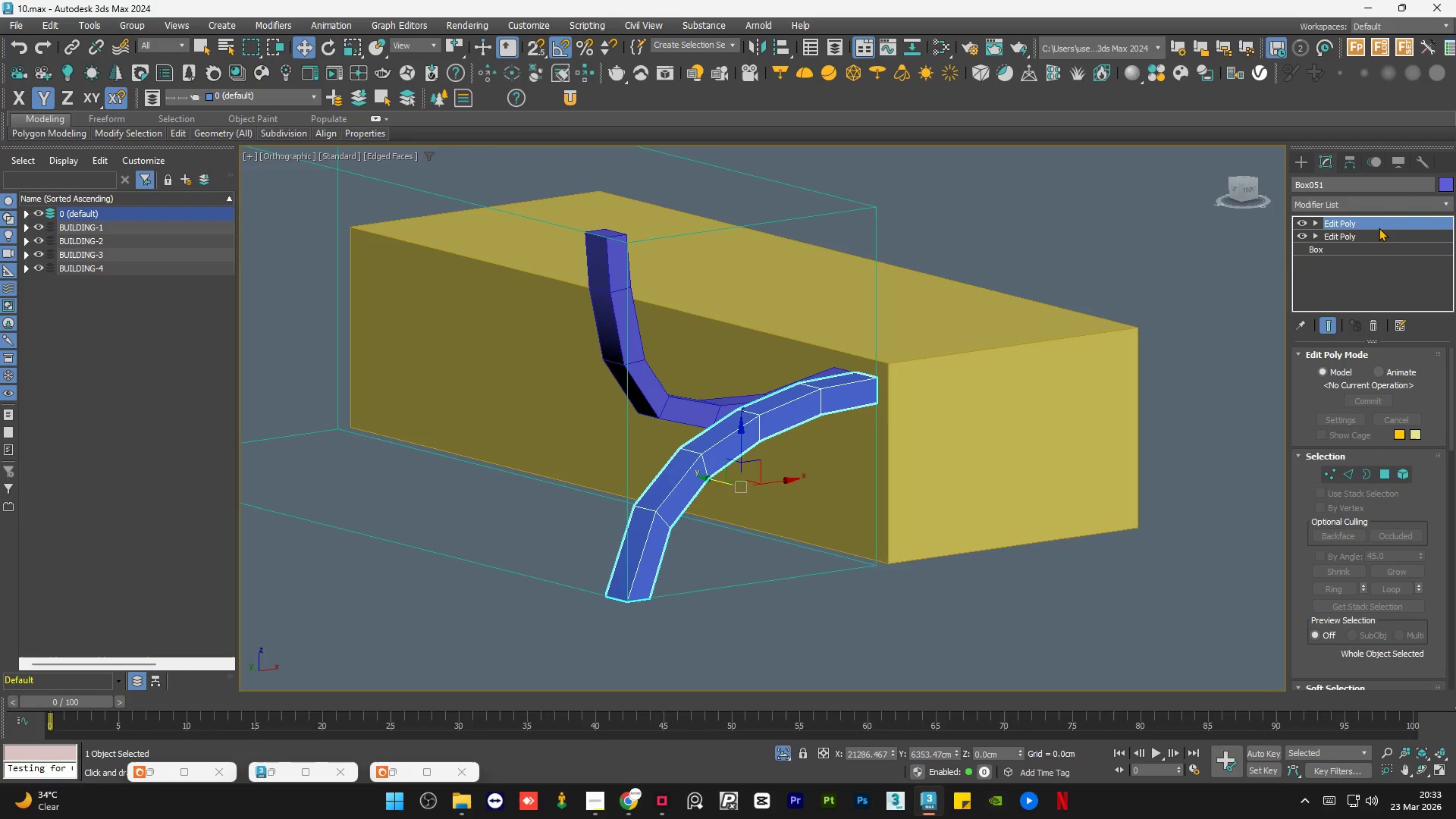 
right_click([1379, 228])
 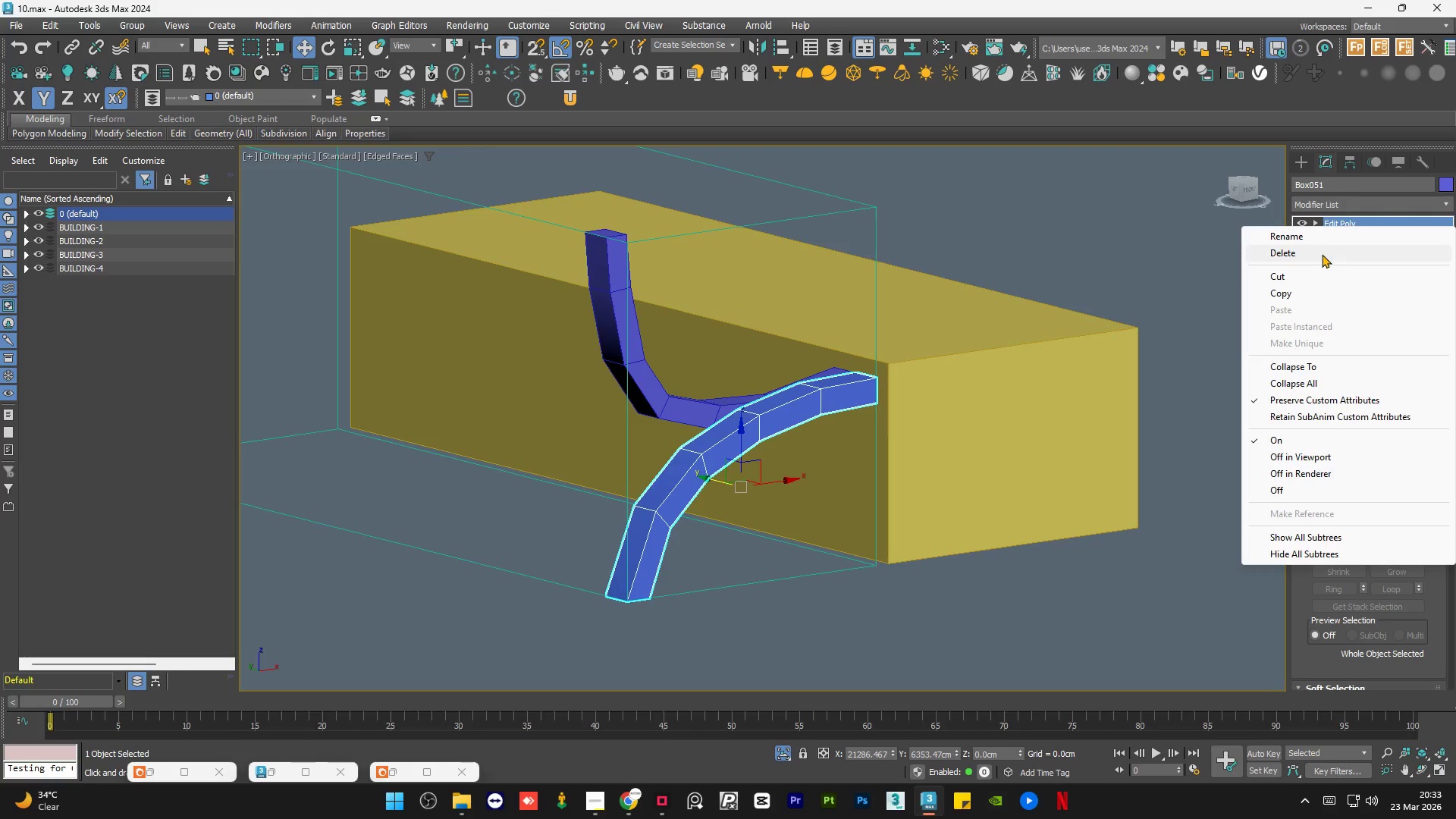 
left_click([1322, 254])
 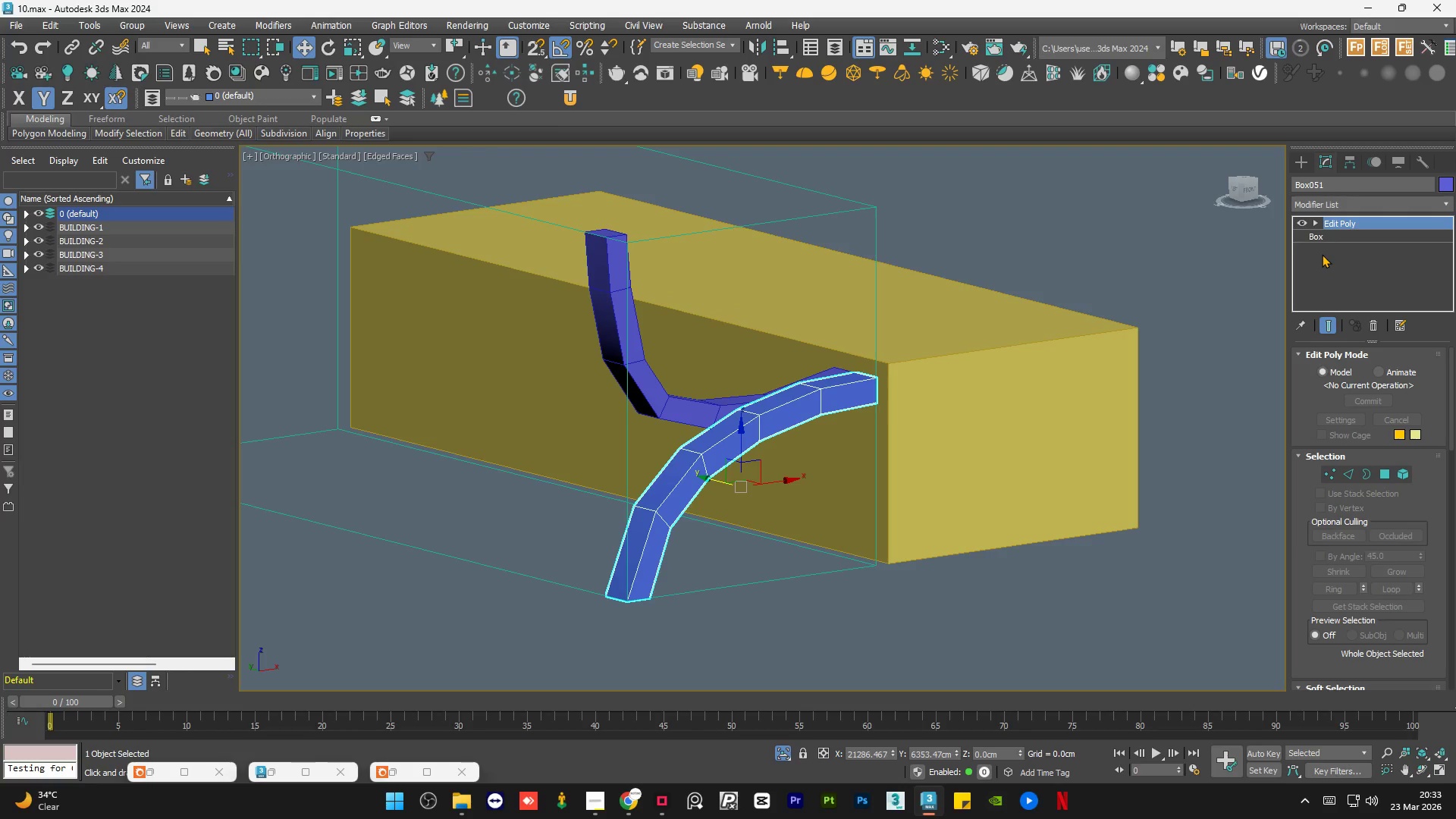 
wait(10.84)
 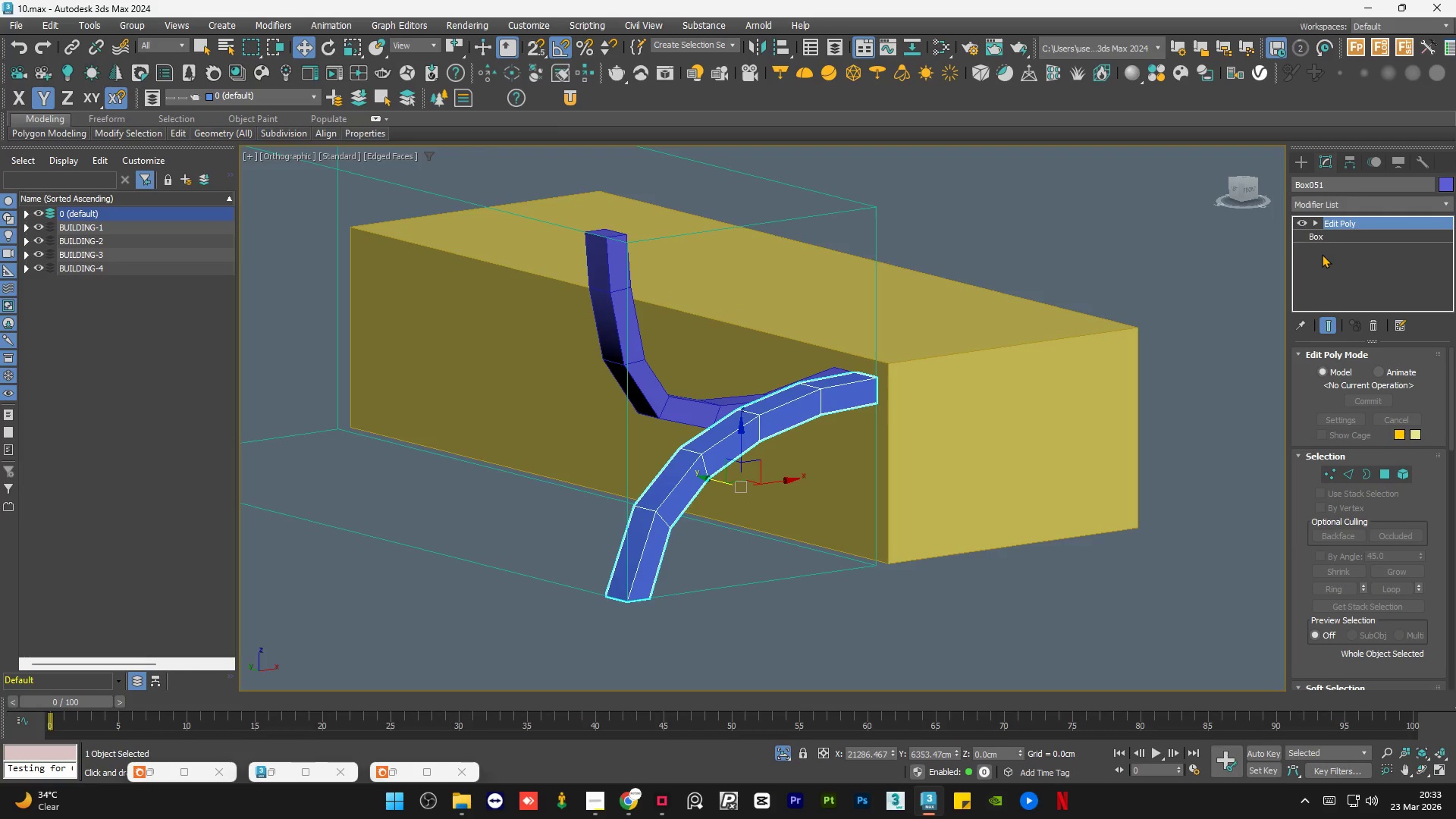 
hold_key(key=ControlLeft, duration=0.52)
left_click([657, 398])
 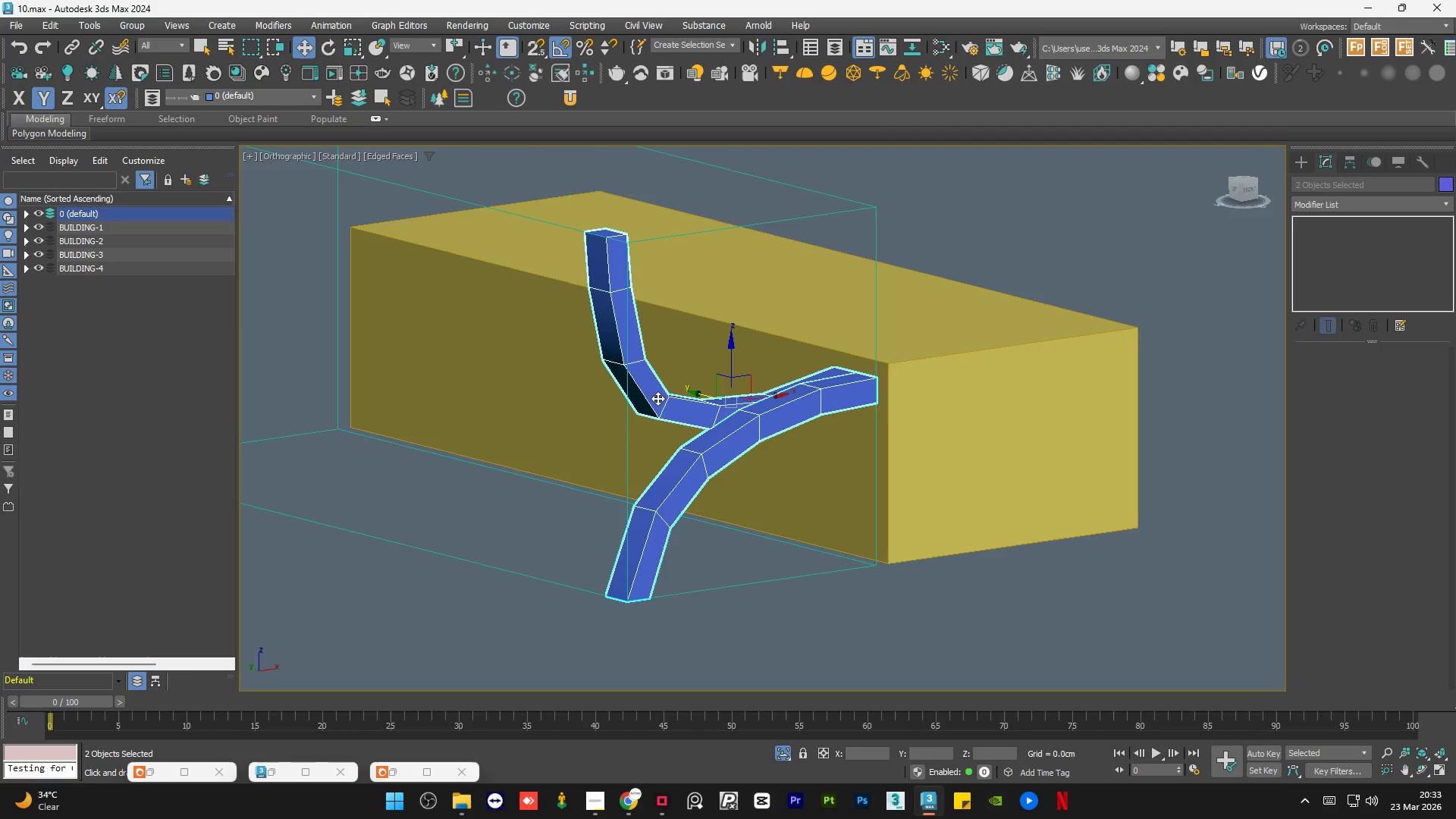 
hold_key(key=AltLeft, duration=1.22)
 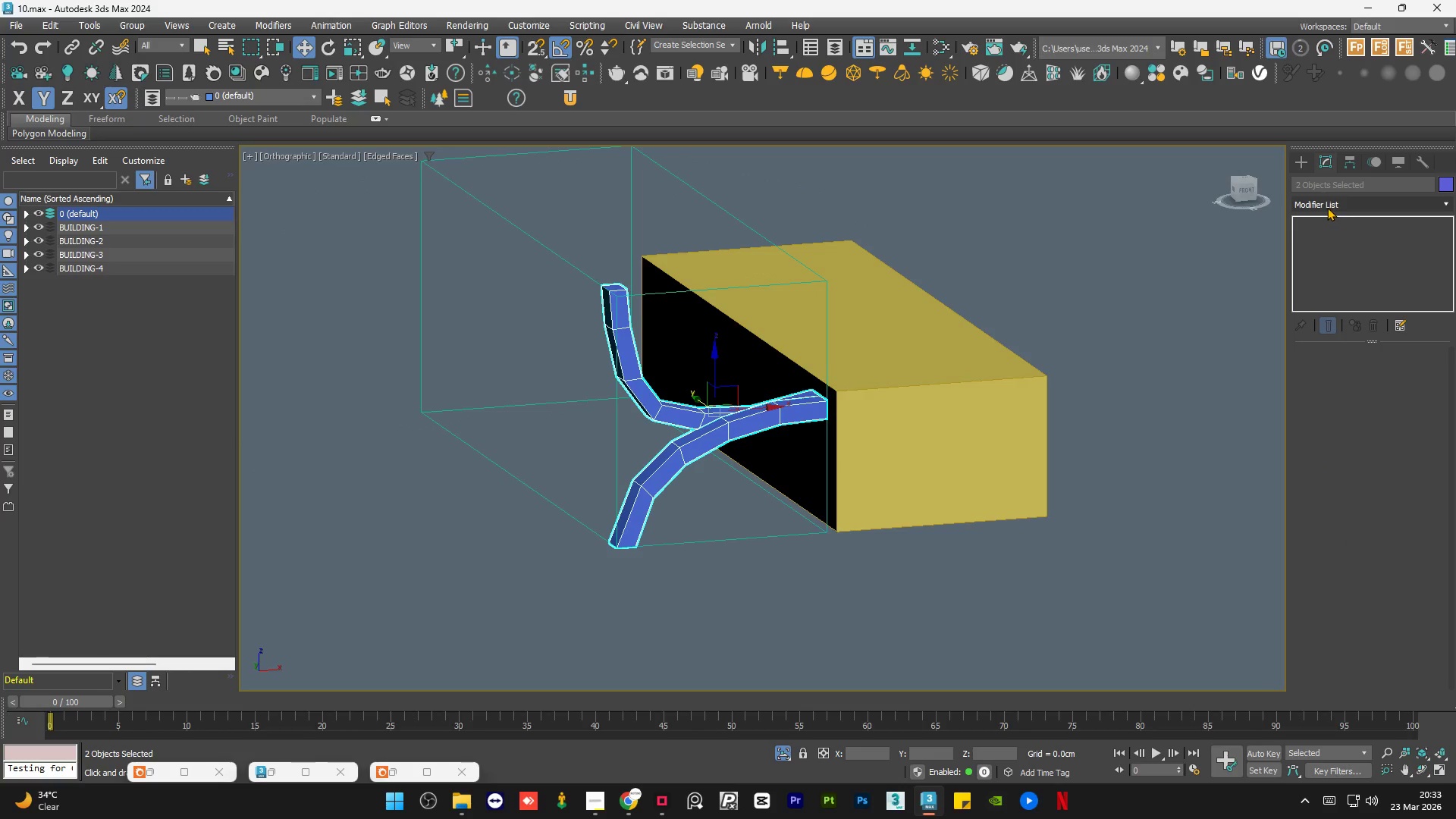 
scroll: coordinate [674, 434], scroll_direction: down, amount: 1.0
 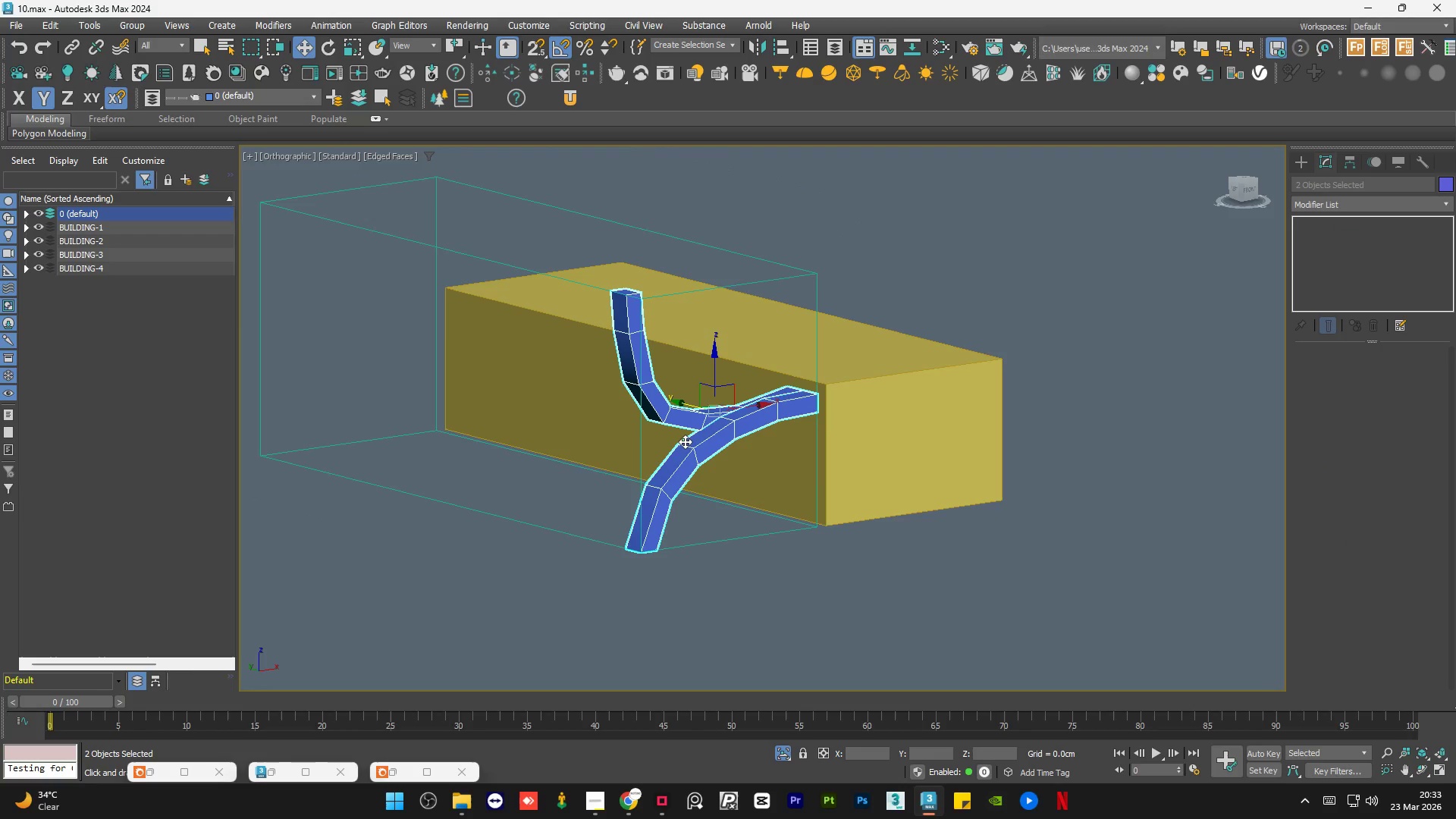 
left_click([1329, 206])
 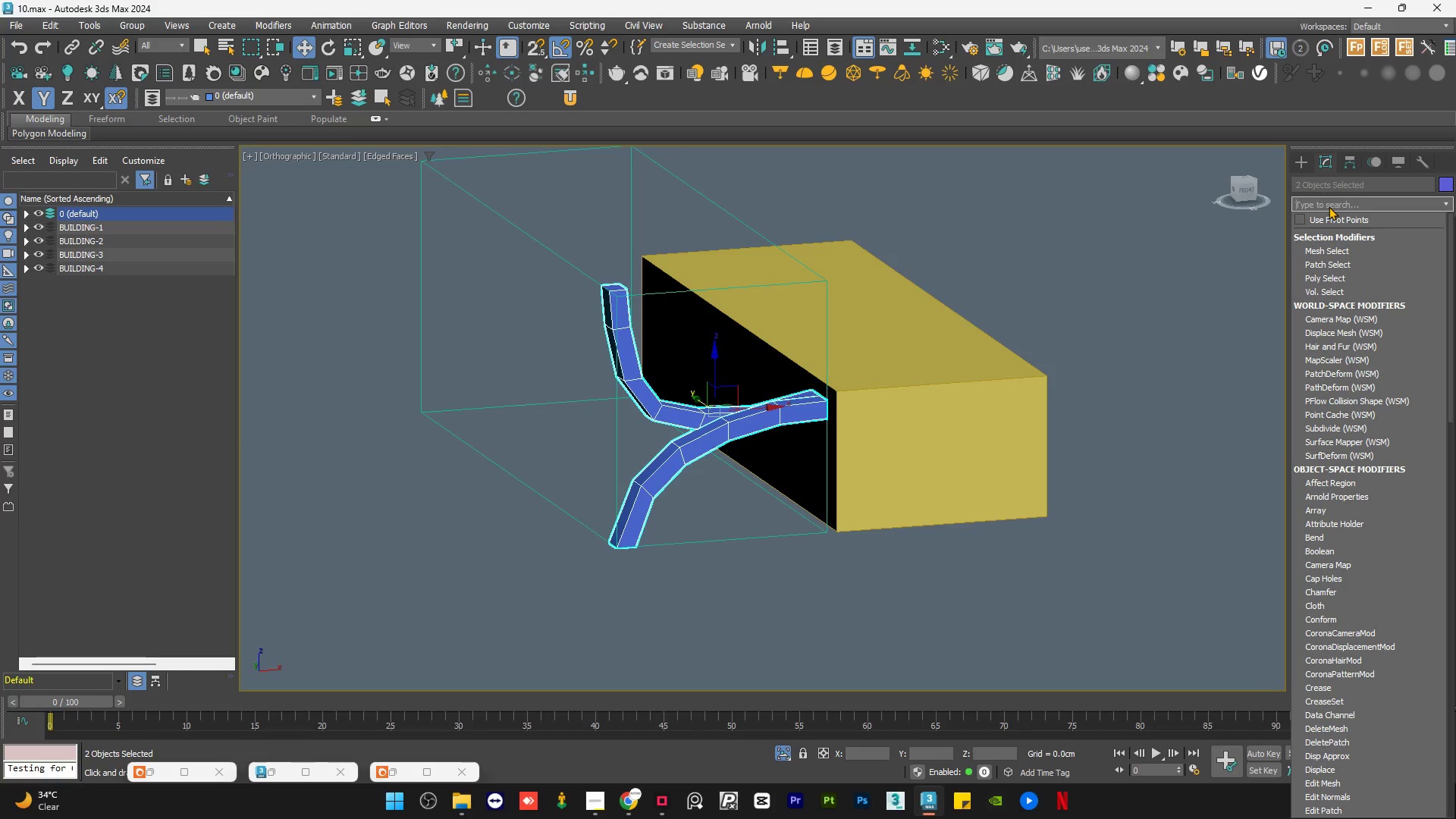 
type(ed)
 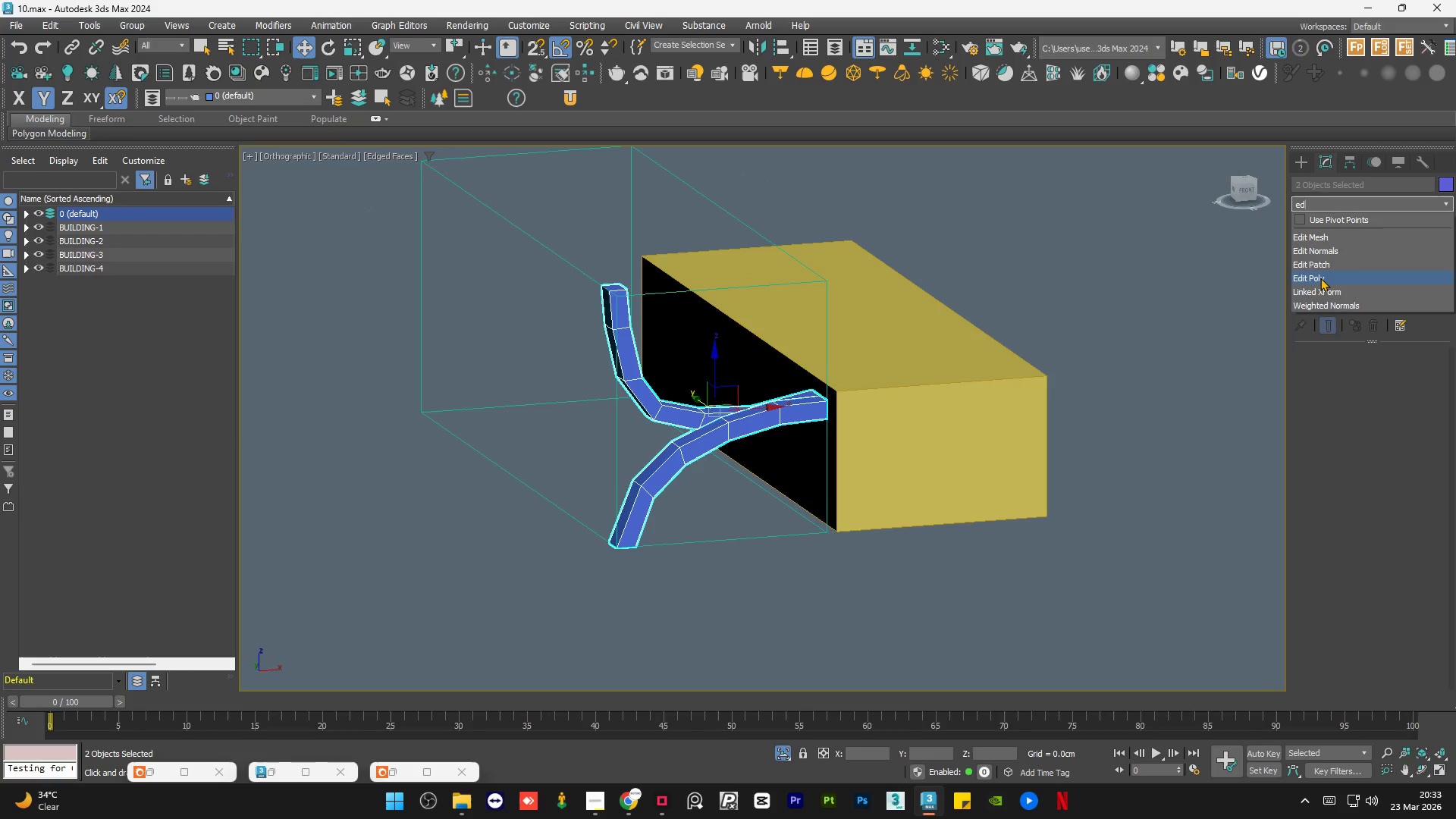 
left_click([1320, 278])
 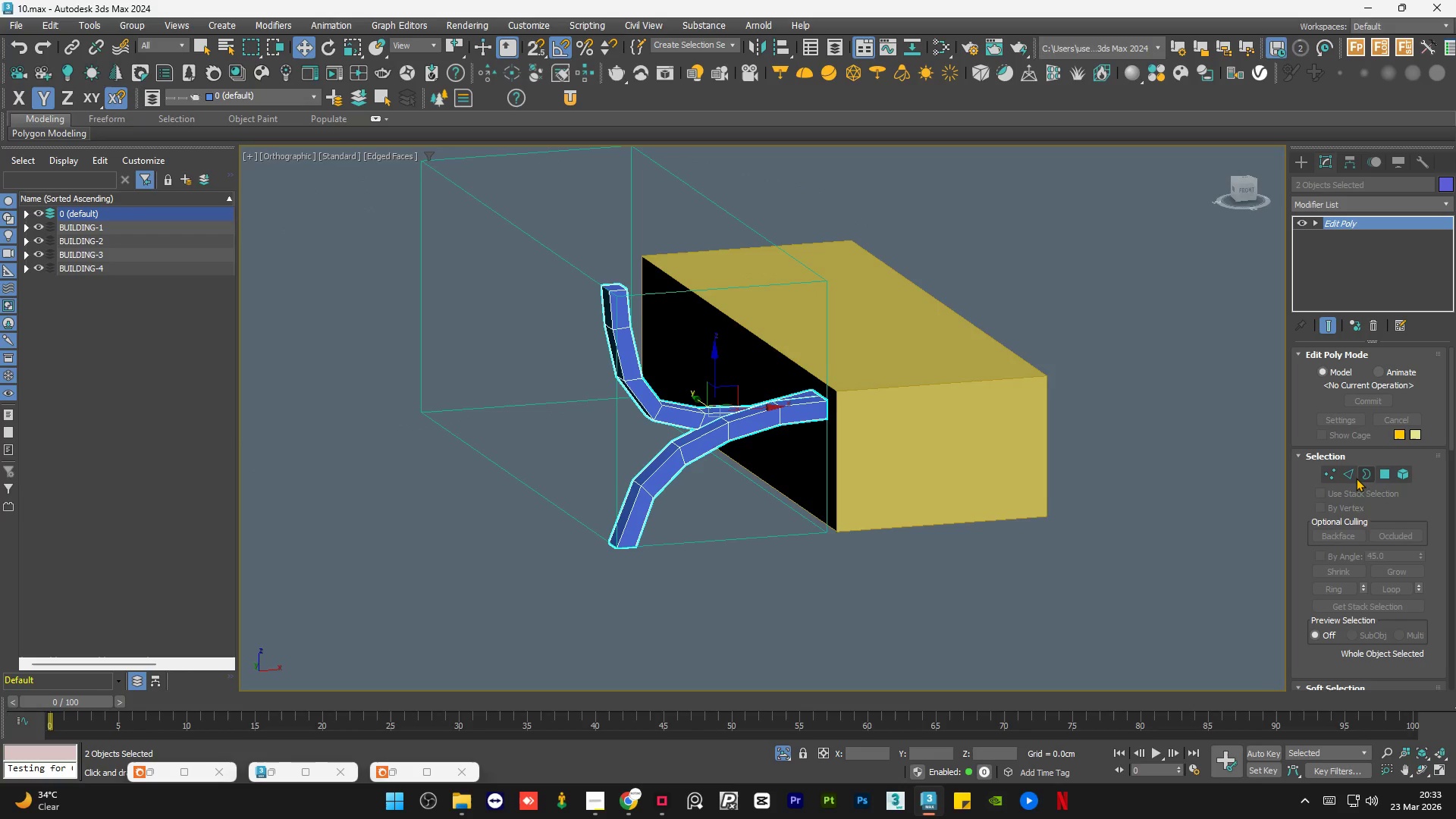 
left_click([1351, 476])
 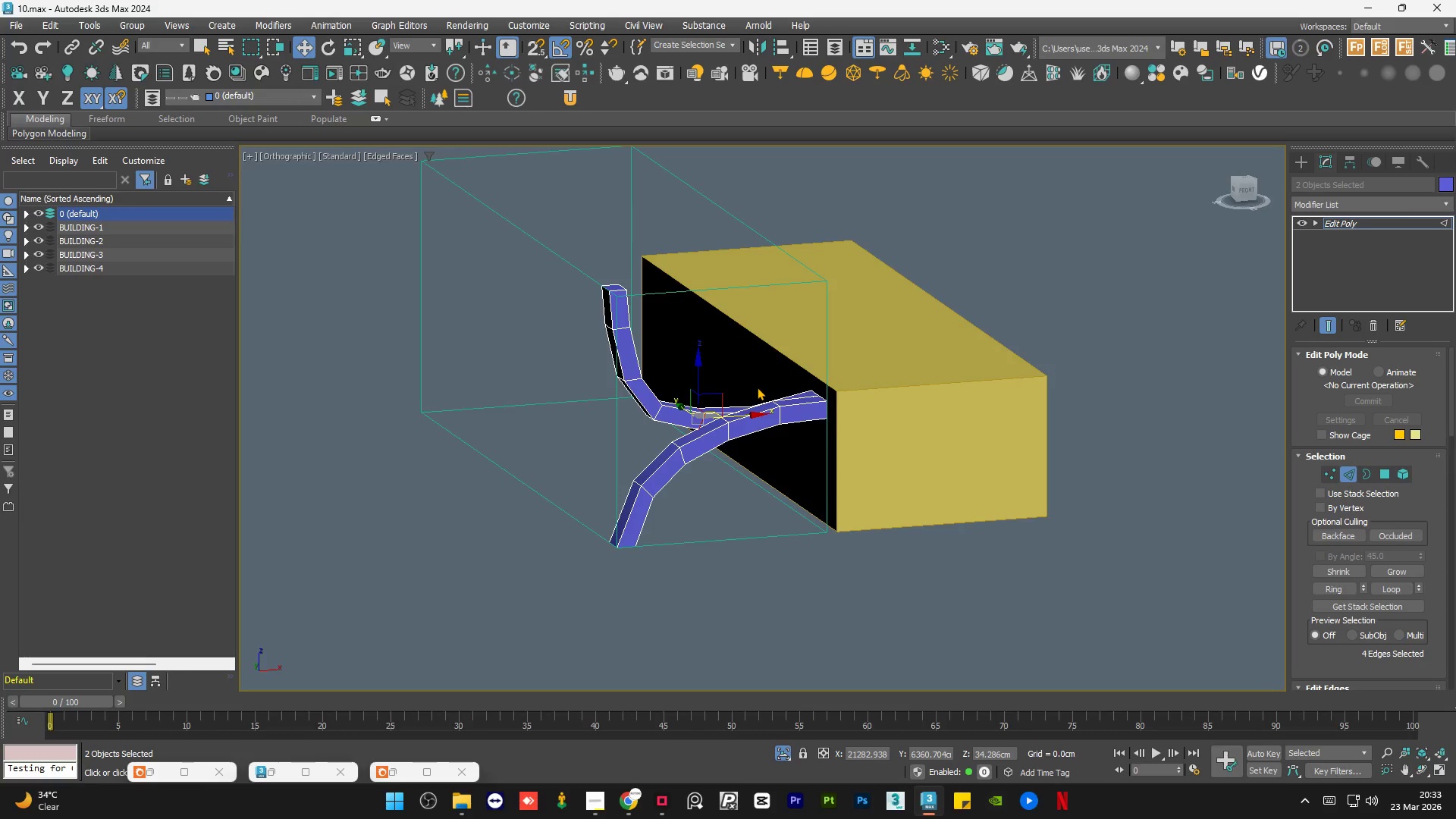 
key(Control+A)
 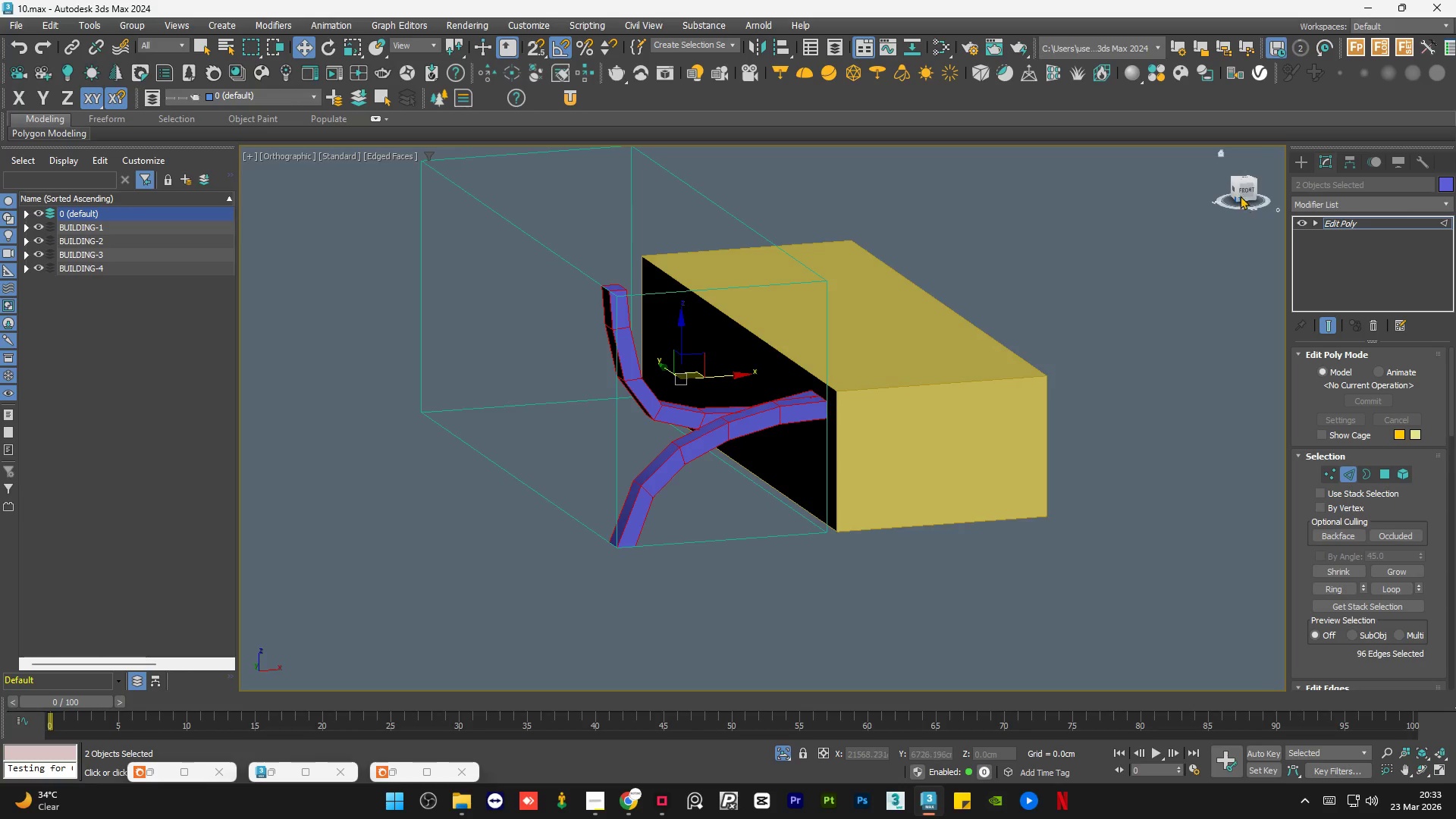 
left_click([1243, 189])
 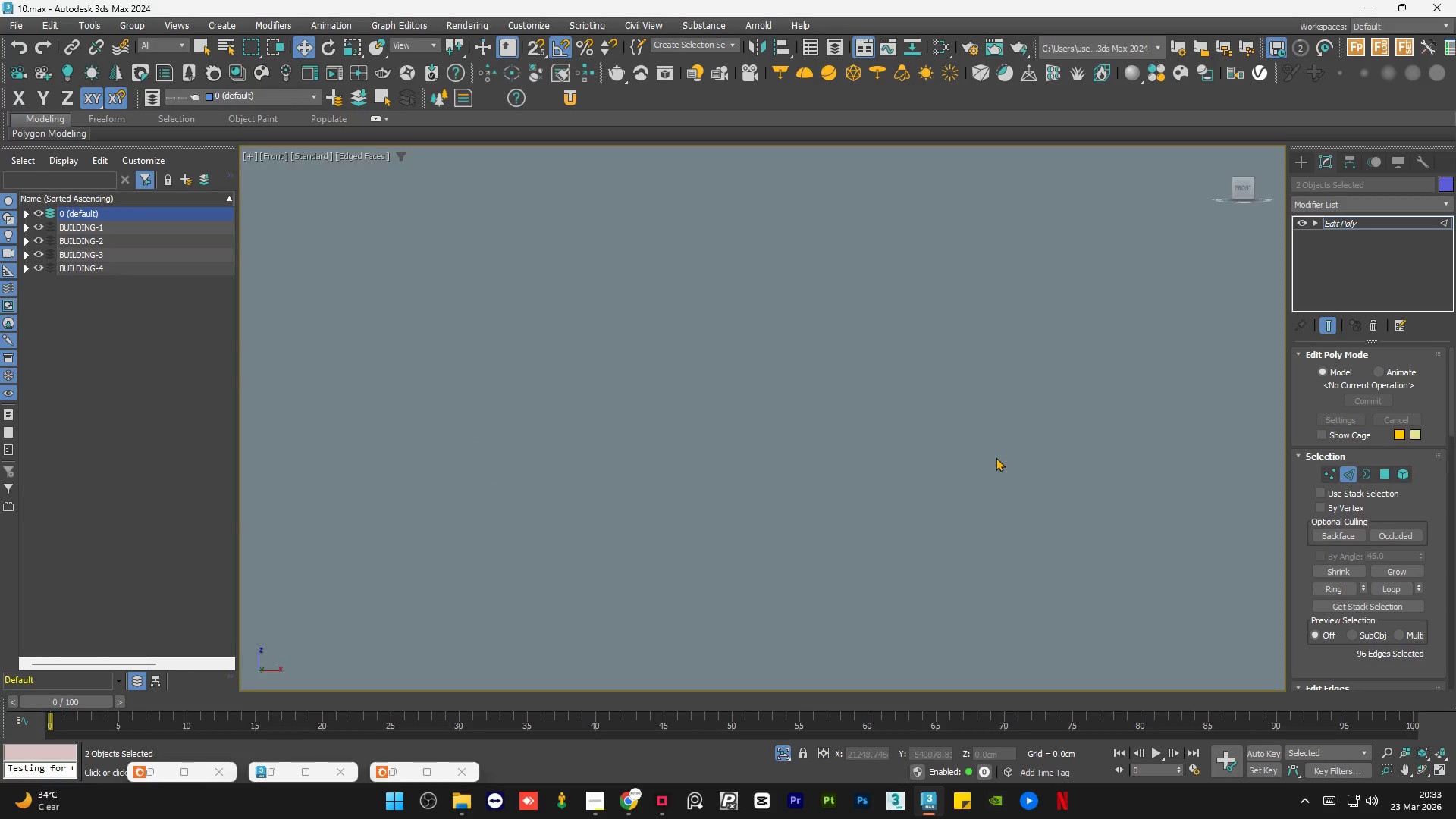 
key(Z)
 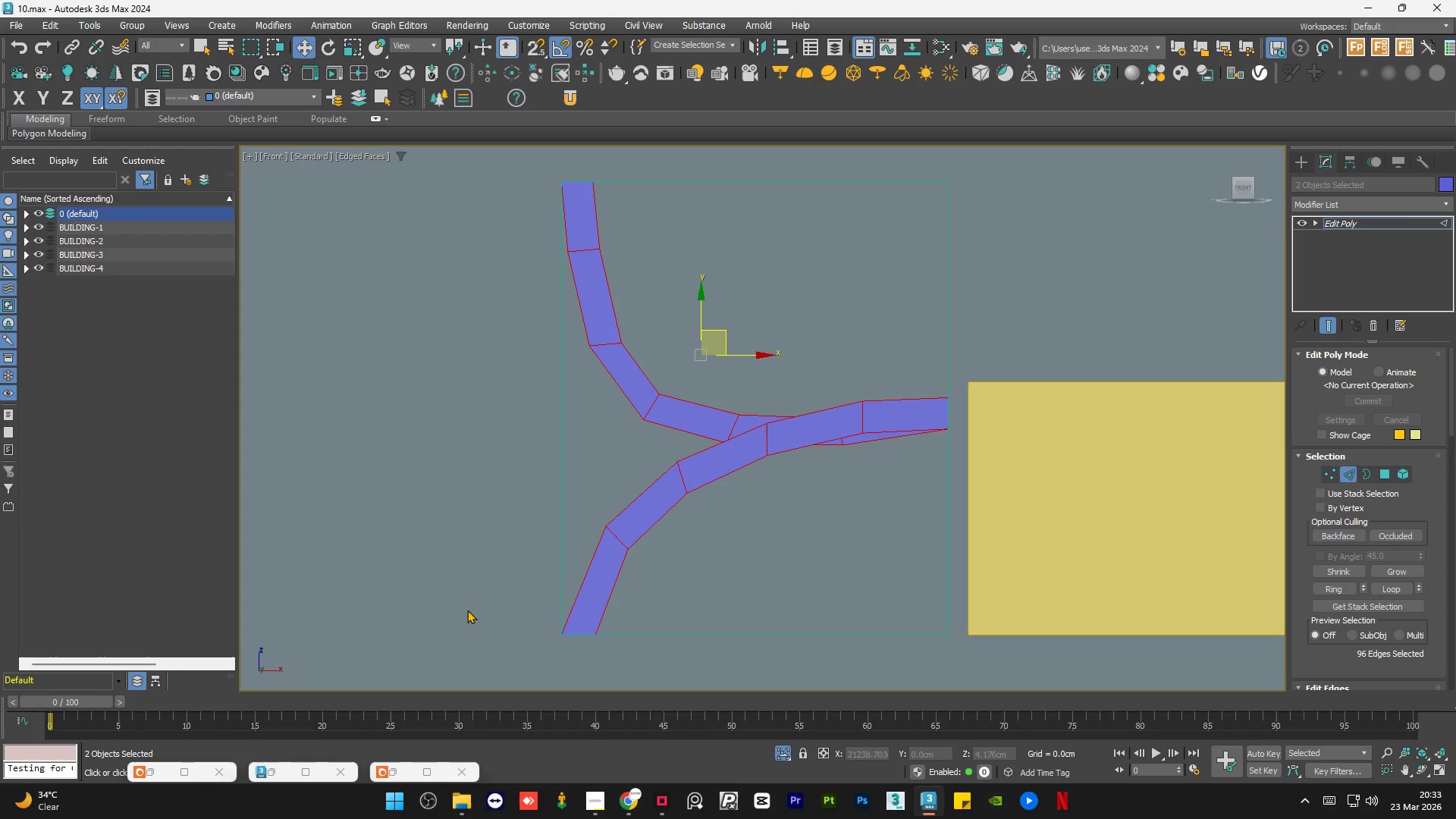 
scroll: coordinate [546, 623], scroll_direction: up, amount: 2.0
 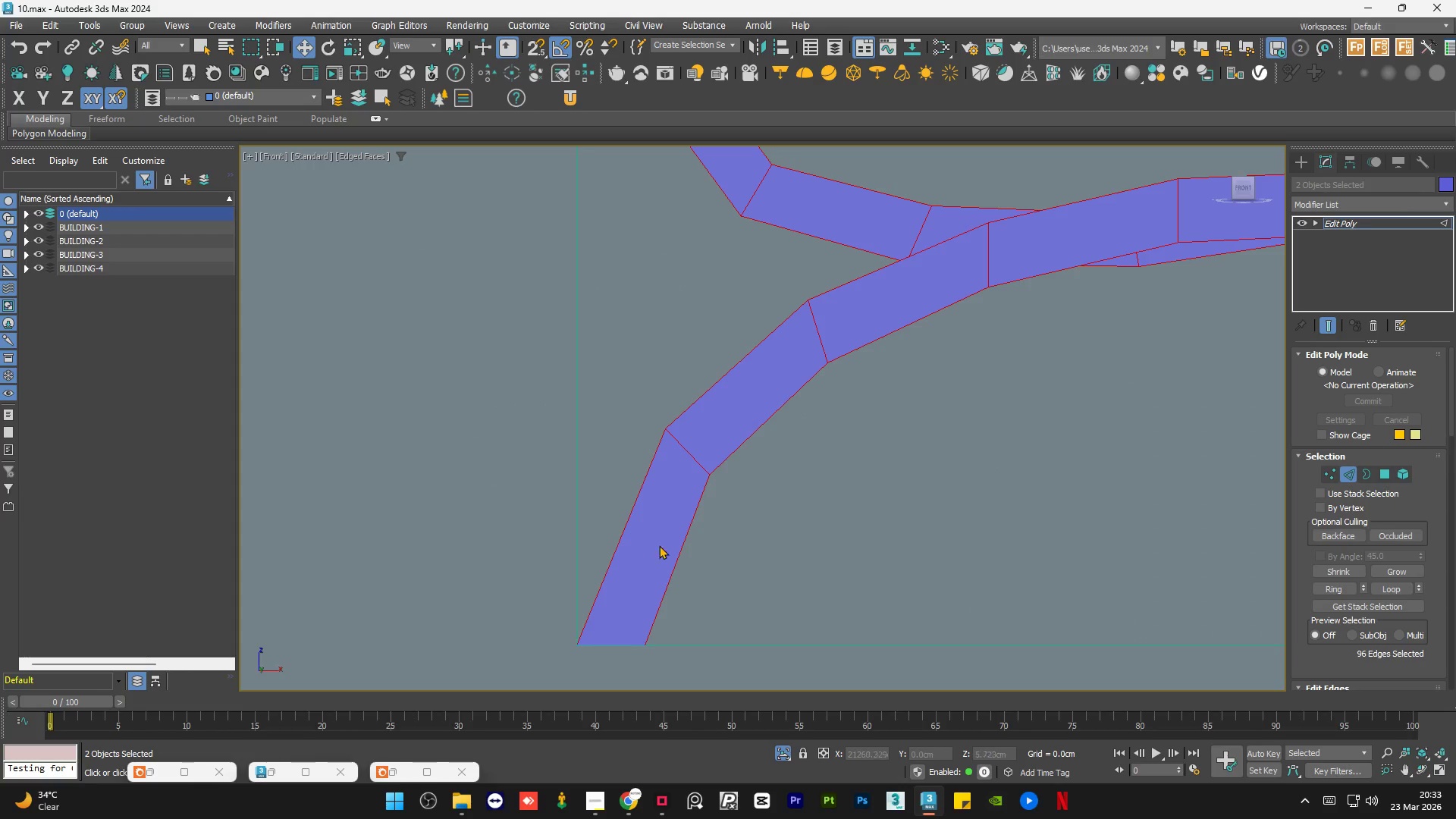 
hold_key(key=AltLeft, duration=0.58)
 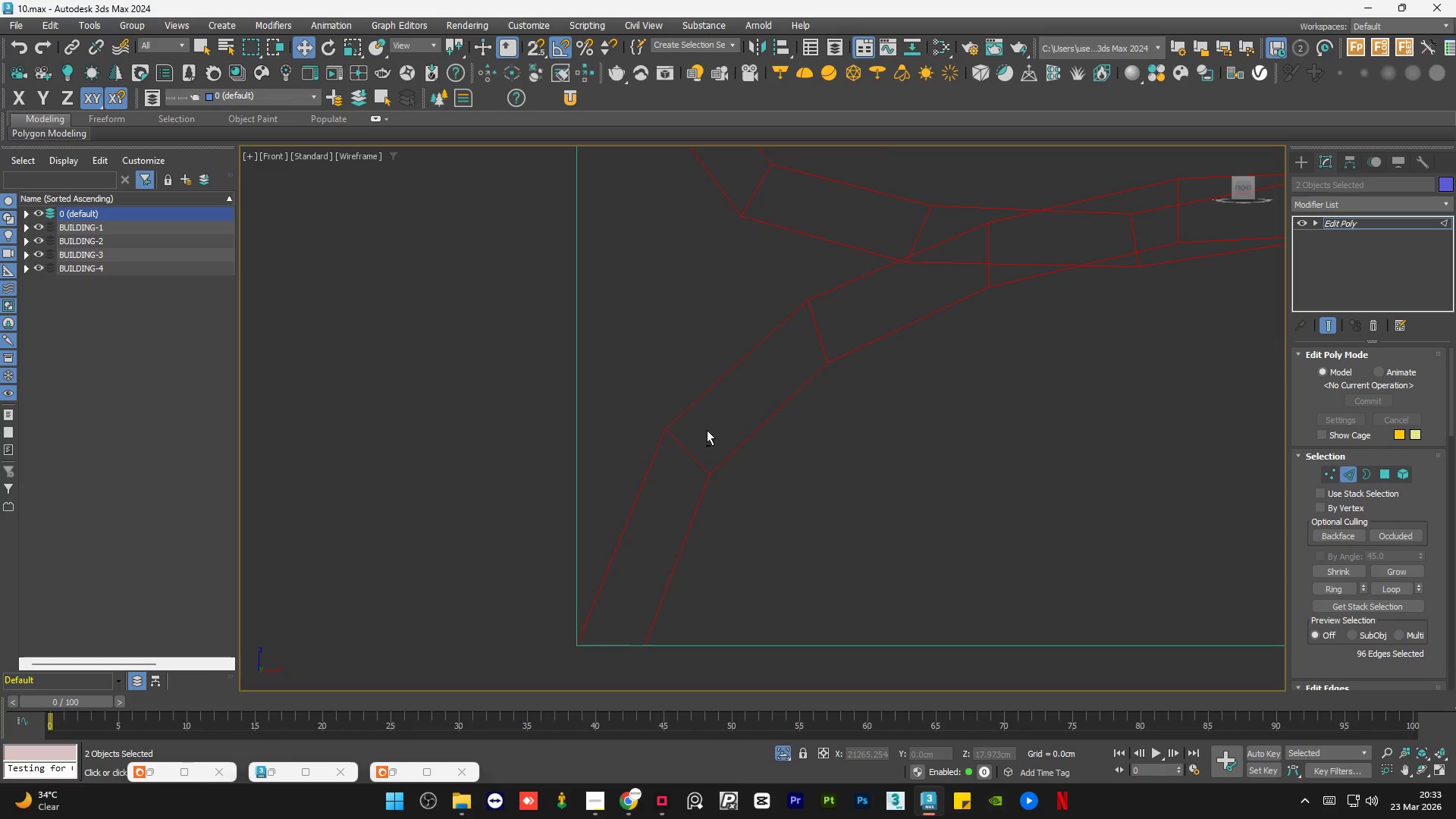 
hold_key(key=AltLeft, duration=1.55)
 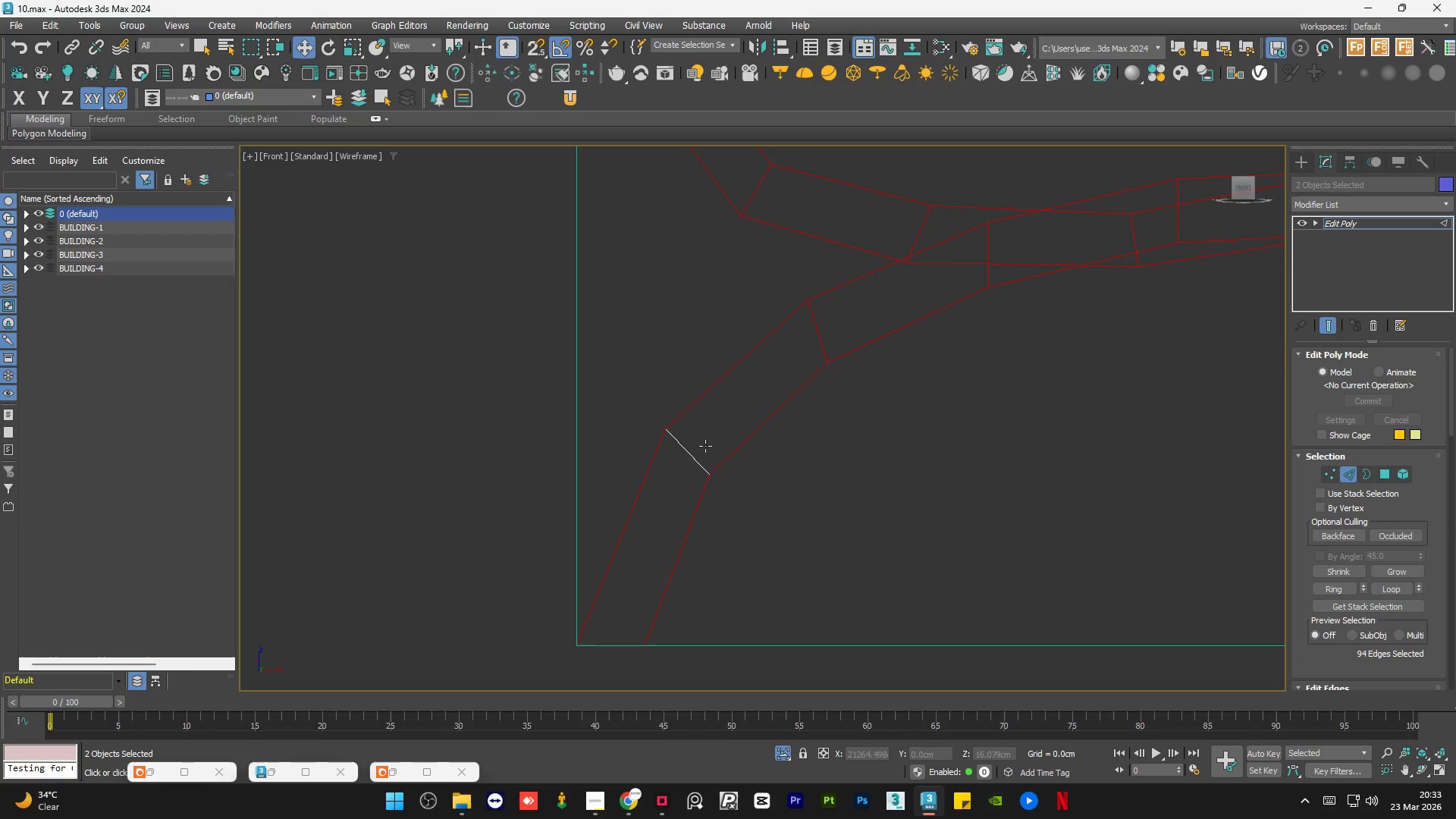 
key(F3)
 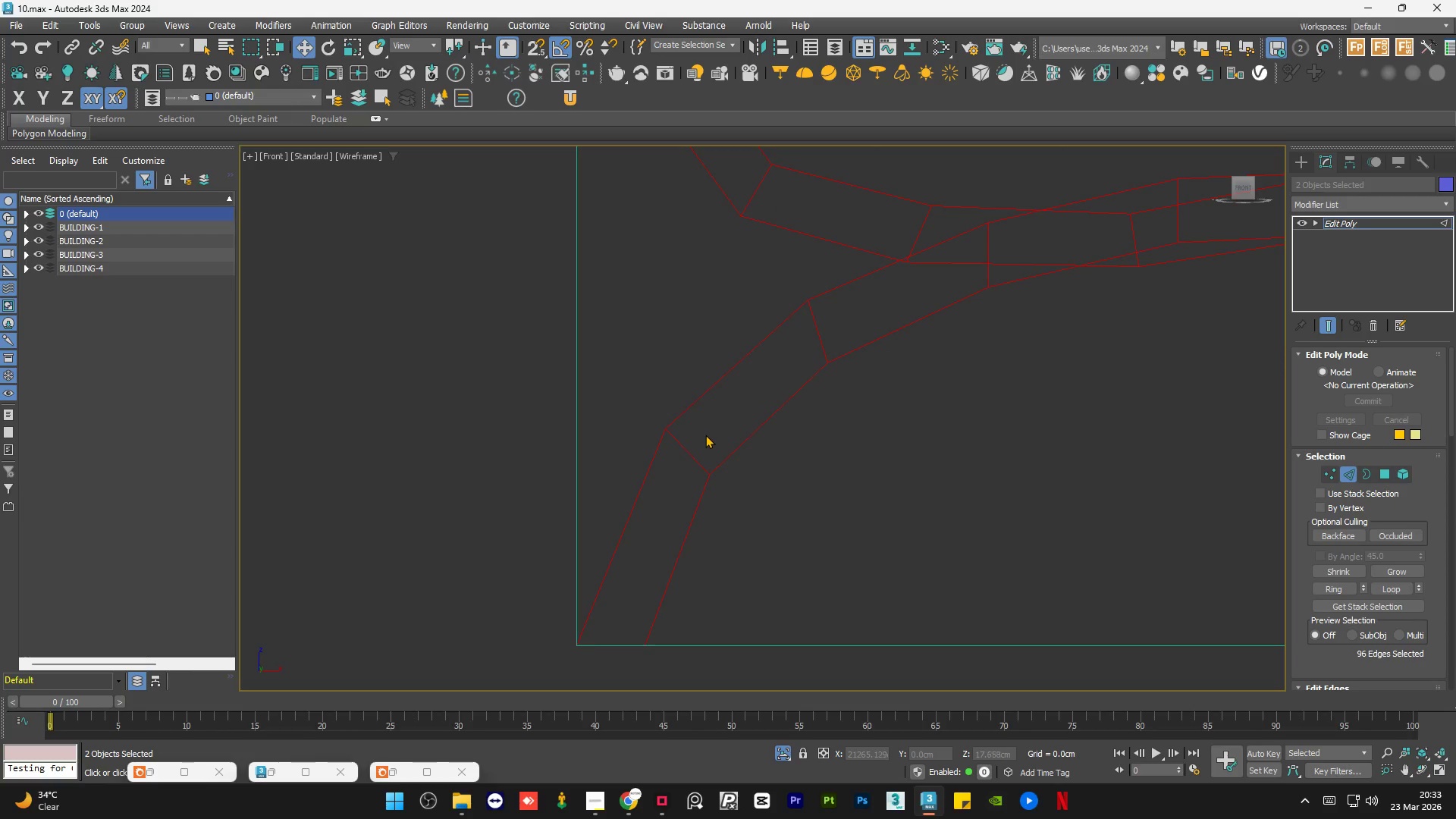 
left_click_drag(start_coordinate=[705, 435], to_coordinate=[687, 465])
 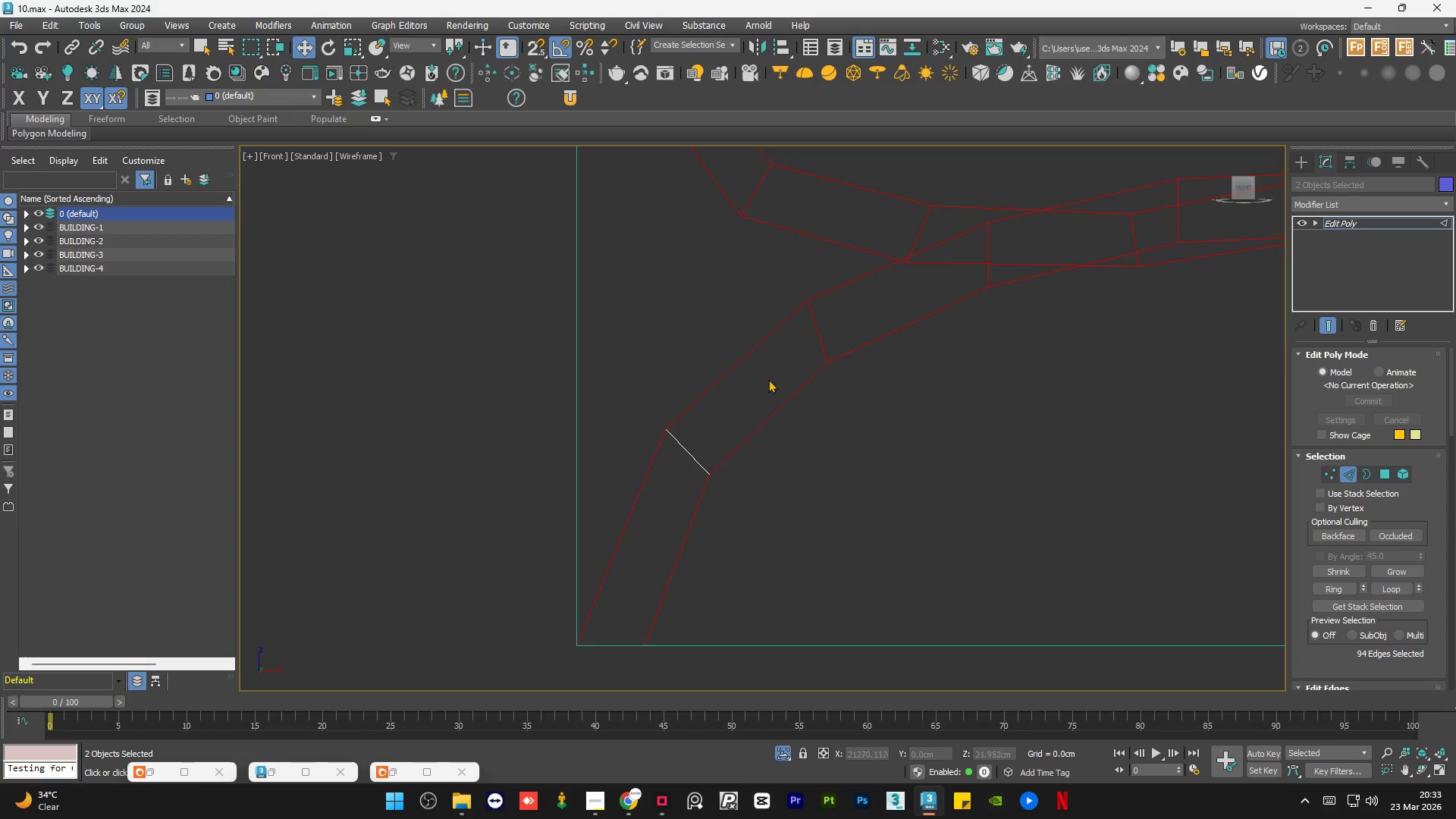 
key(Alt+AltLeft)
 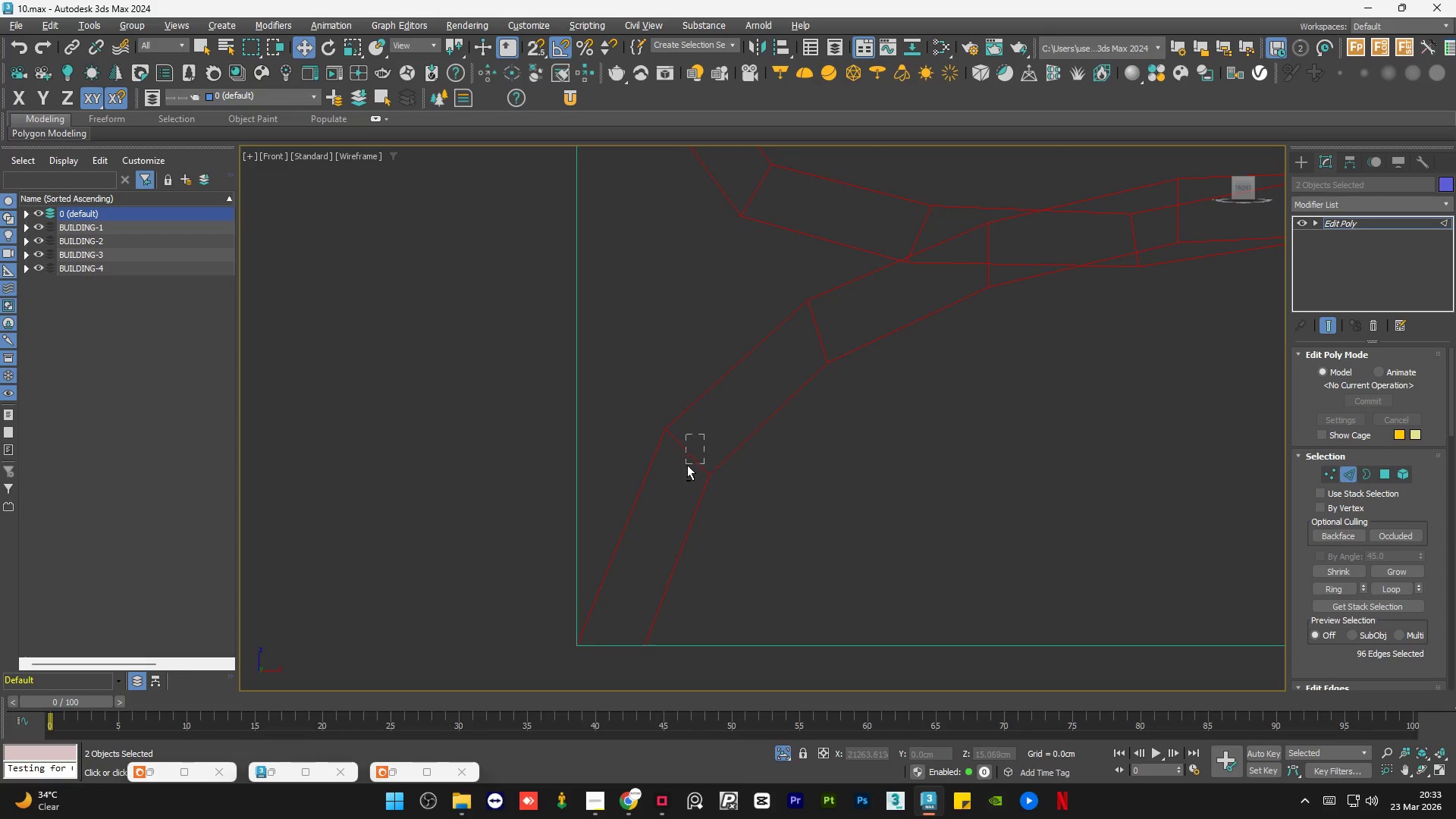 
key(Alt+AltLeft)
 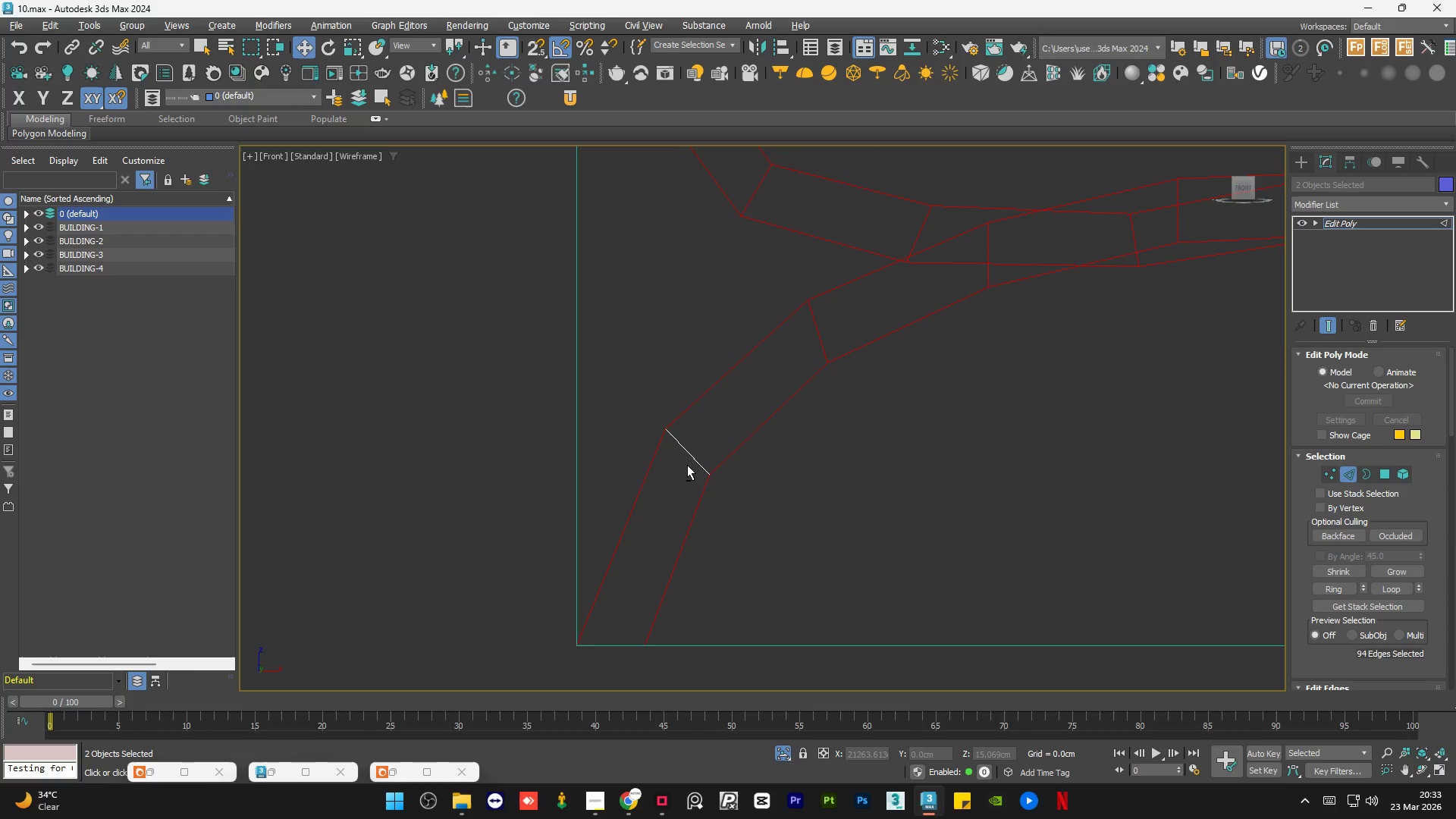 
key(Alt+AltLeft)
 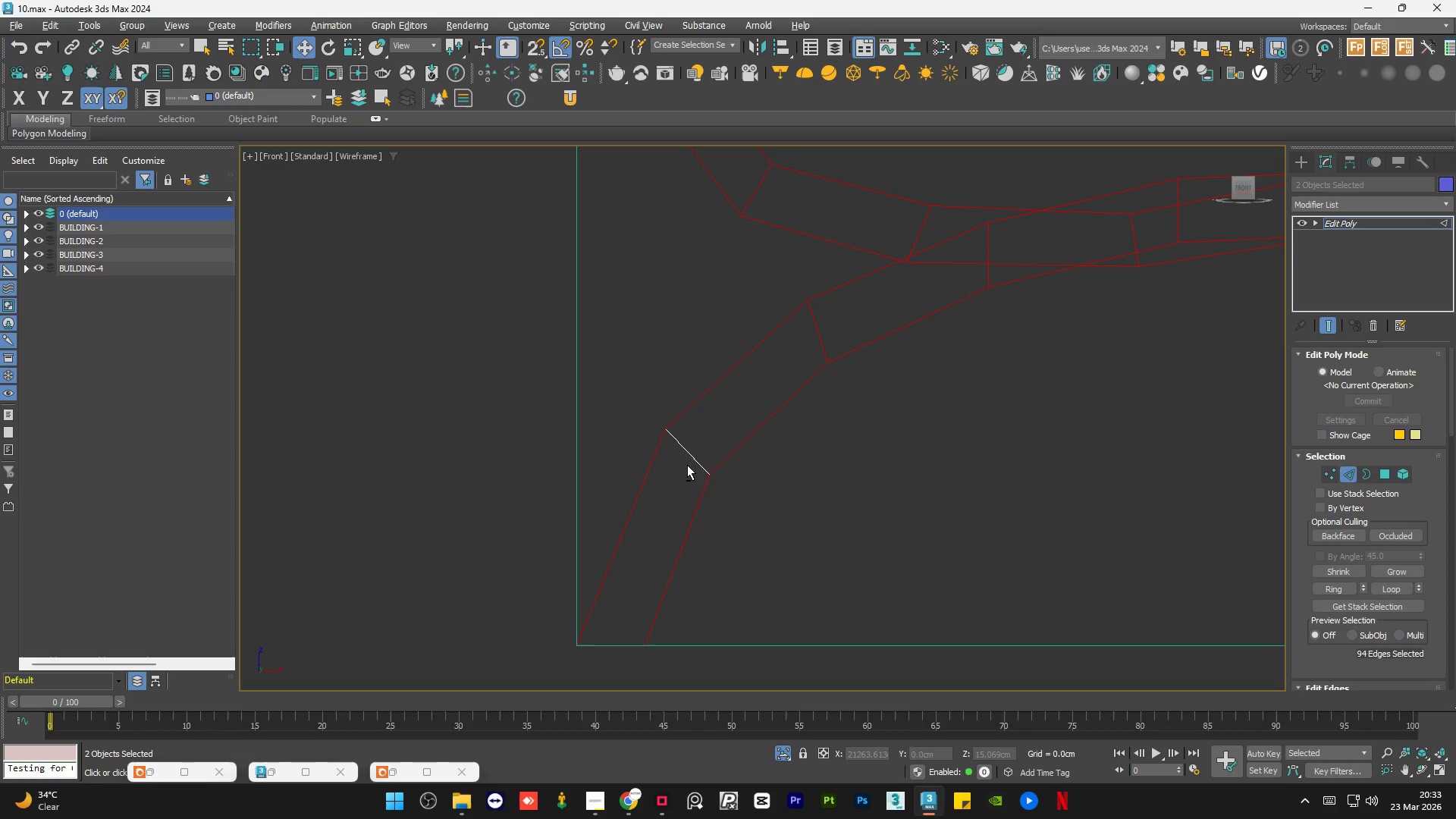 
key(Alt+AltLeft)
 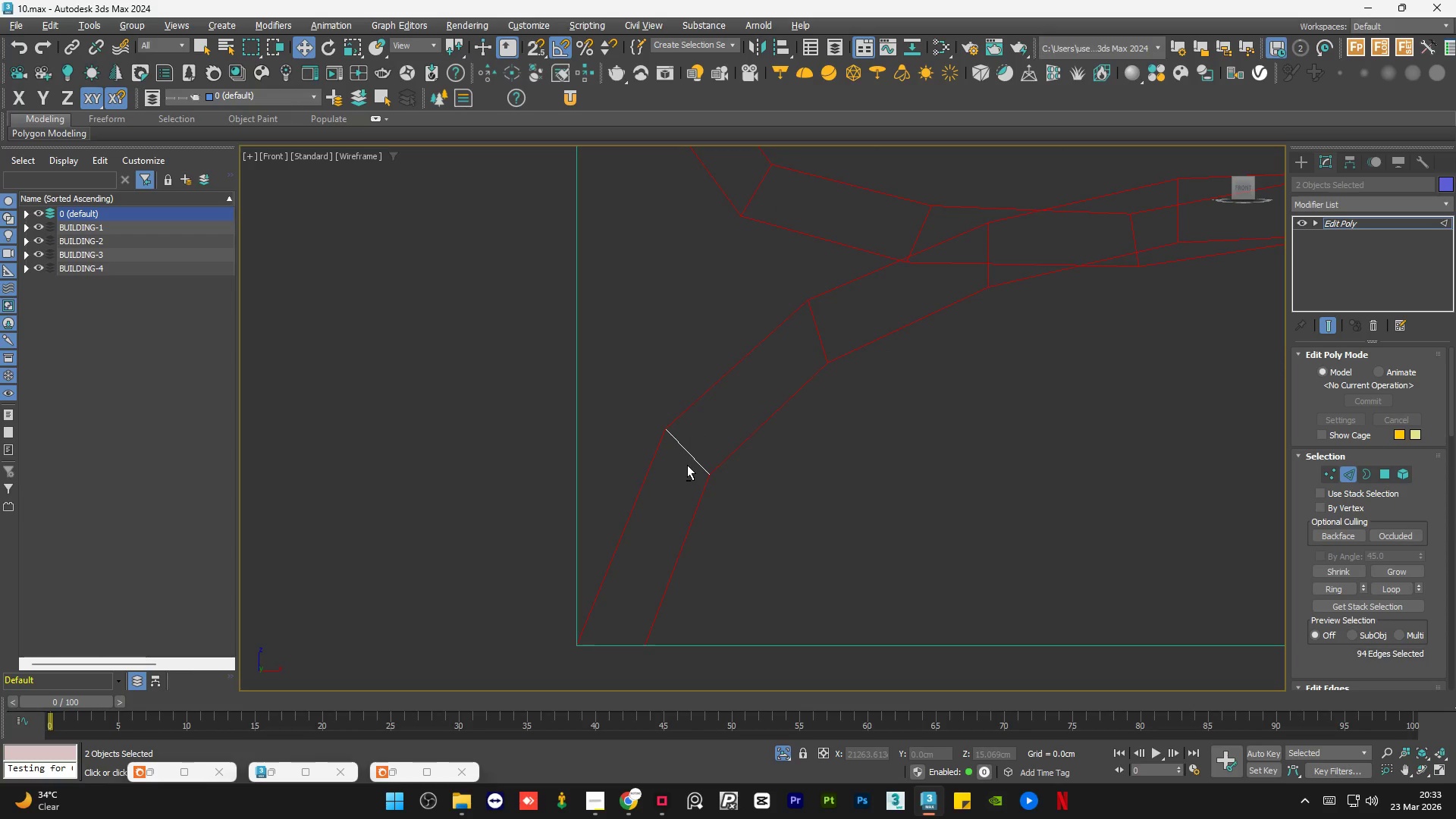 
key(Alt+AltLeft)
 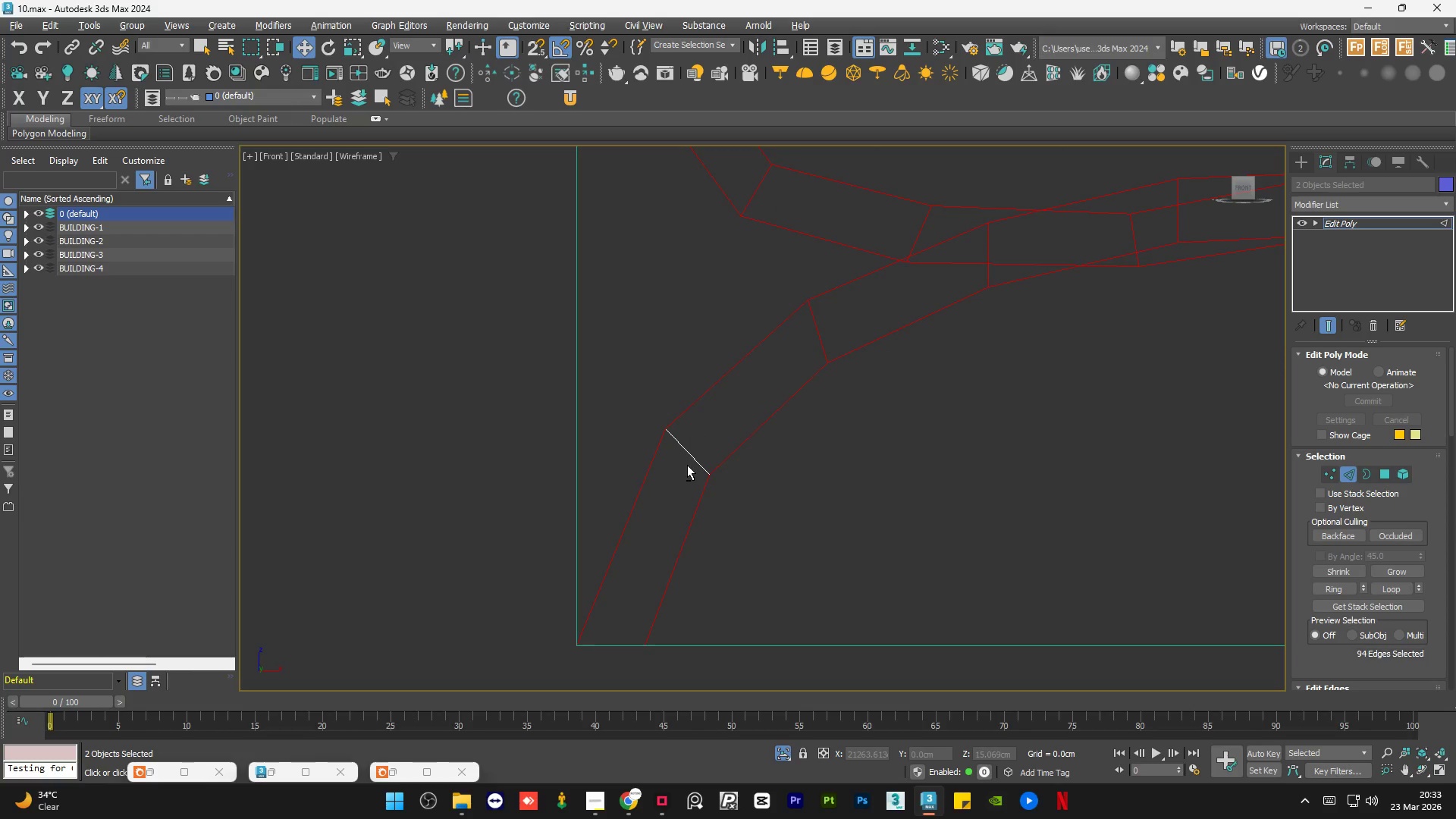 
key(Alt+AltLeft)
 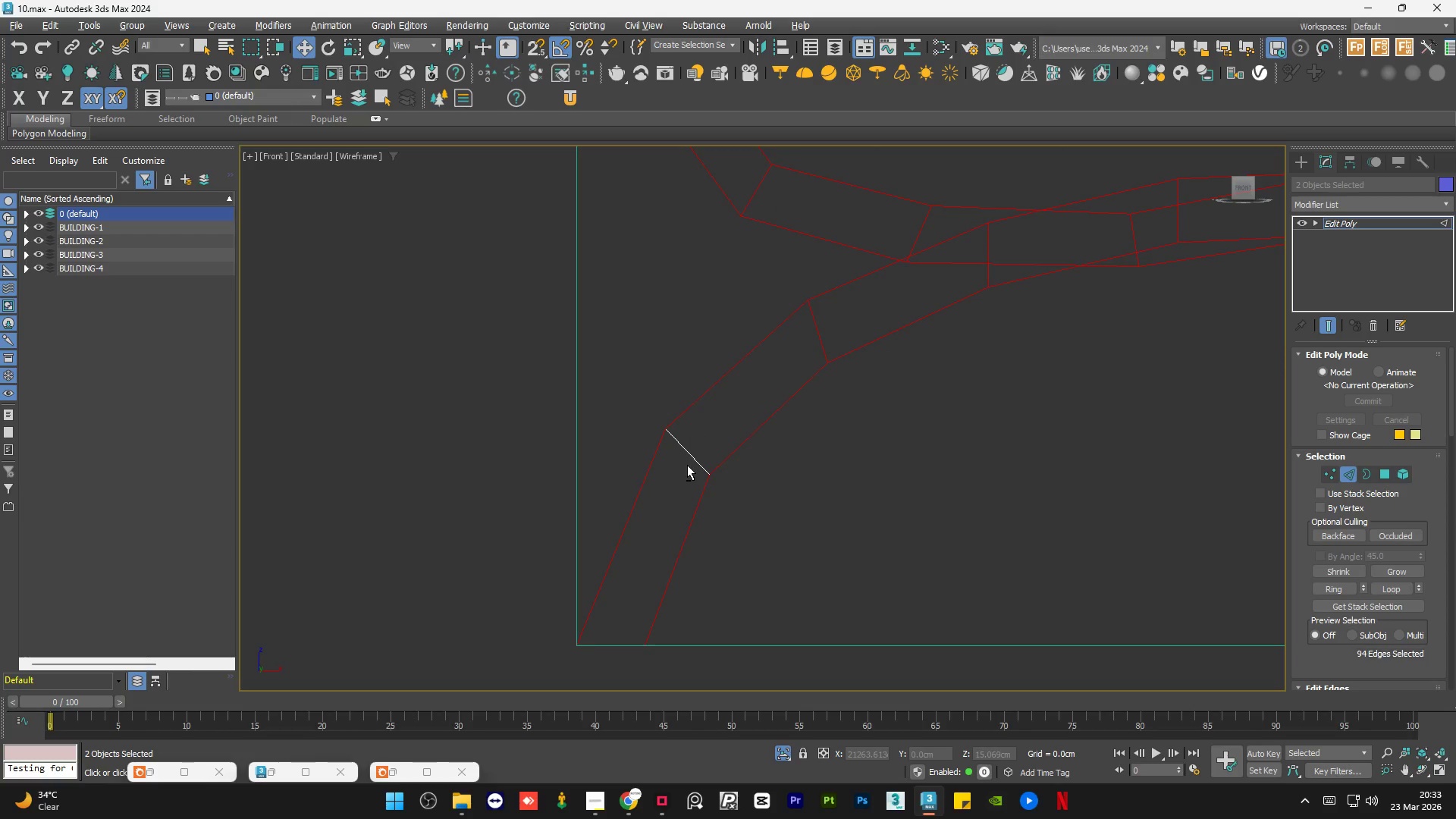 
key(Alt+AltLeft)
 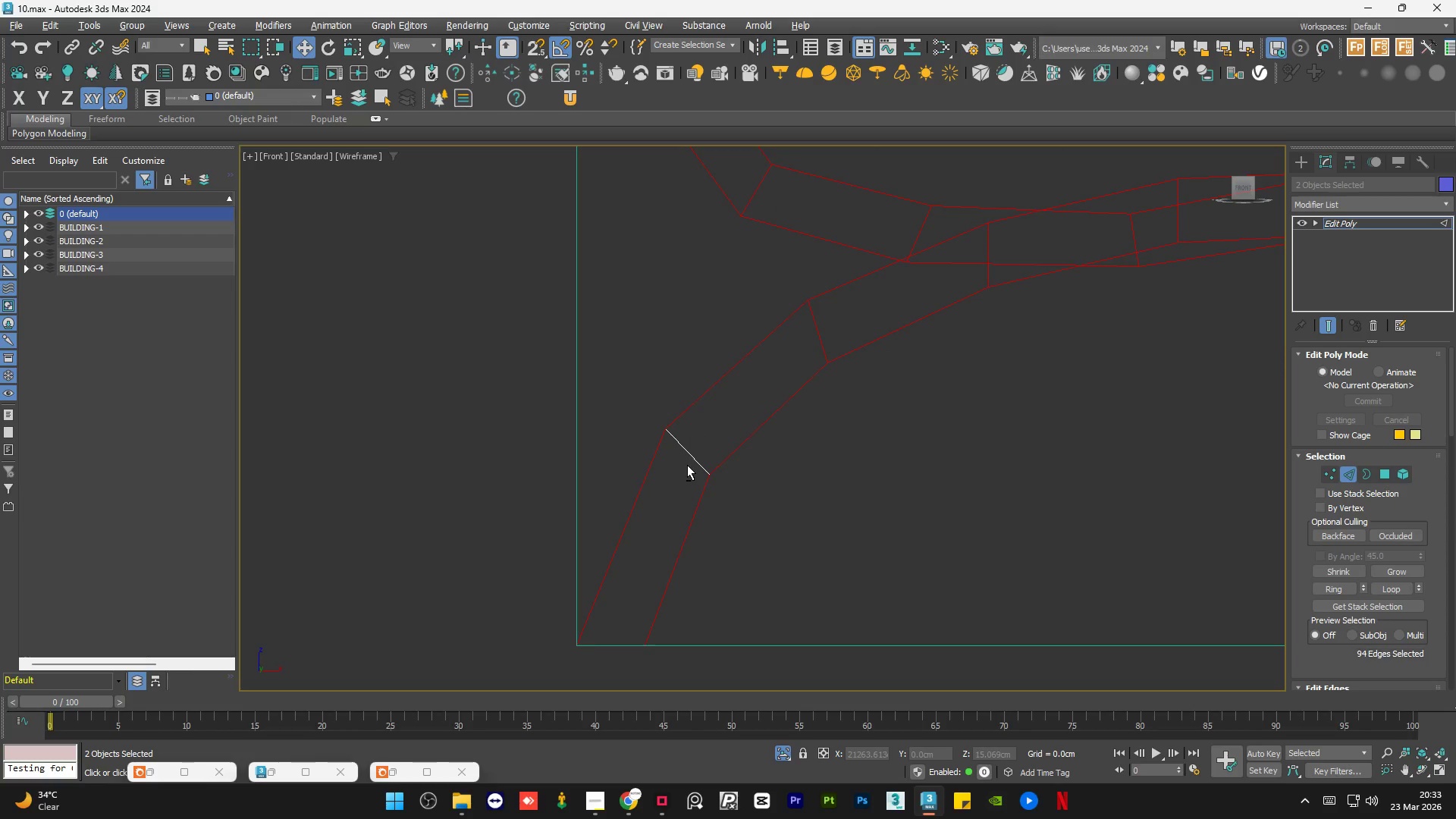 
key(Alt+AltLeft)
 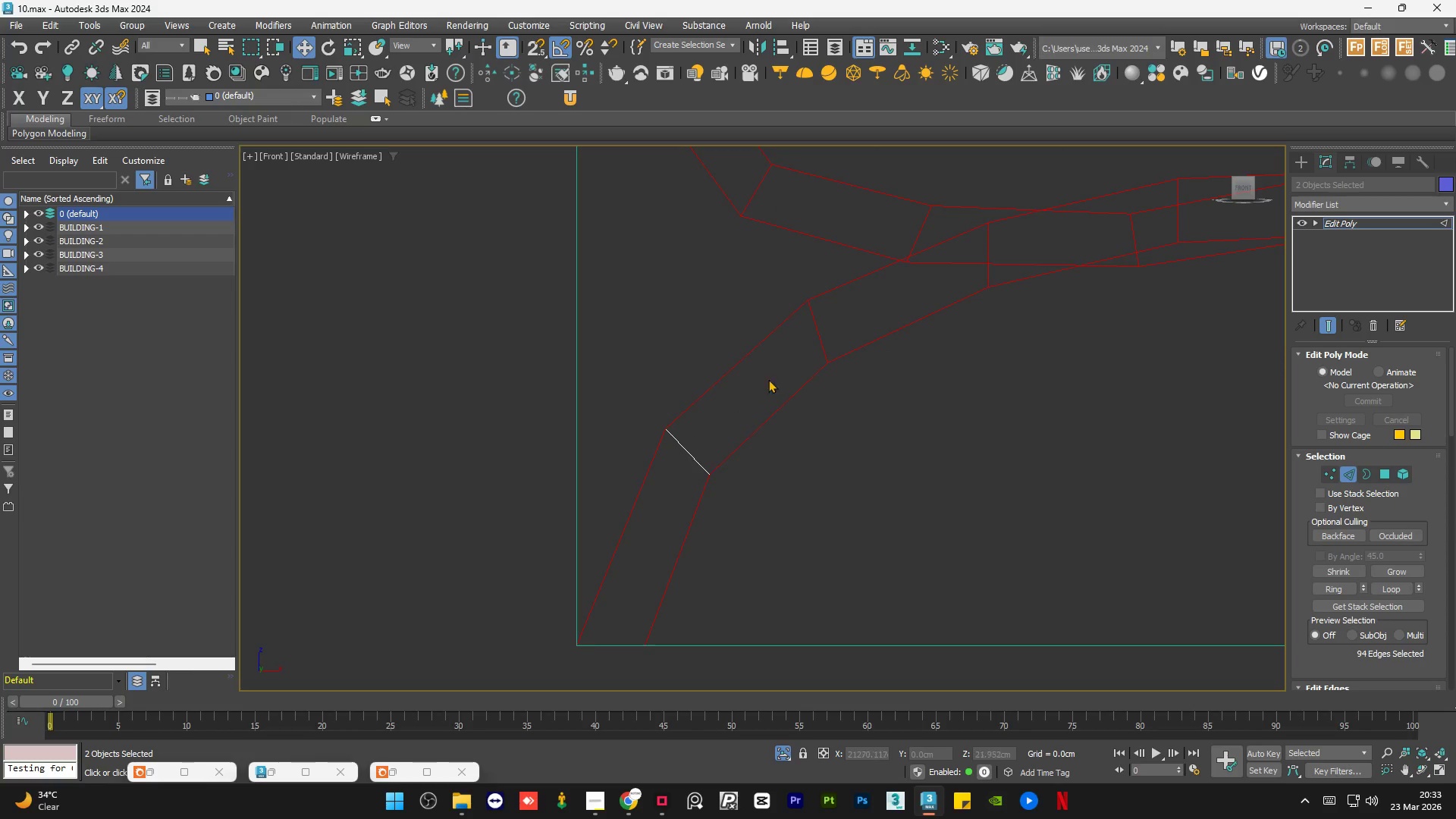 
hold_key(key=AltLeft, duration=0.88)
left_click_drag(start_coordinate=[833, 325], to_coordinate=[811, 347])
 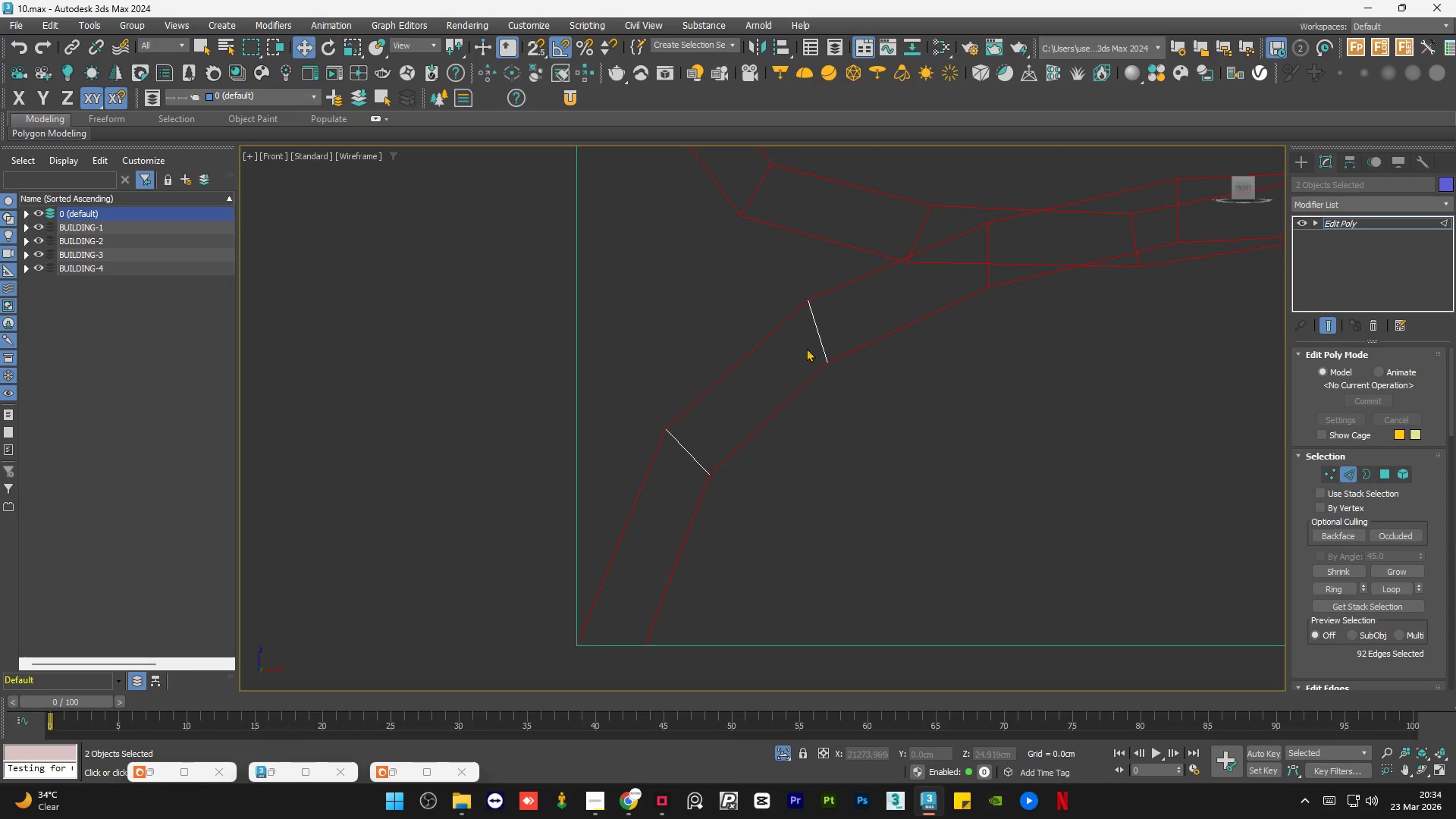 
hold_key(key=AltLeft, duration=1.28)
 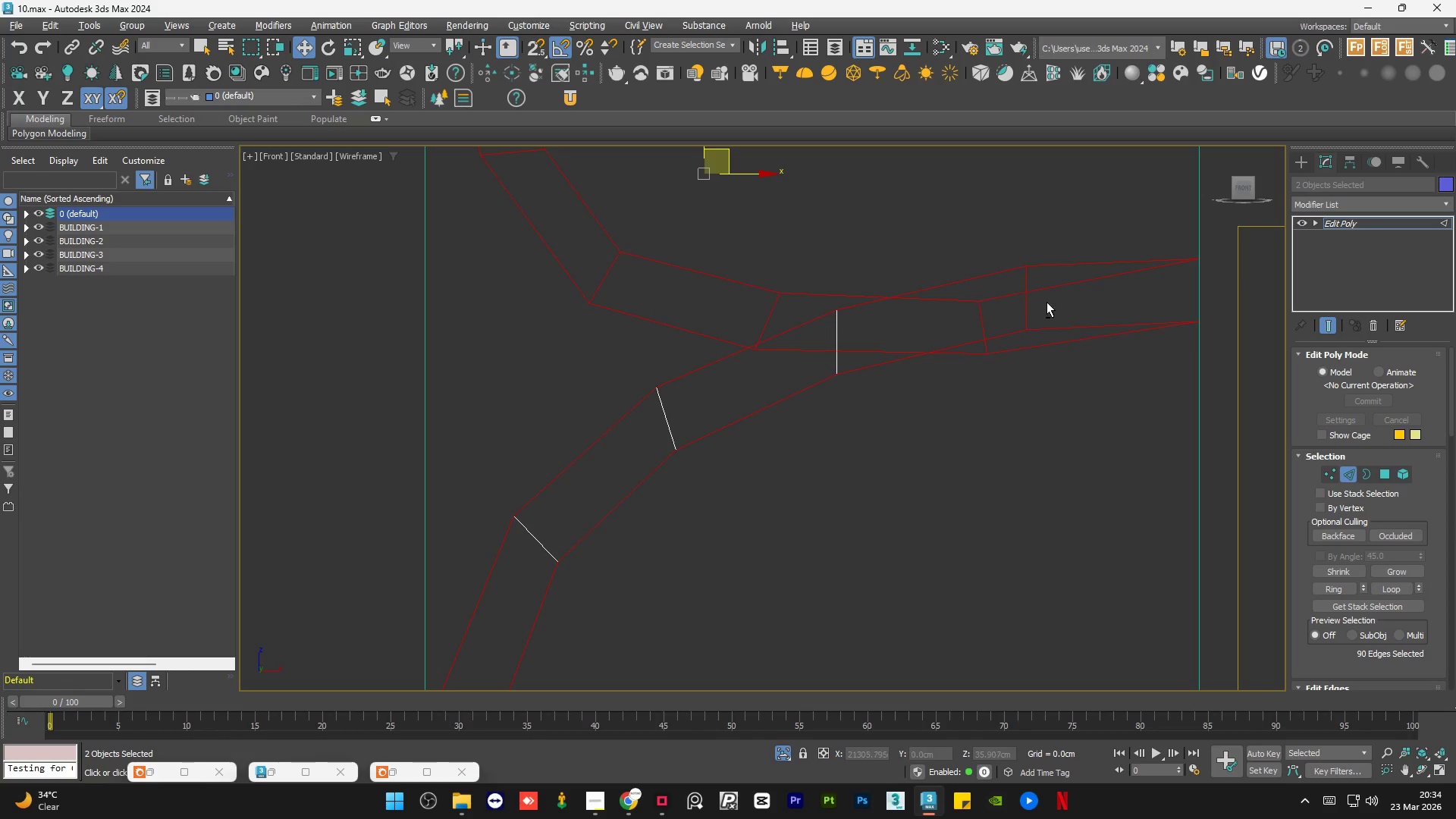 
scroll: coordinate [937, 279], scroll_direction: none, amount: 0.0
 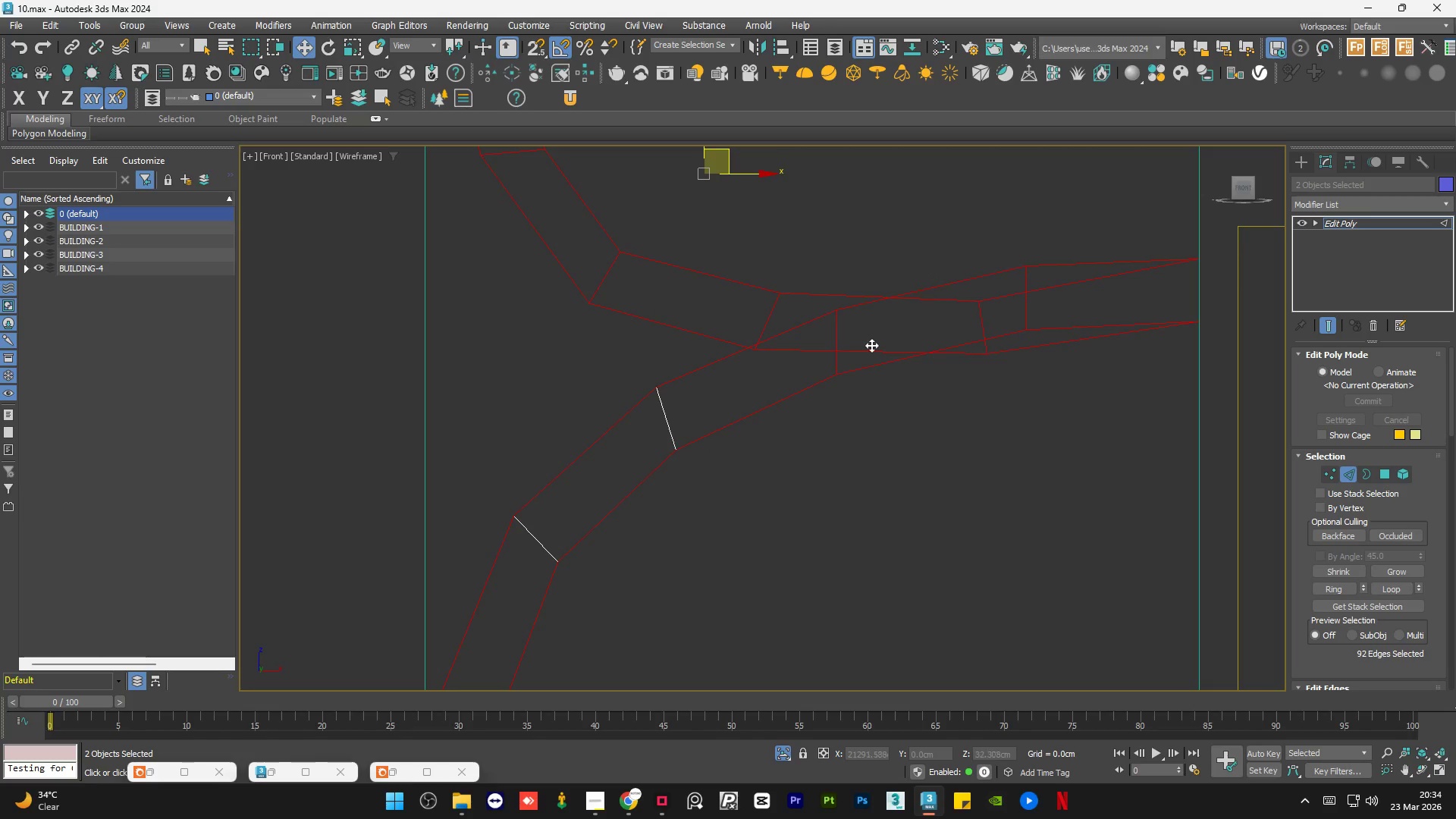 
left_click_drag(start_coordinate=[861, 330], to_coordinate=[832, 334])
 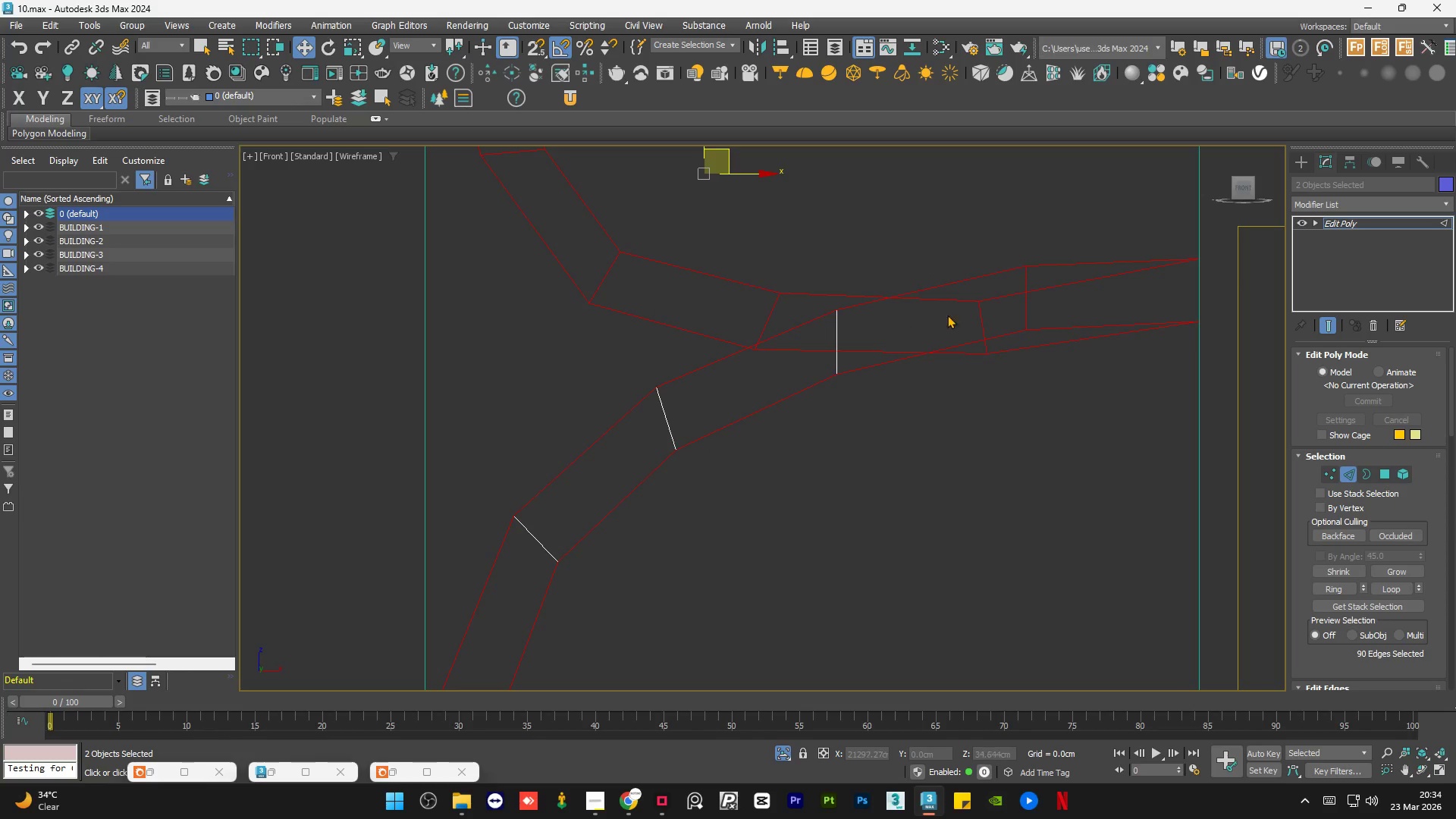 
hold_key(key=AltLeft, duration=1.12)
left_click_drag(start_coordinate=[1041, 310], to_coordinate=[1015, 317])
 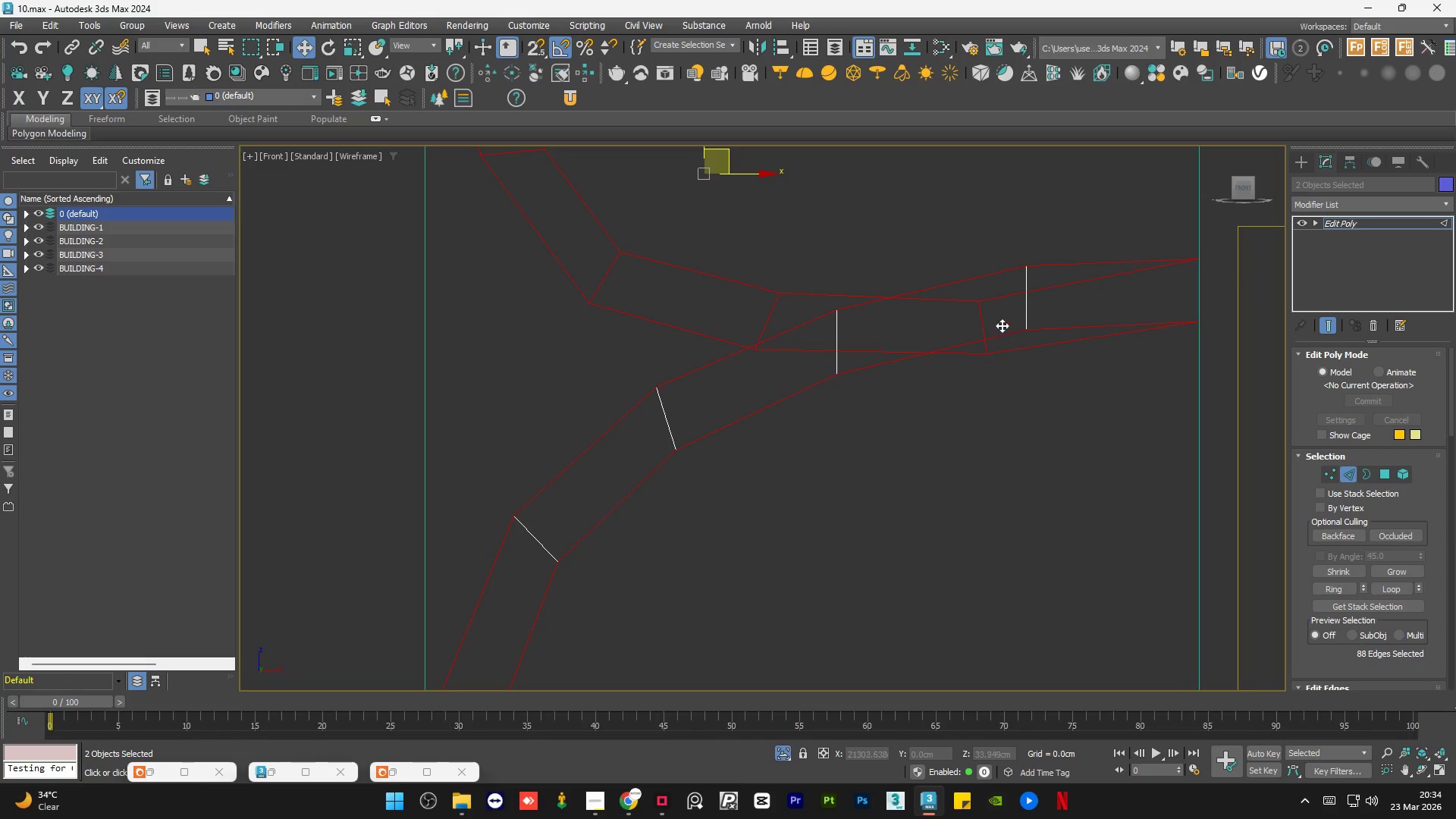 
hold_key(key=AltLeft, duration=0.67)
left_click_drag(start_coordinate=[996, 315], to_coordinate=[968, 322])
 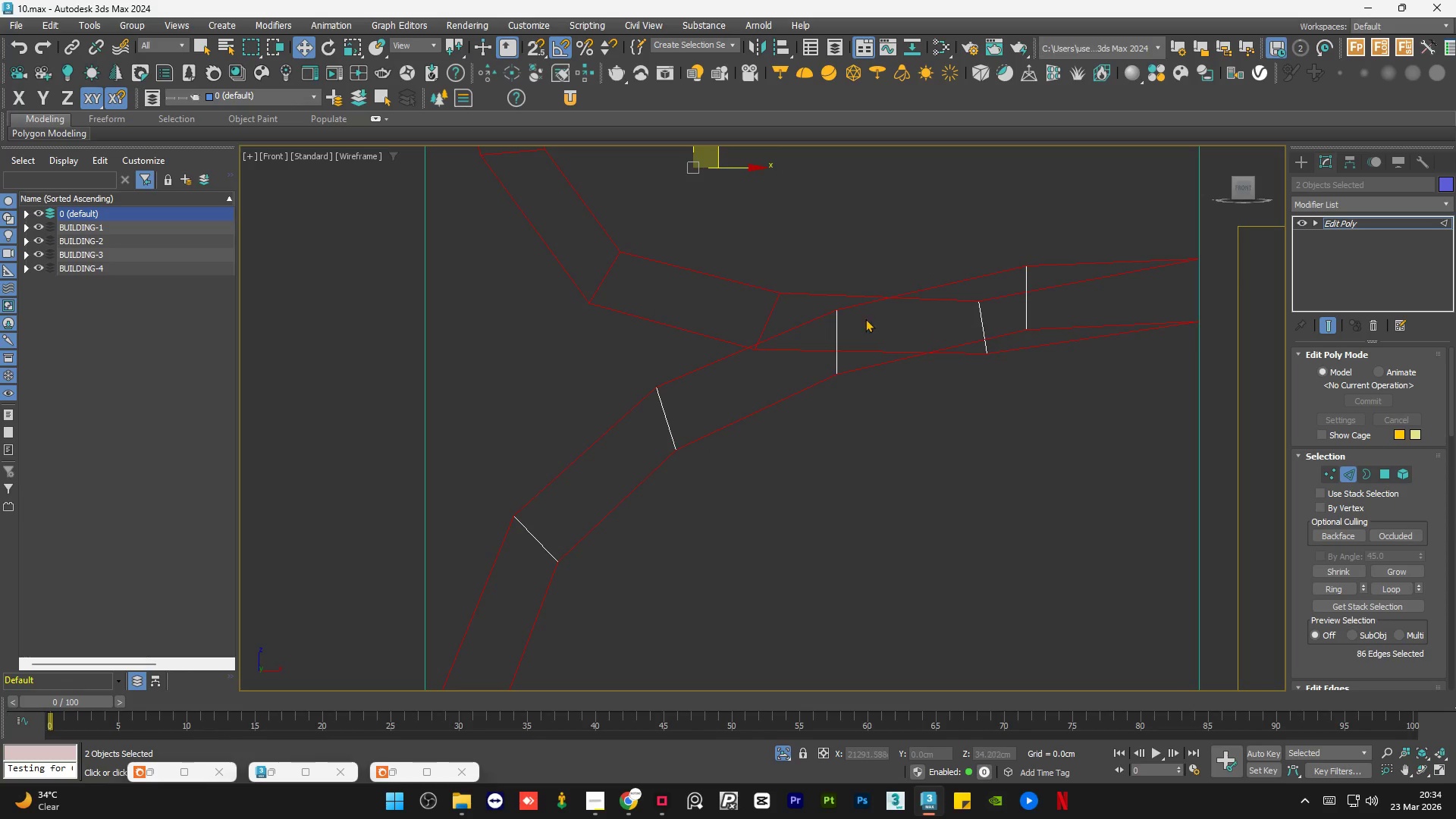 
hold_key(key=AltLeft, duration=1.02)
left_click_drag(start_coordinate=[788, 312], to_coordinate=[759, 313])
 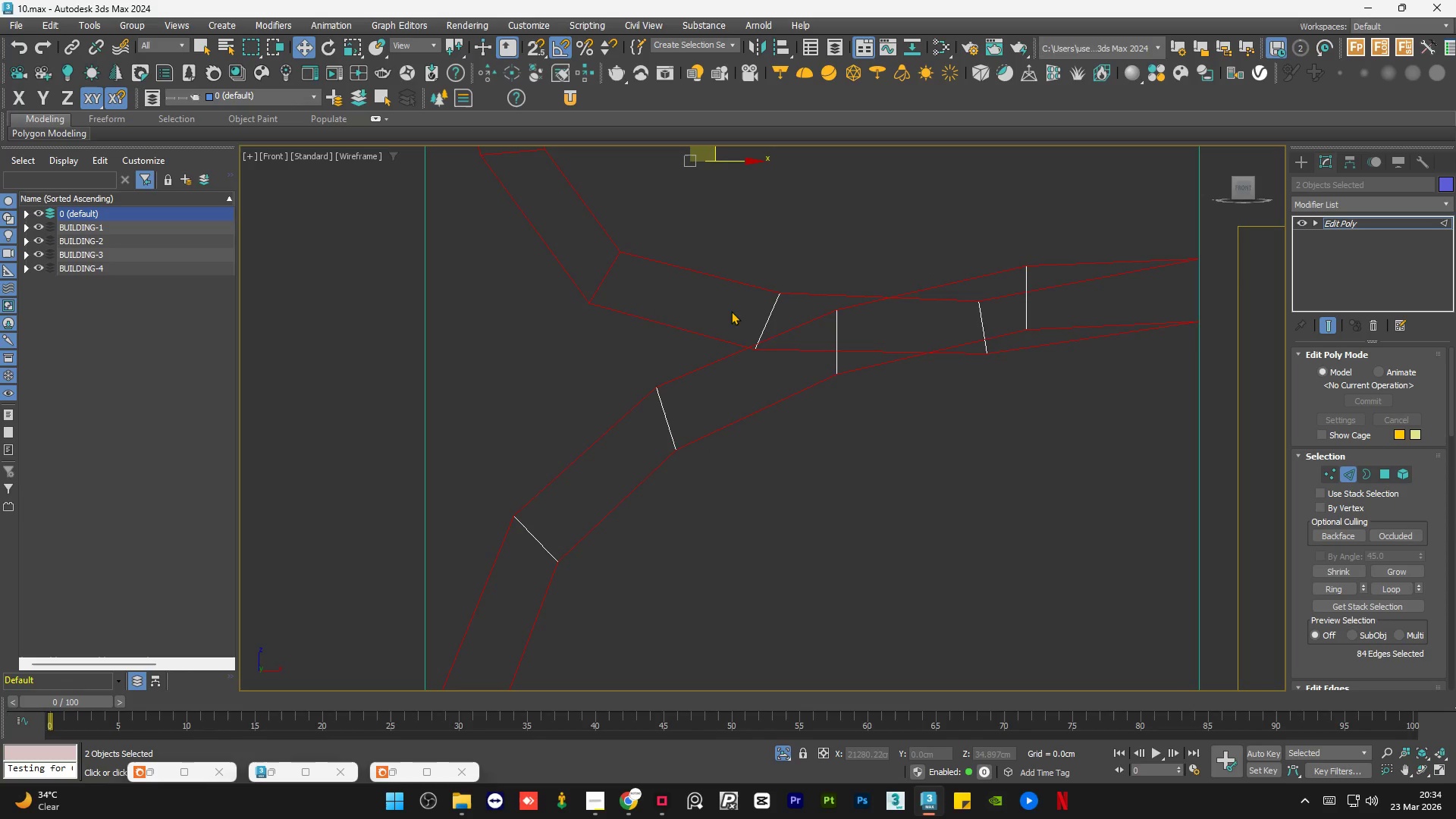 
hold_key(key=AltLeft, duration=1.11)
left_click_drag(start_coordinate=[629, 278], to_coordinate=[585, 272])
 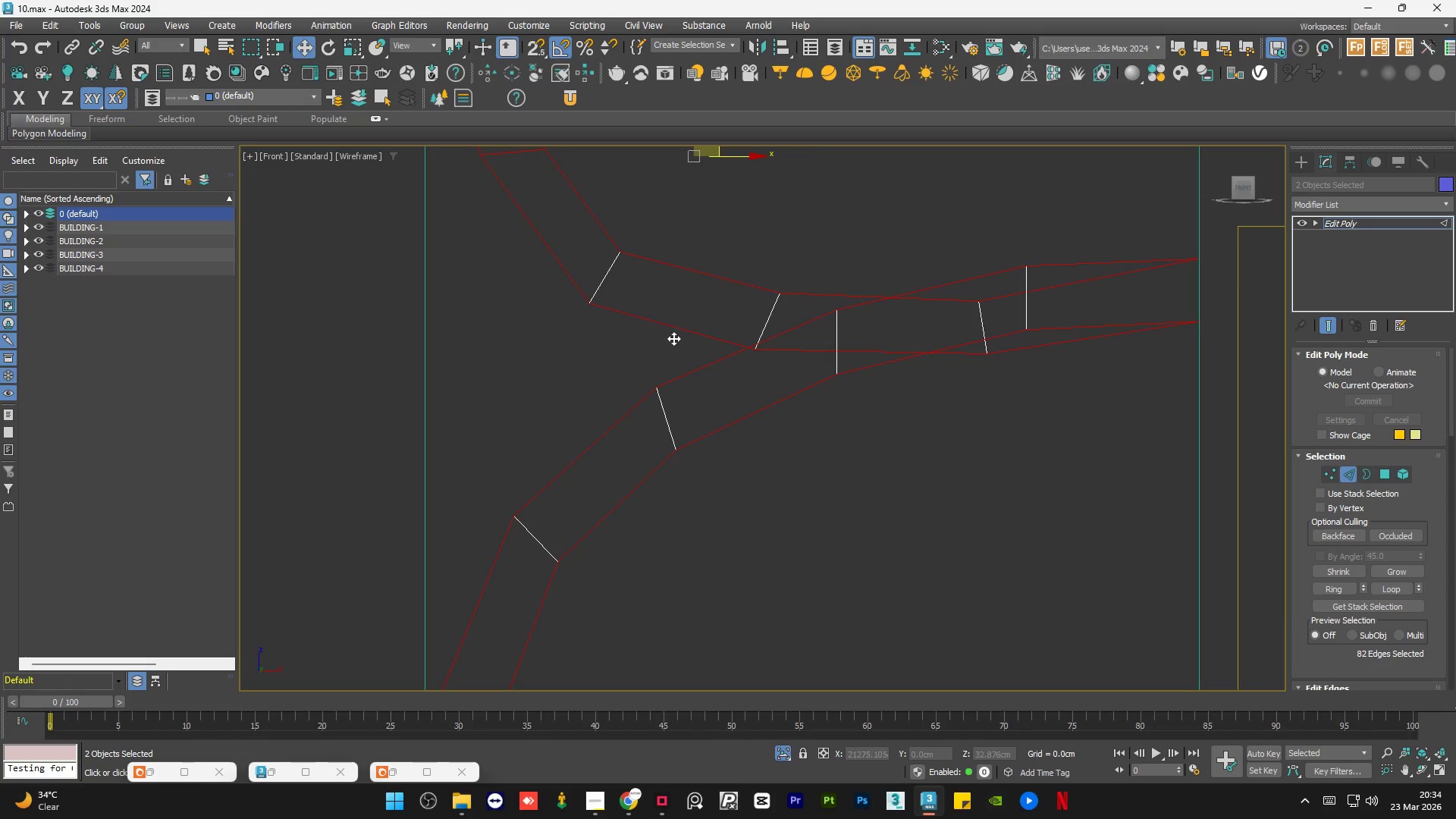 
hold_key(key=AltLeft, duration=0.56)
left_click_drag(start_coordinate=[569, 251], to_coordinate=[581, 322])
 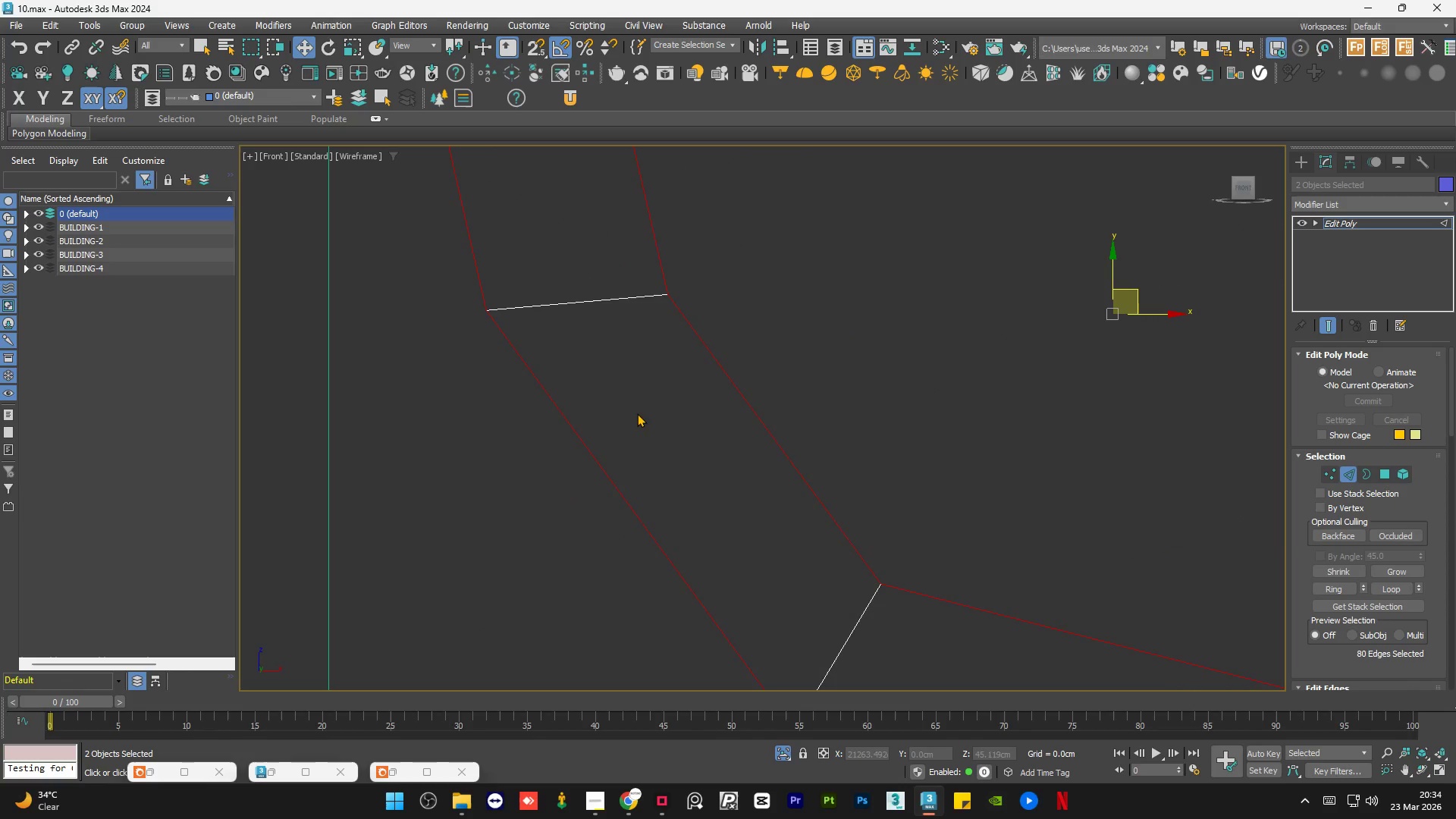 
scroll: coordinate [592, 233], scroll_direction: up, amount: 3.0
 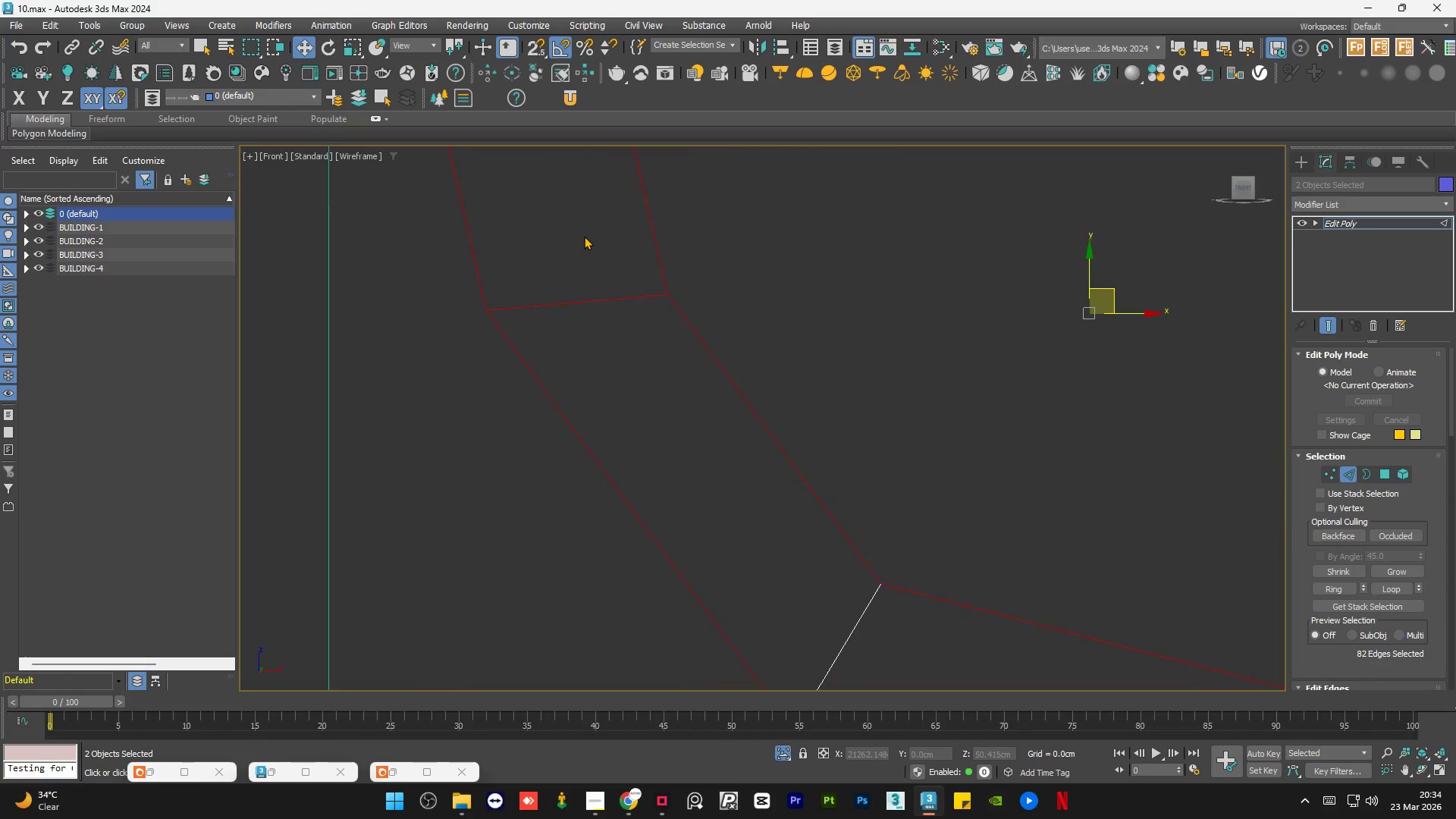 
hold_key(key=AltLeft, duration=0.62)
left_click_drag(start_coordinate=[624, 269], to_coordinate=[638, 351])
 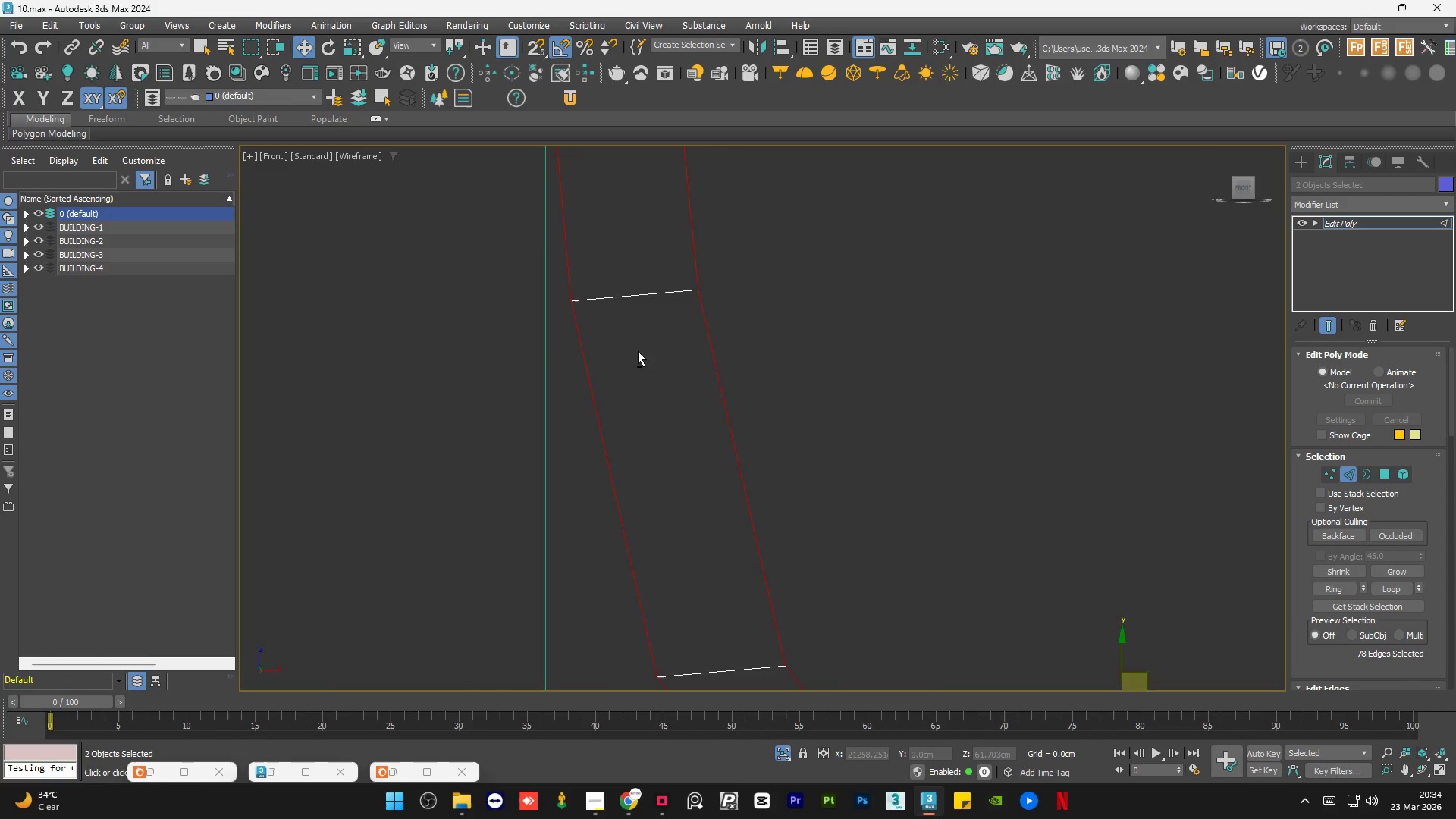 
scroll: coordinate [595, 311], scroll_direction: down, amount: 1.0
 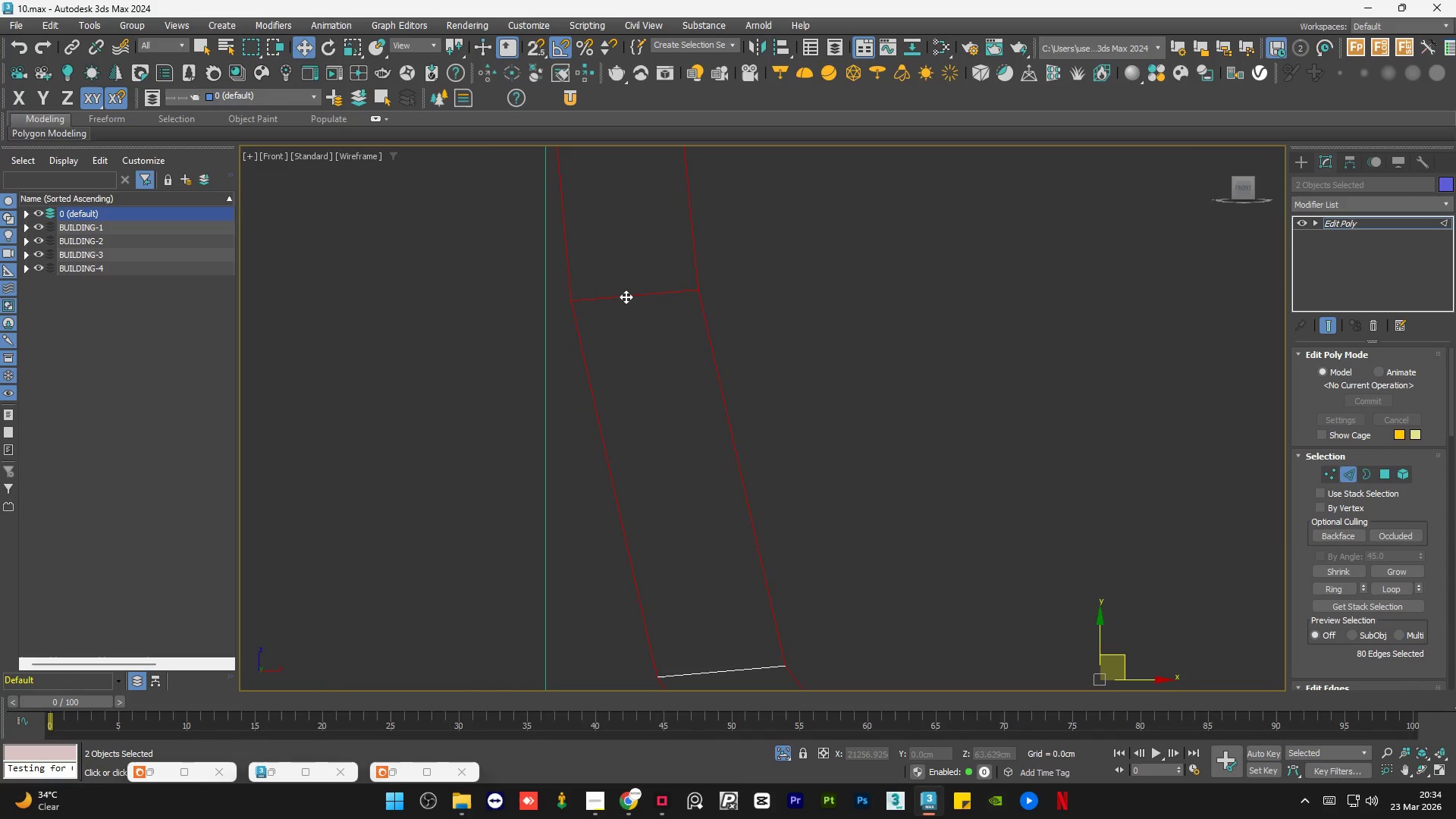 
hold_key(key=AltLeft, duration=1.52)
 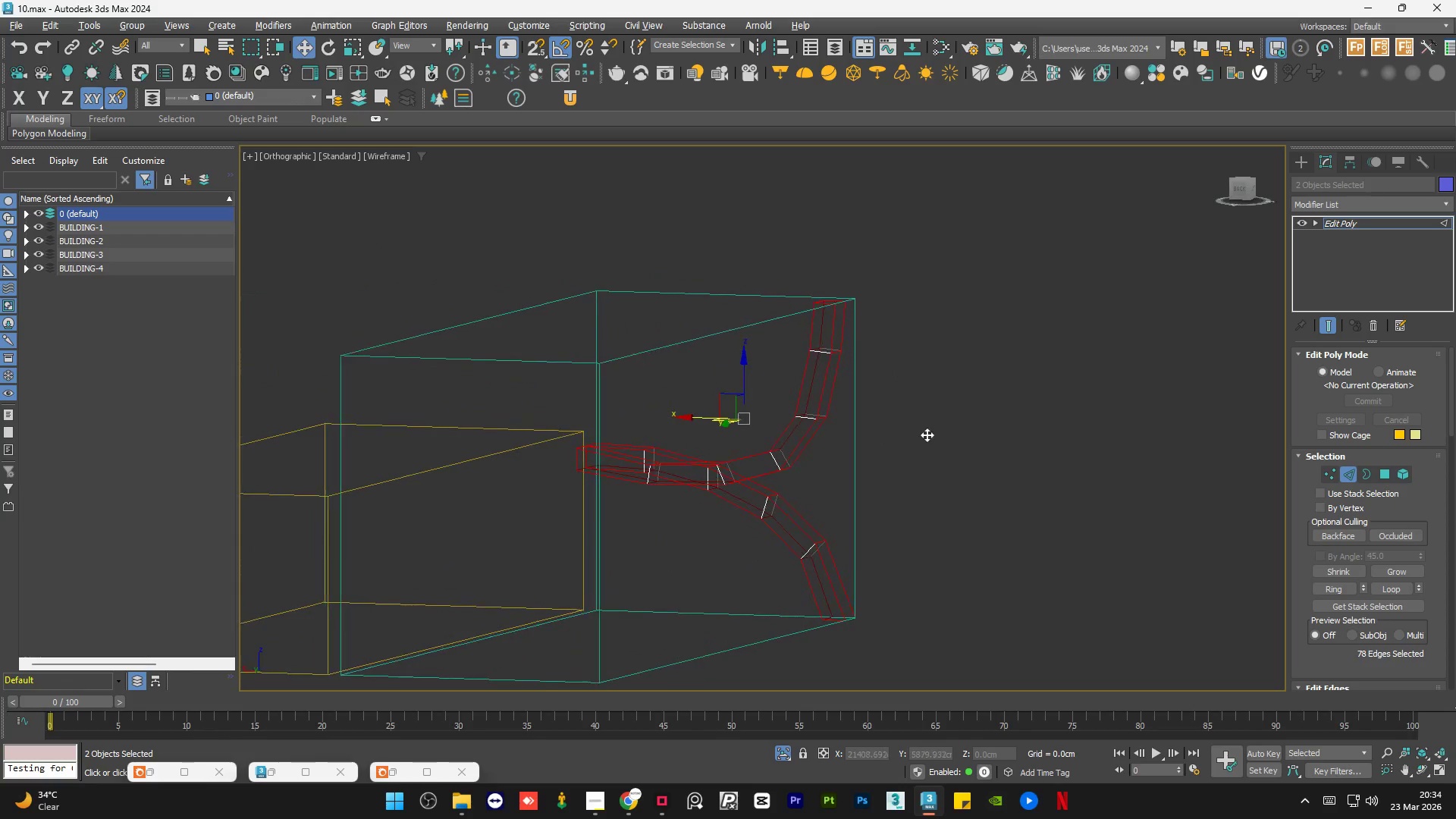 
scroll: coordinate [637, 362], scroll_direction: down, amount: 5.0
 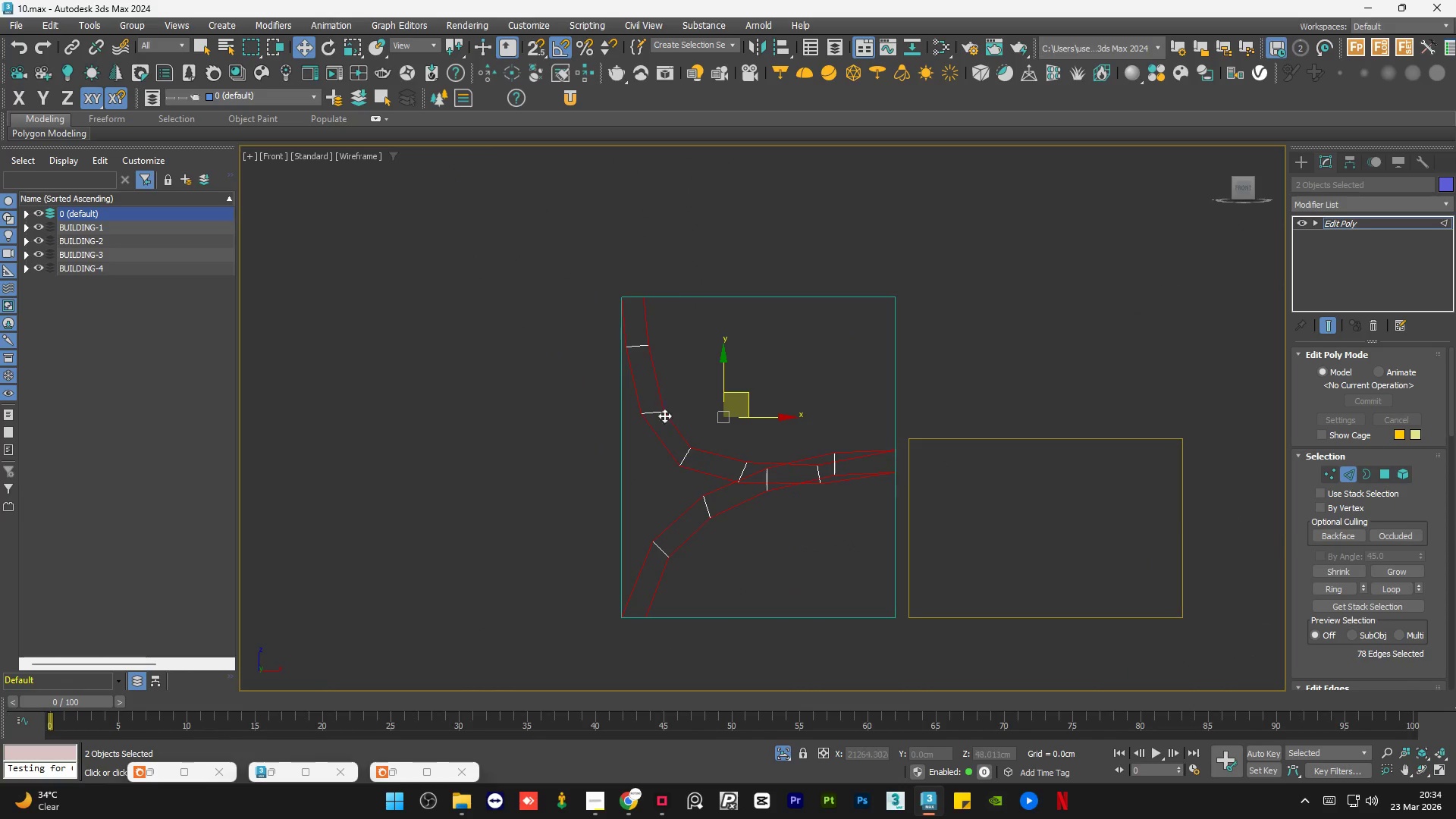 
hold_key(key=AltLeft, duration=1.51)
 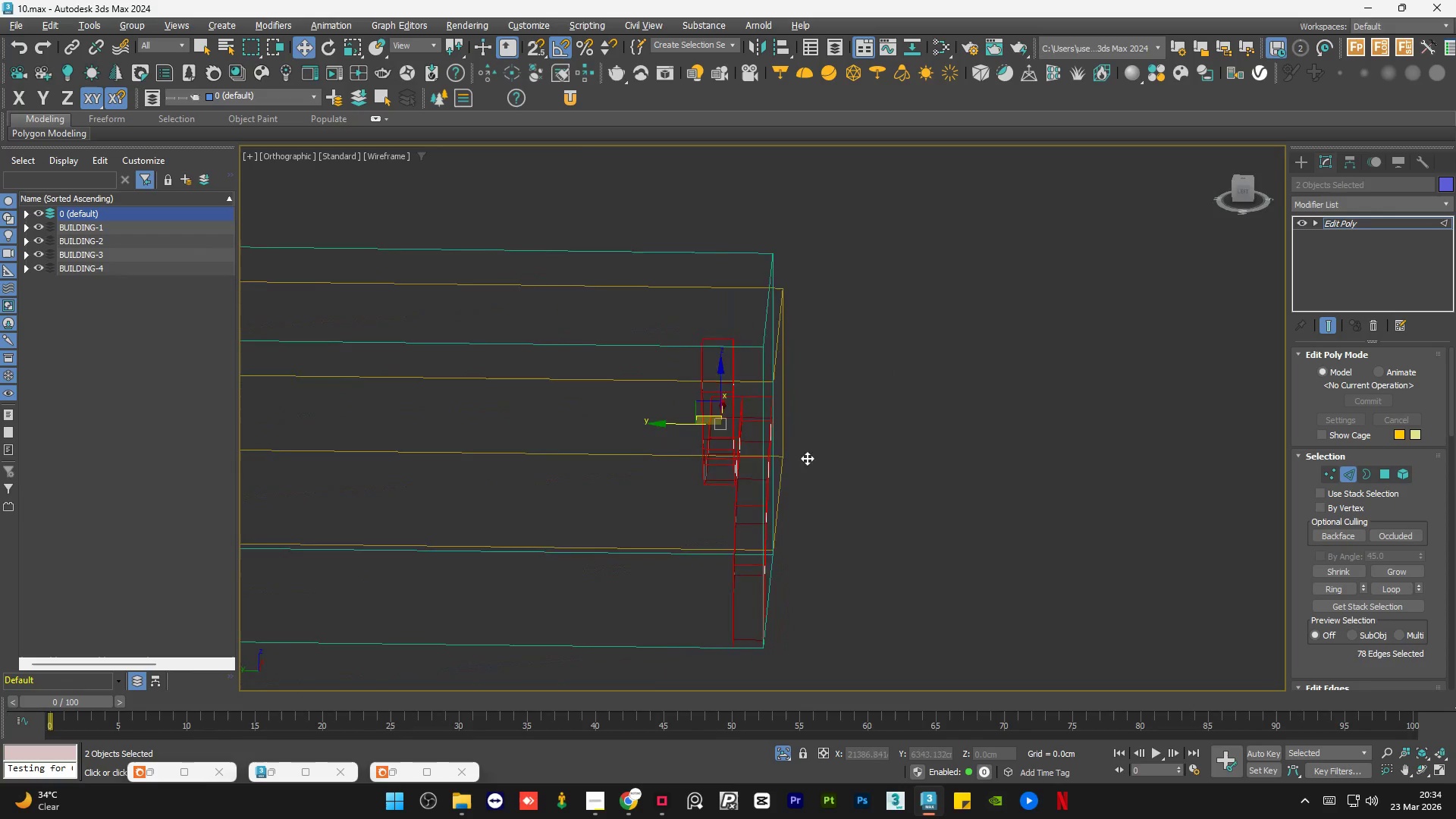 
hold_key(key=AltLeft, duration=0.8)
 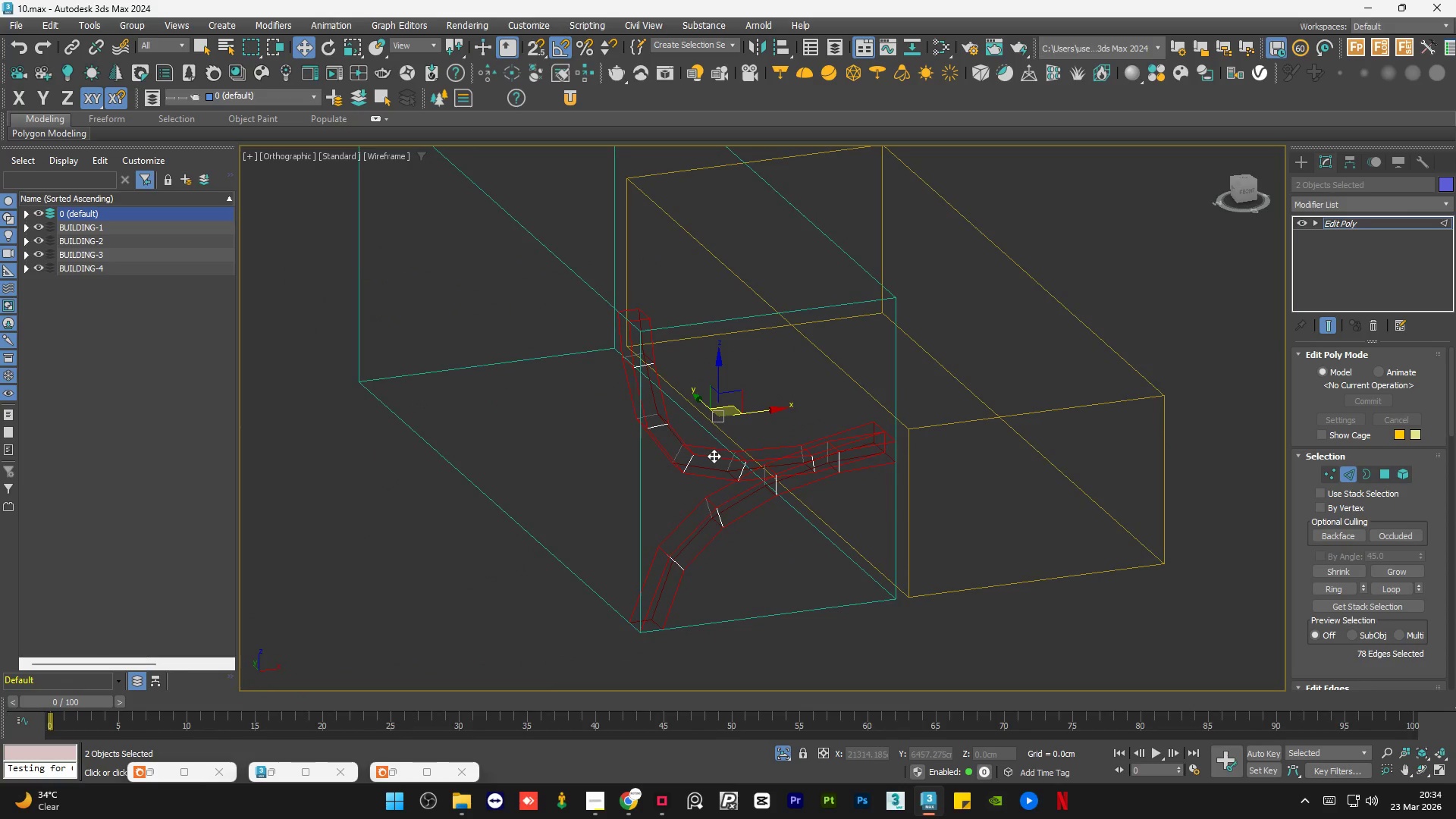 
key(F3)
 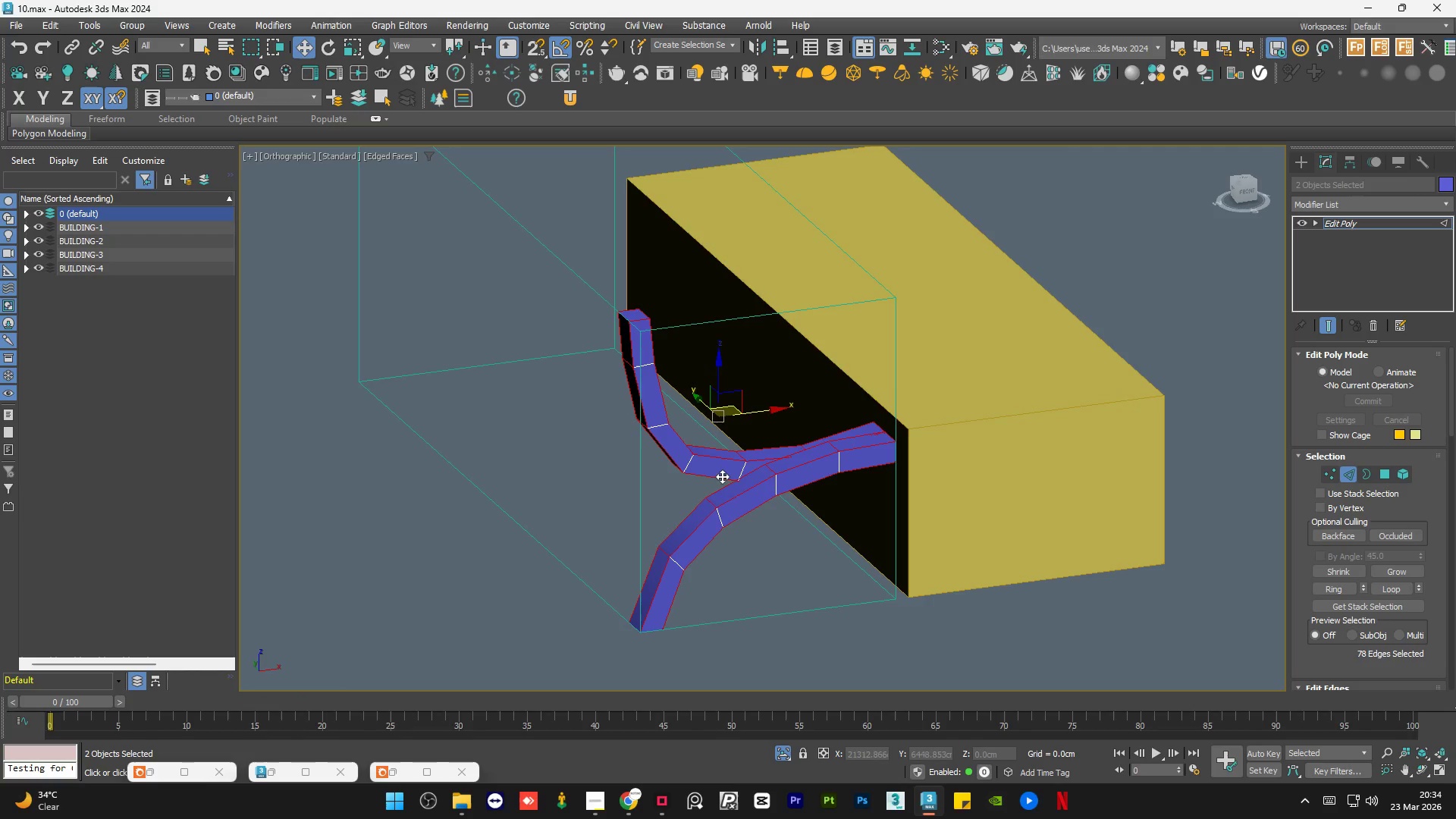 
hold_key(key=AltLeft, duration=0.97)
 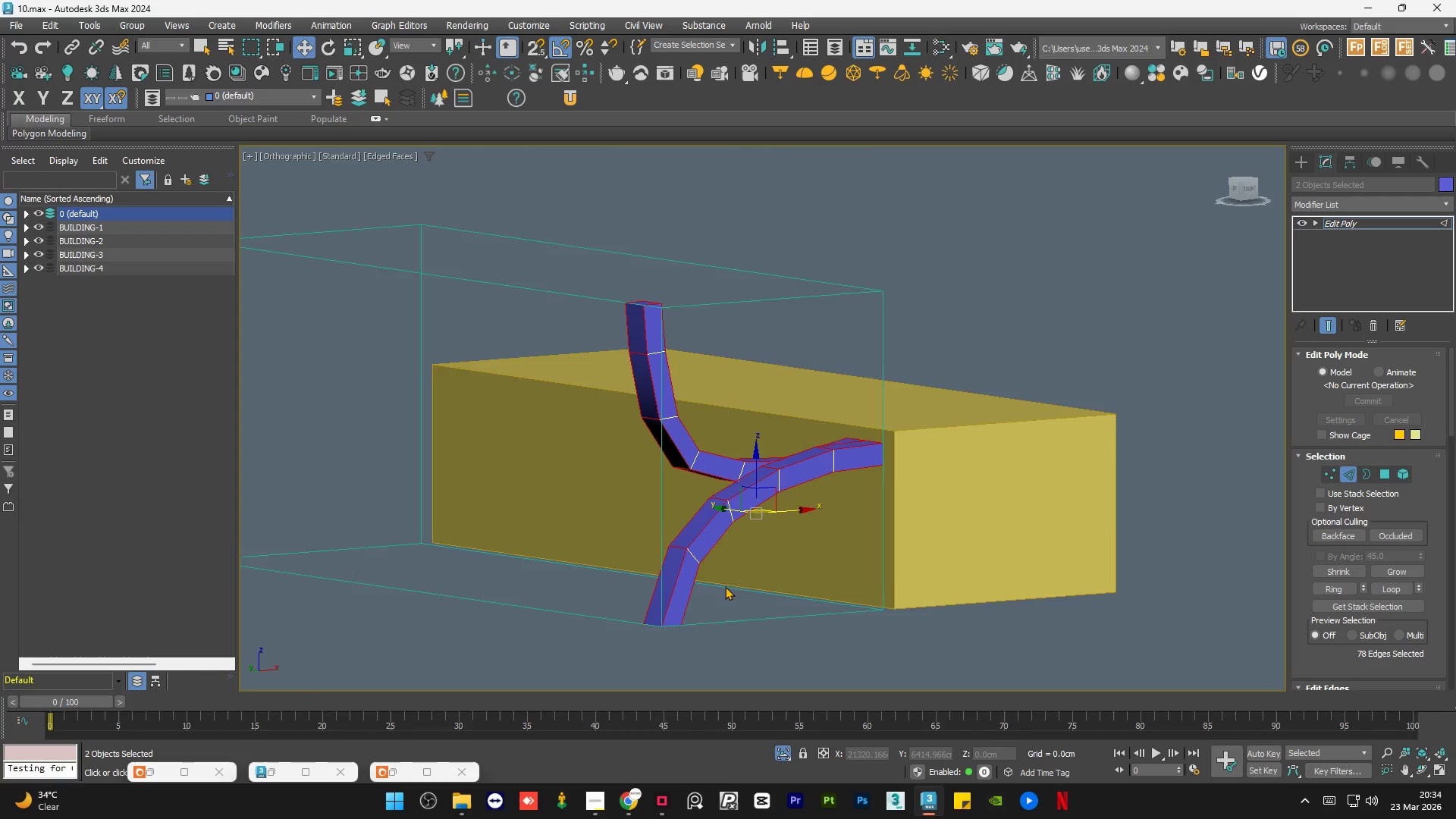 
scroll: coordinate [725, 586], scroll_direction: up, amount: 1.0
 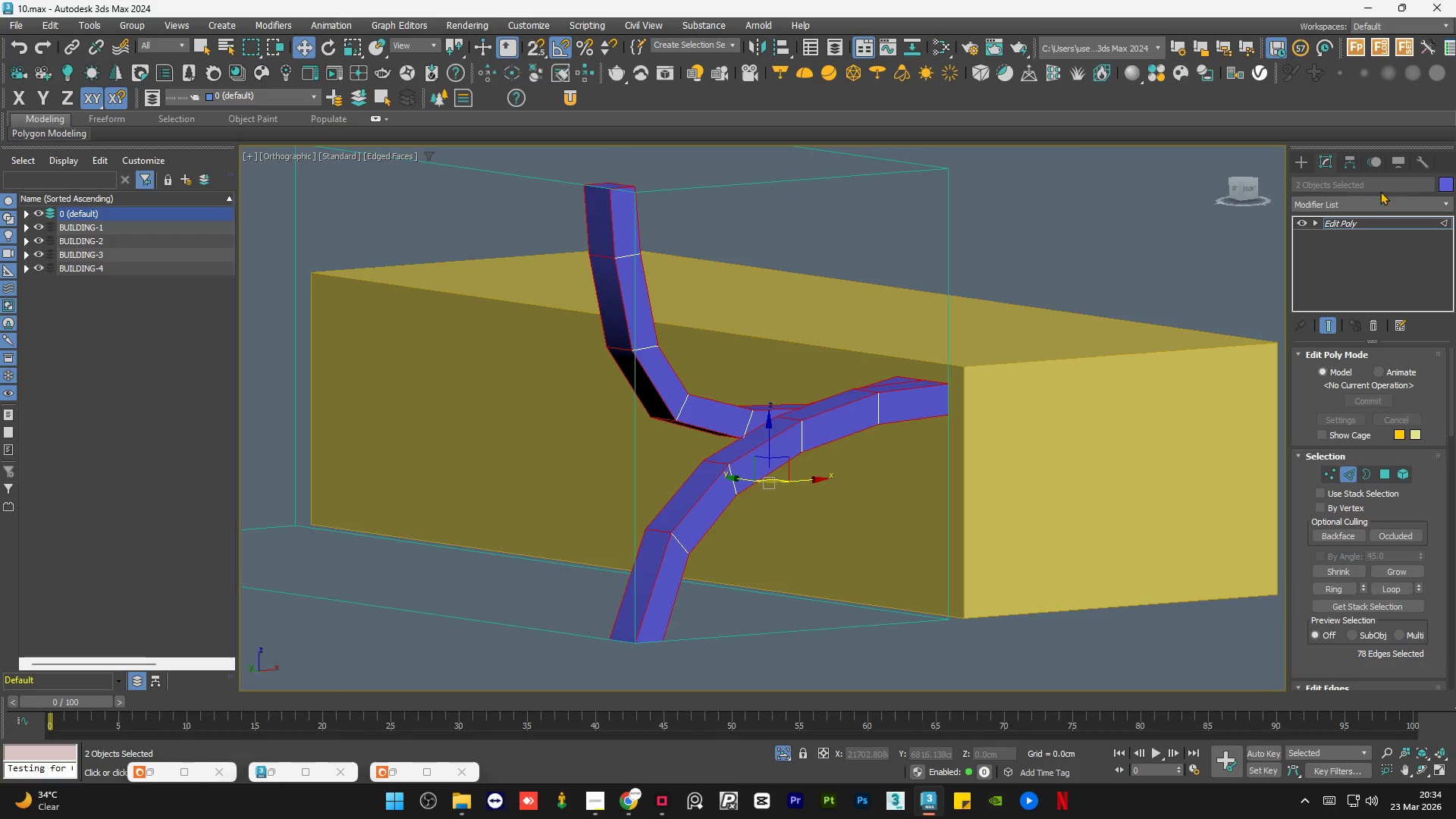 
left_click([1367, 199])
 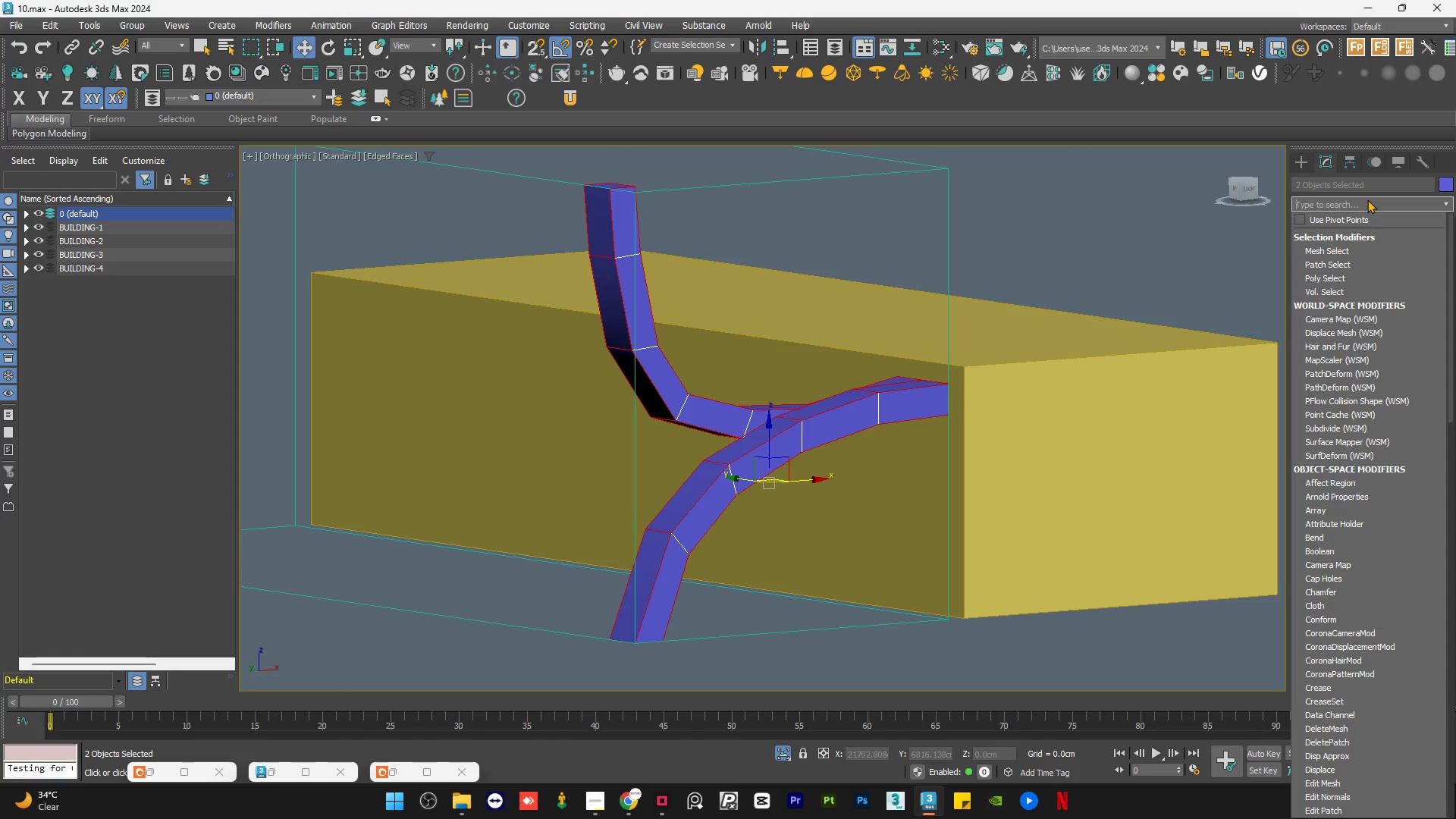 
type(tu)
 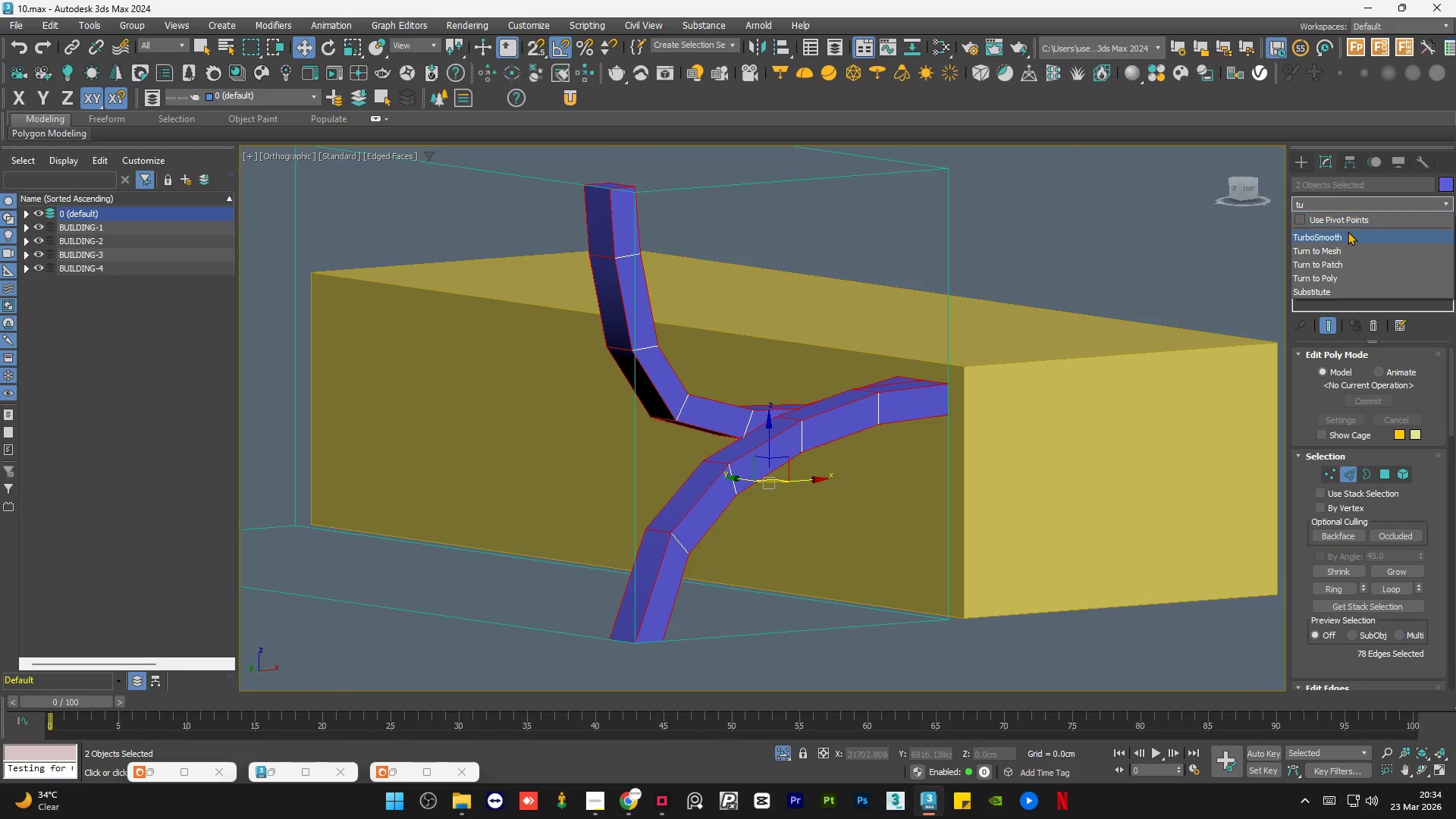 
left_click([1348, 231])
 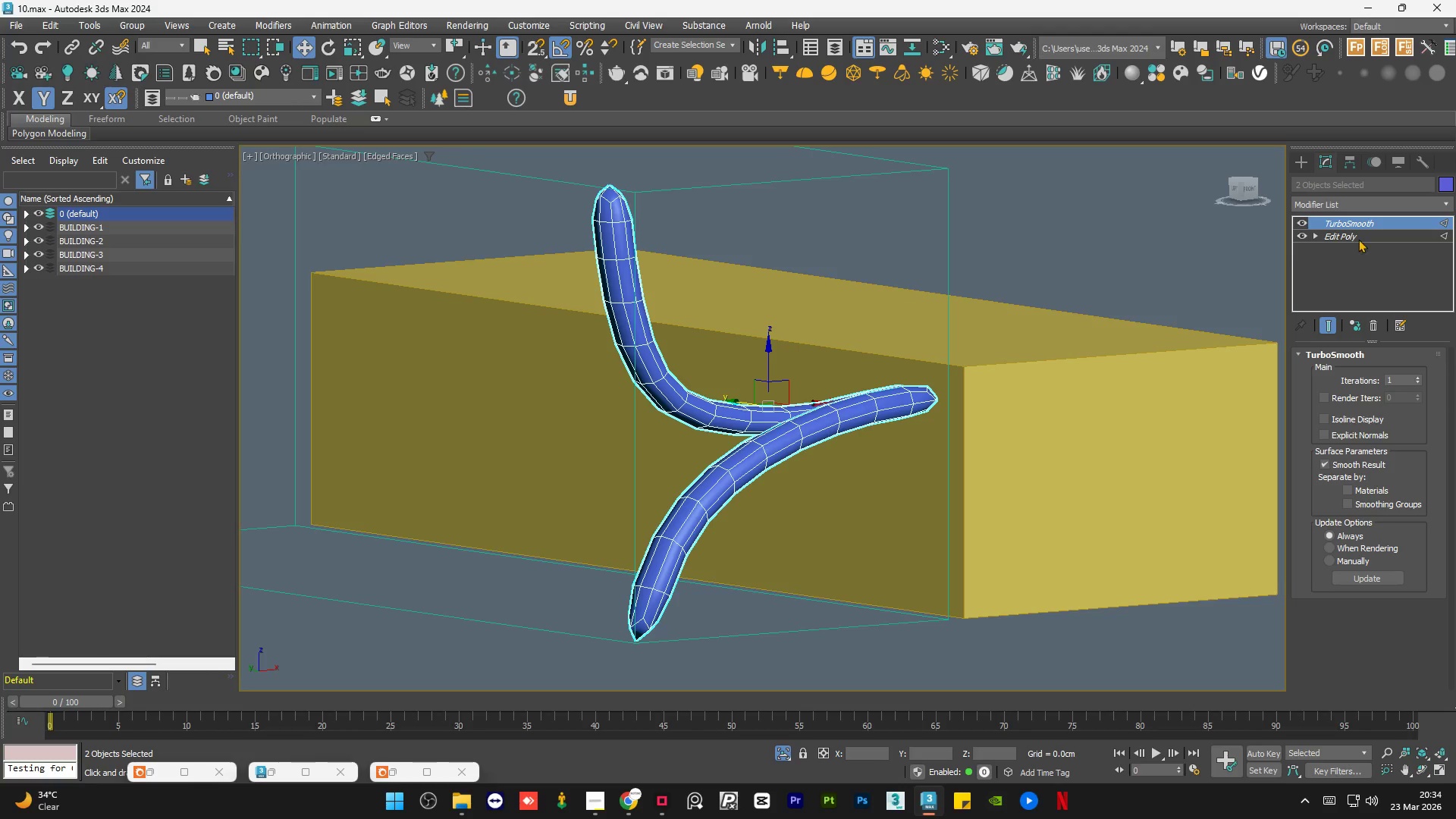 
left_click([1361, 235])
 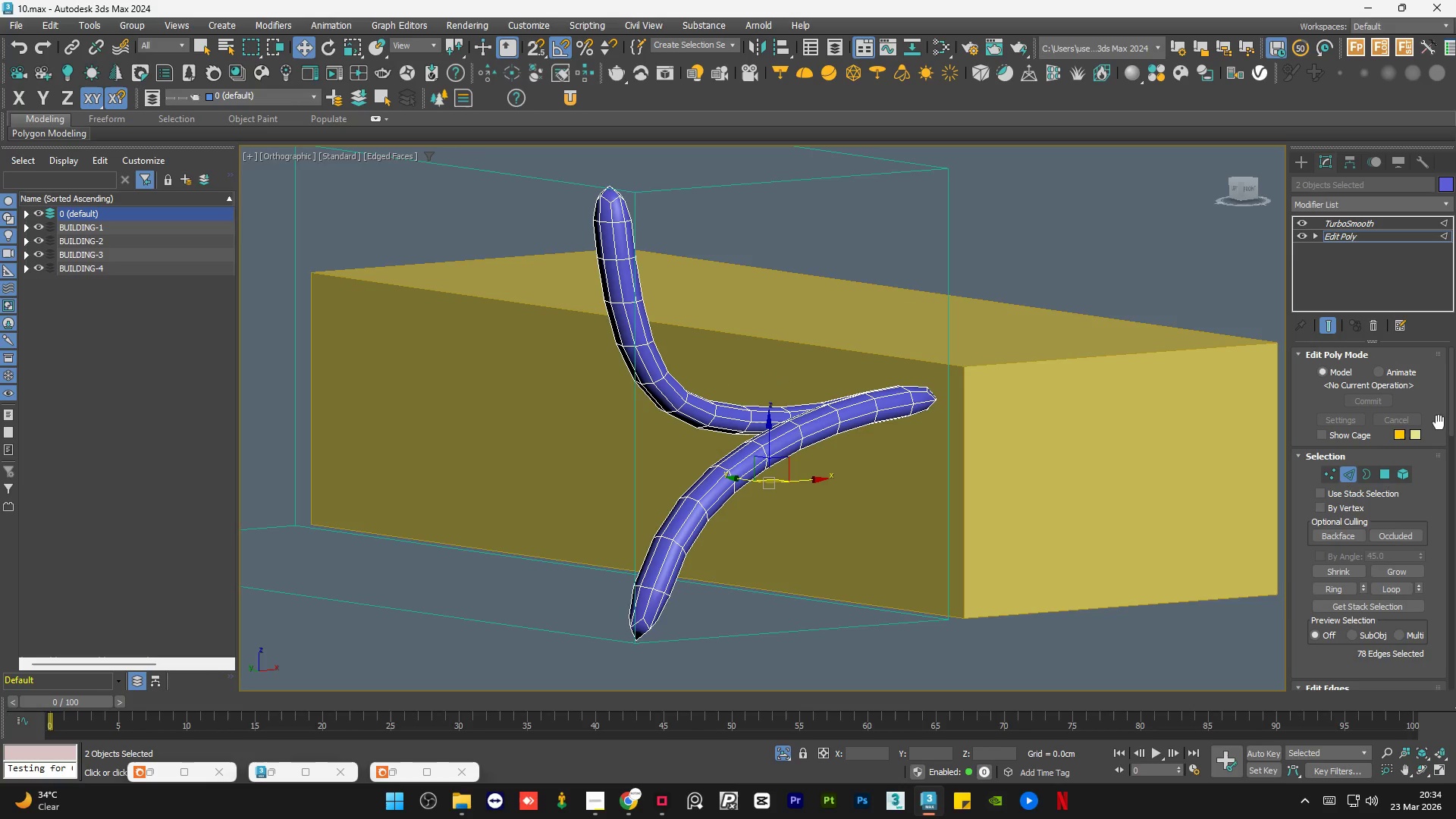 
left_click_drag(start_coordinate=[1451, 419], to_coordinate=[1455, 472])
 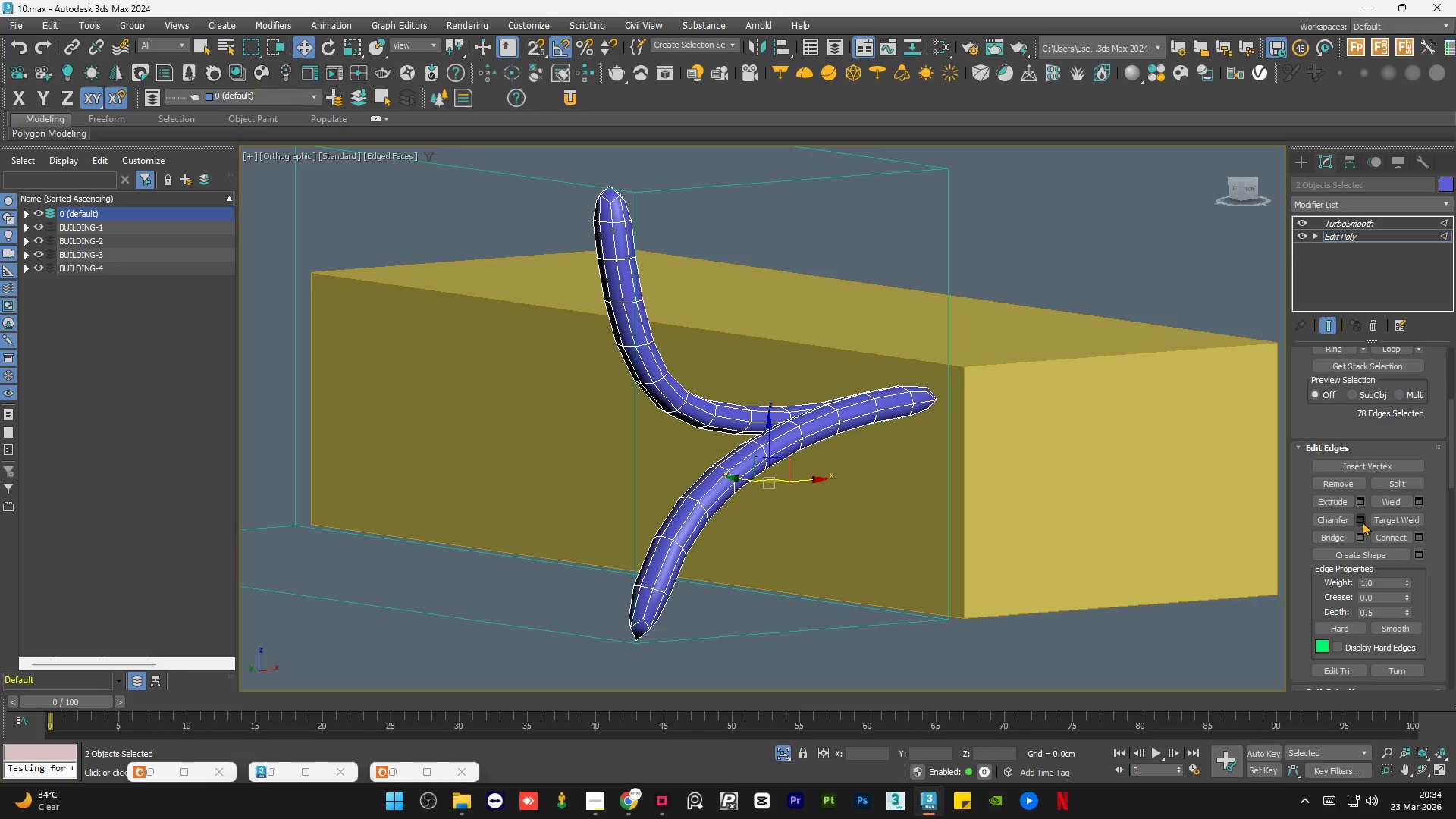 
left_click([1362, 522])
 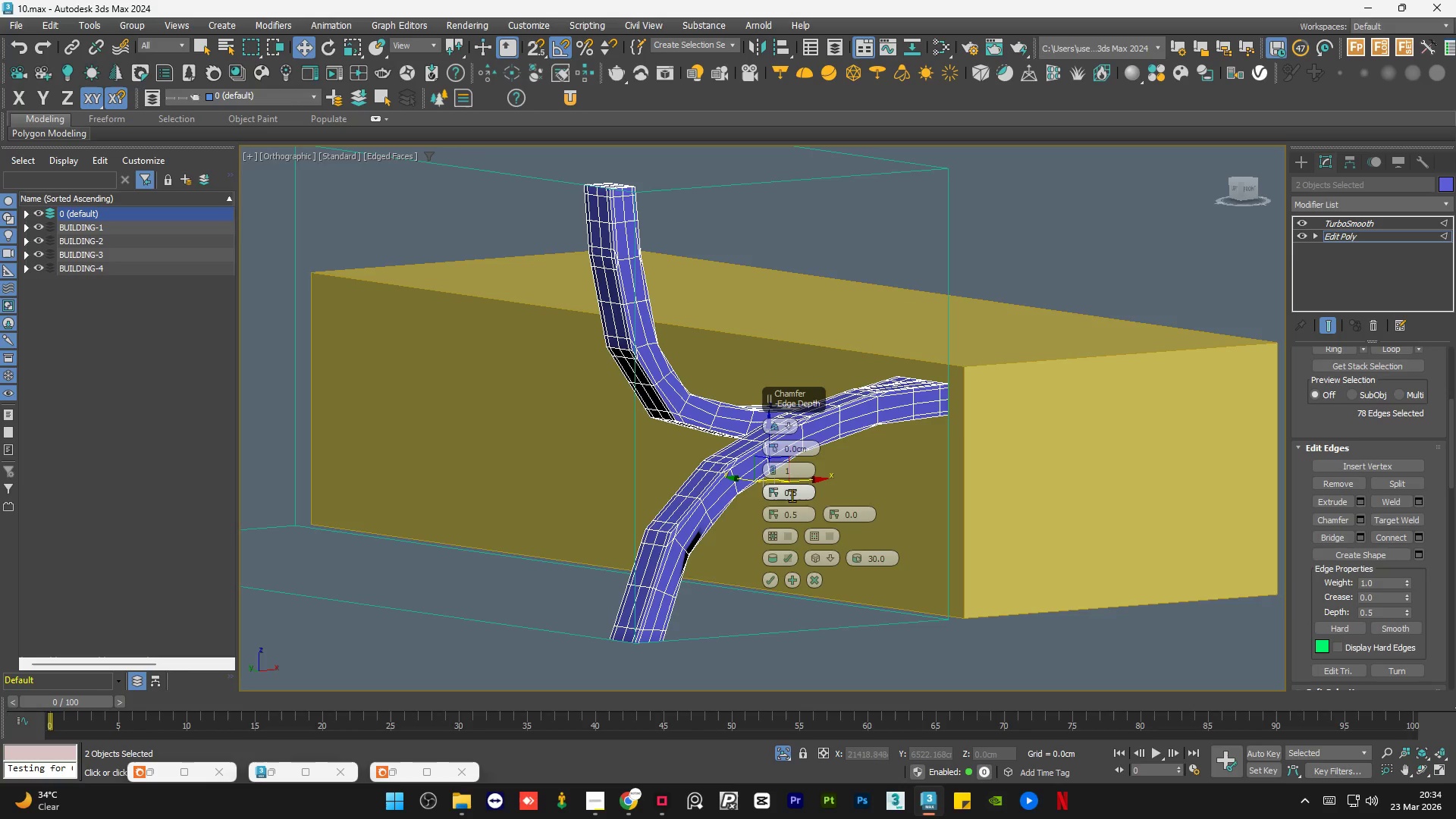 
scroll: coordinate [712, 524], scroll_direction: up, amount: 3.0
 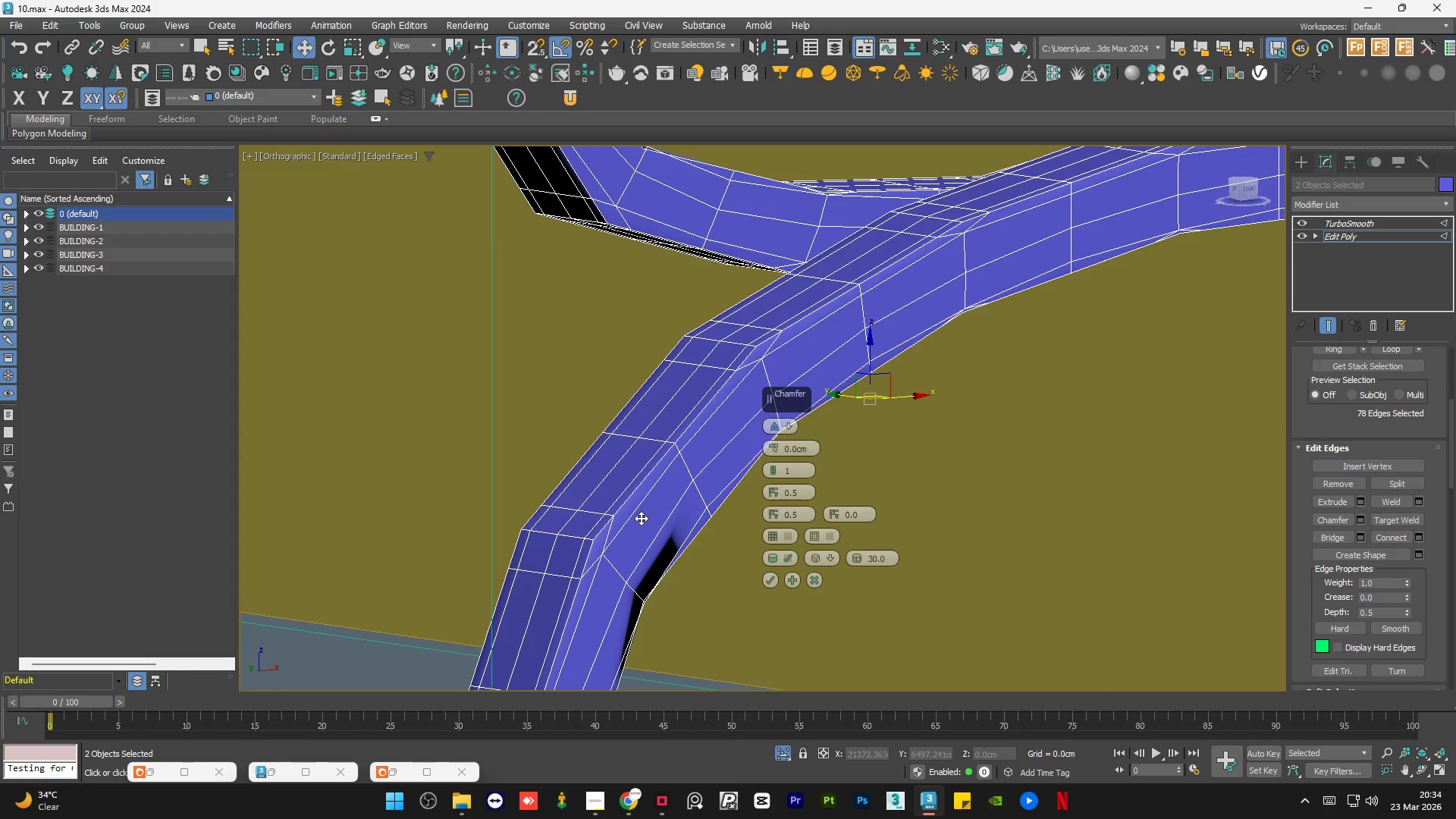 
scroll: coordinate [641, 518], scroll_direction: down, amount: 1.0
 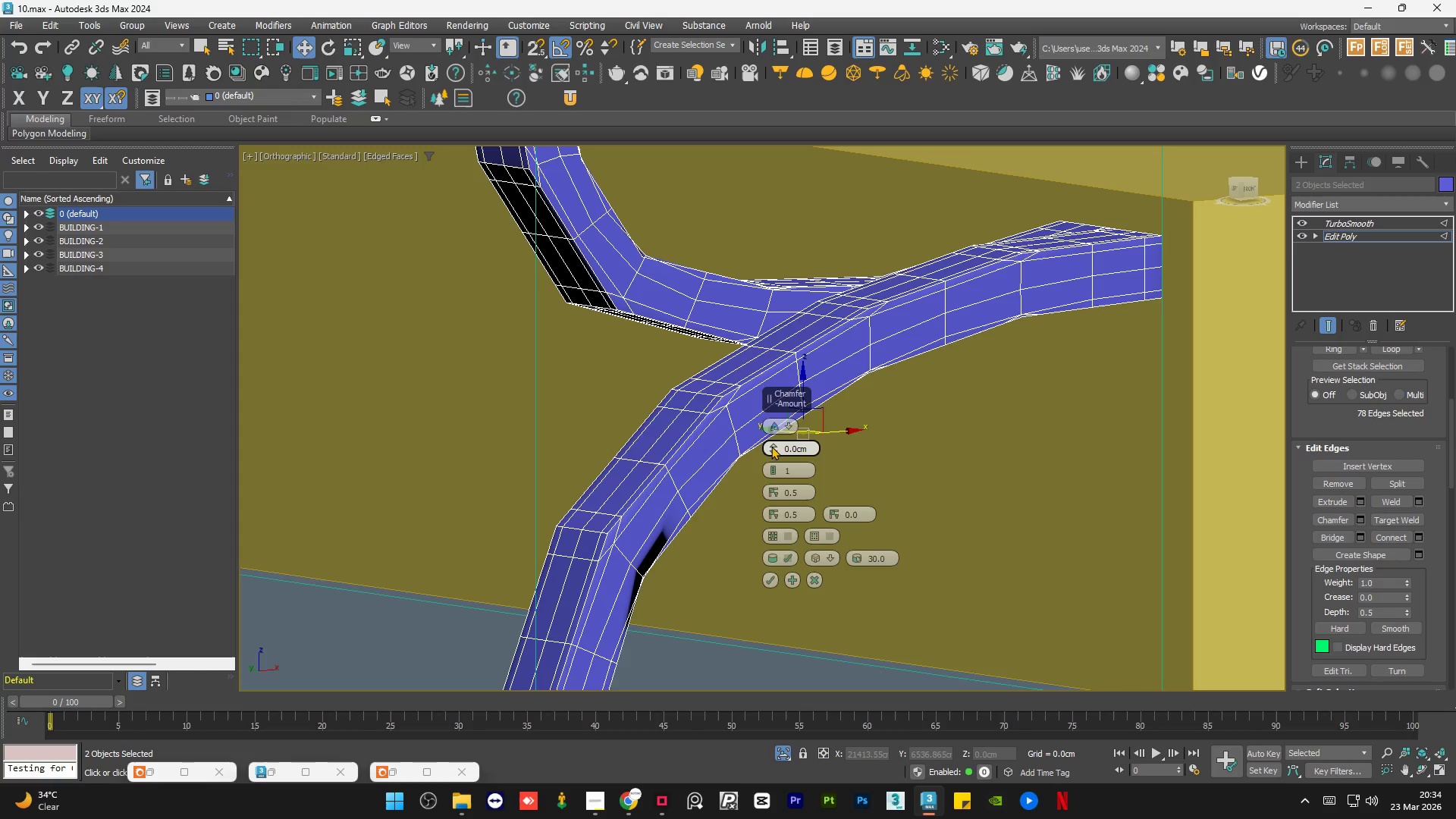 
left_click_drag(start_coordinate=[771, 445], to_coordinate=[770, 453])
 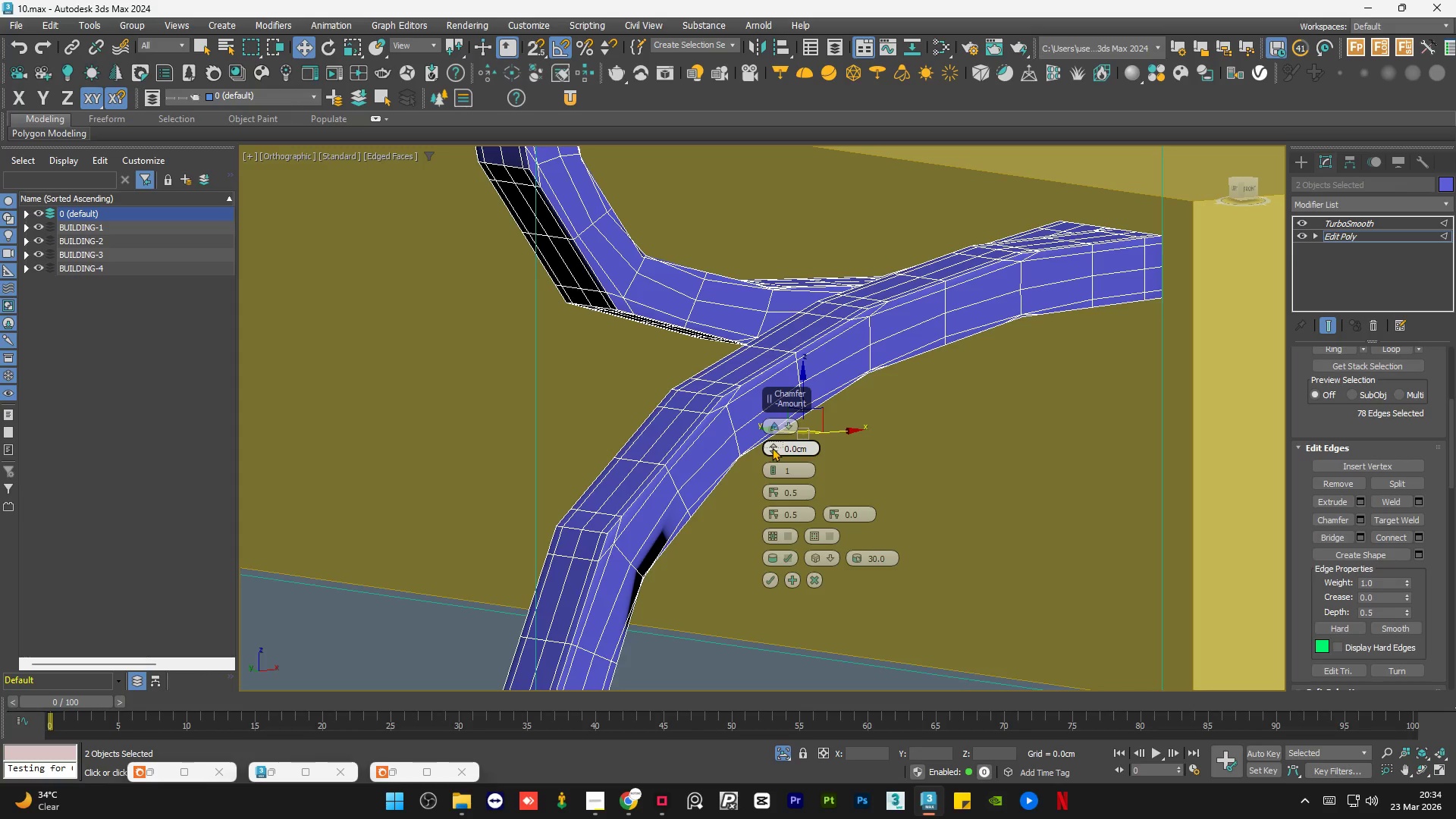 
left_click_drag(start_coordinate=[772, 446], to_coordinate=[771, 441])
 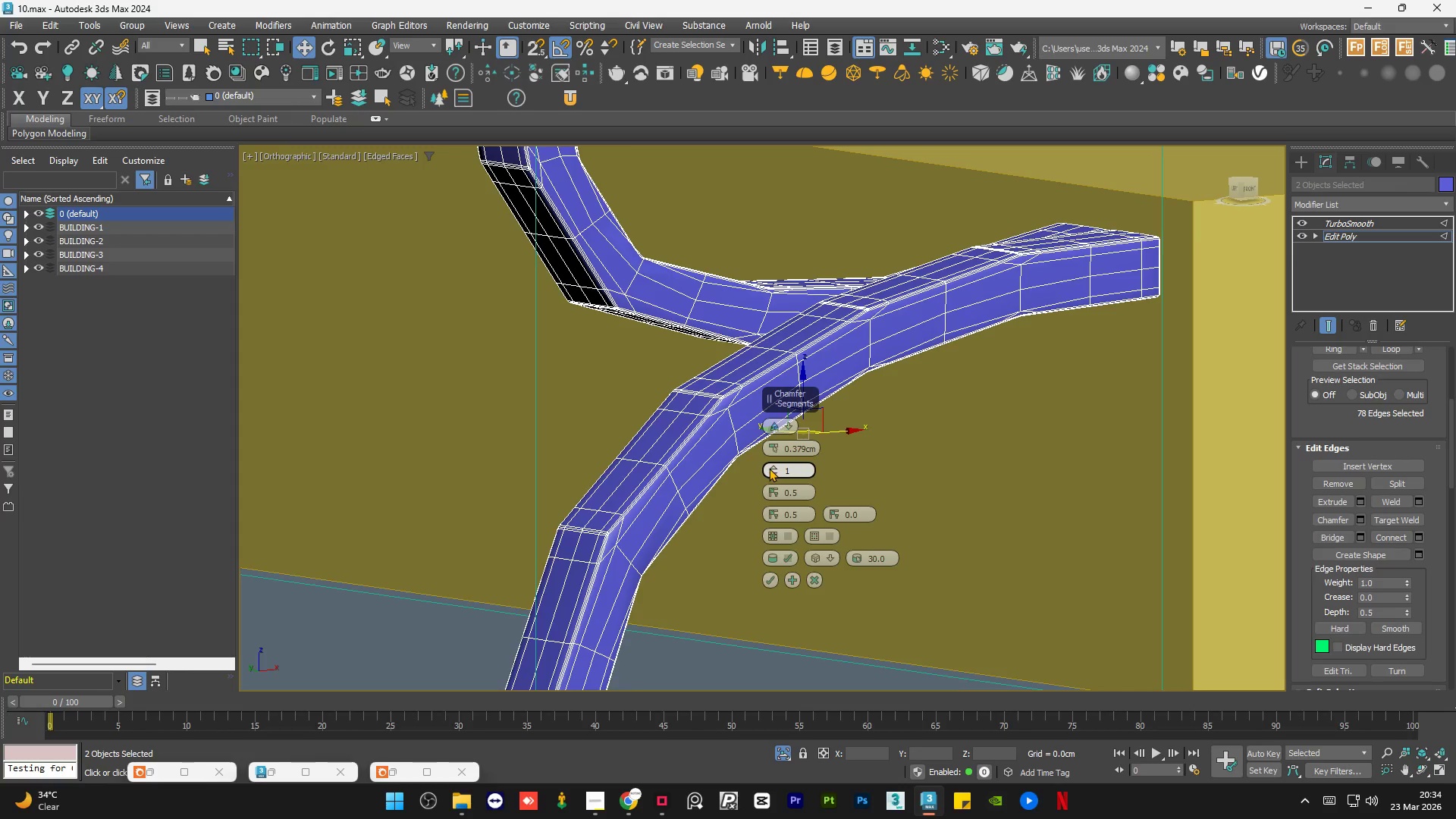 
left_click([770, 466])
 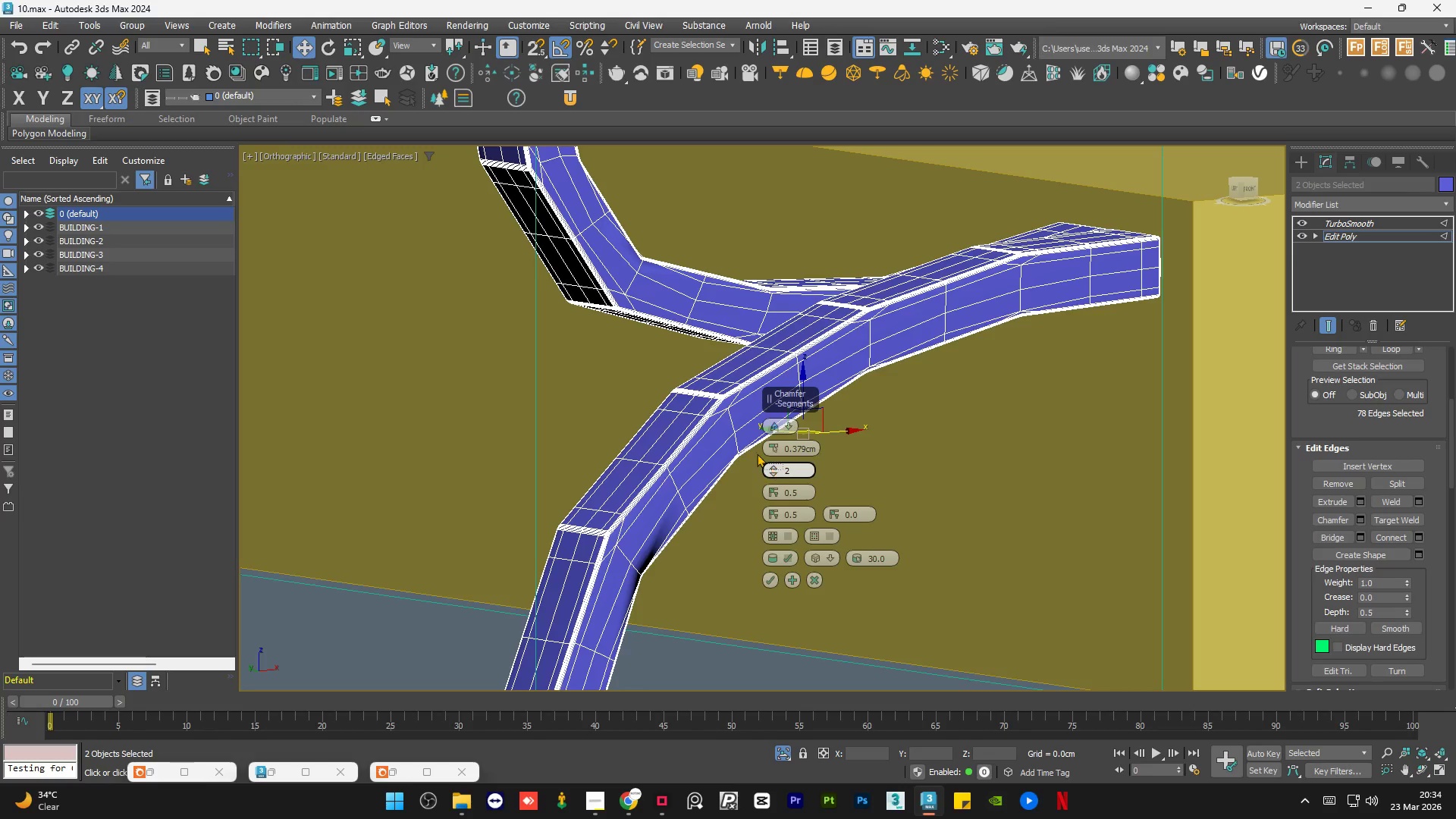 
scroll: coordinate [623, 453], scroll_direction: up, amount: 1.0
 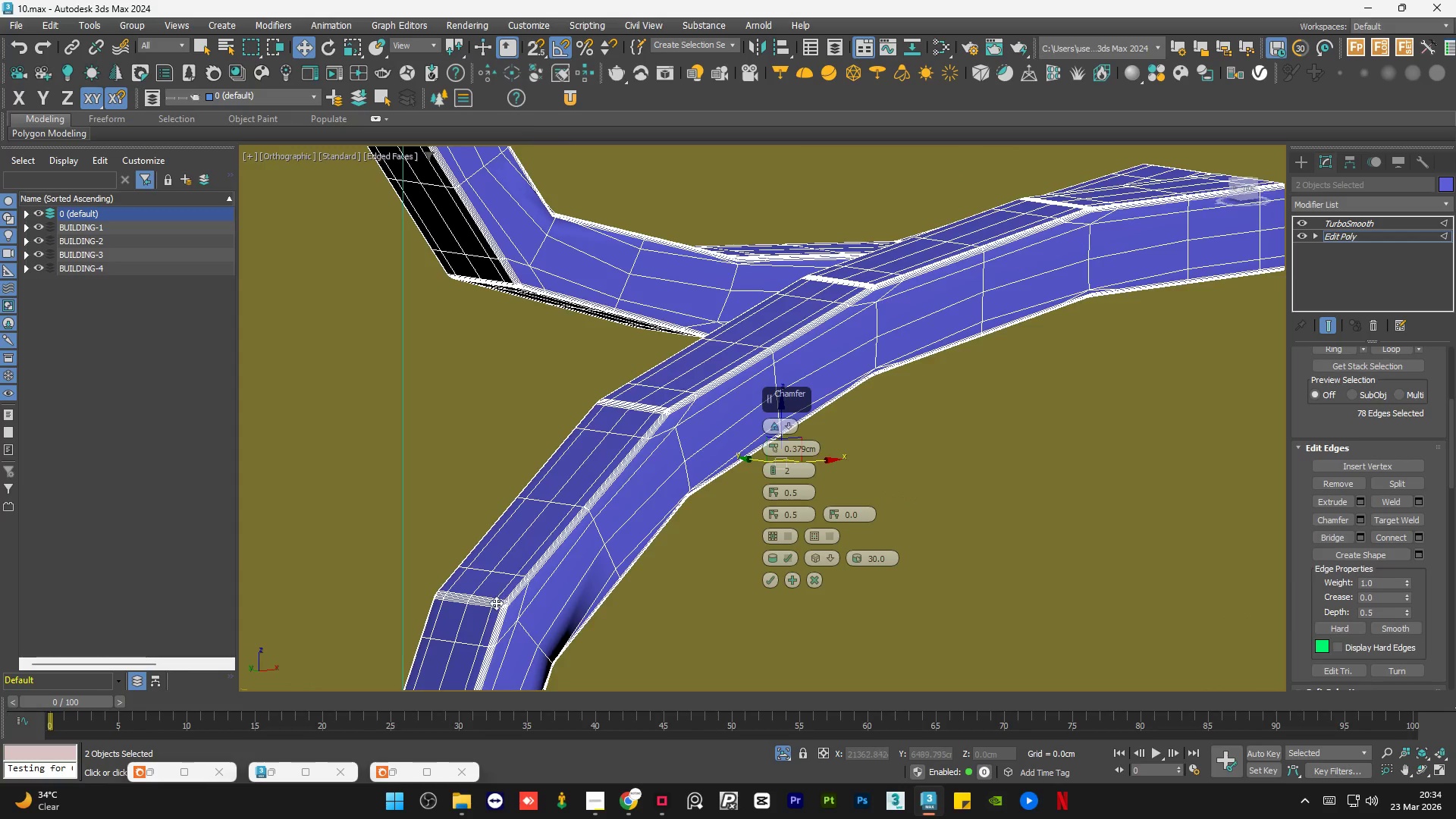 
scroll: coordinate [494, 557], scroll_direction: down, amount: 3.0
 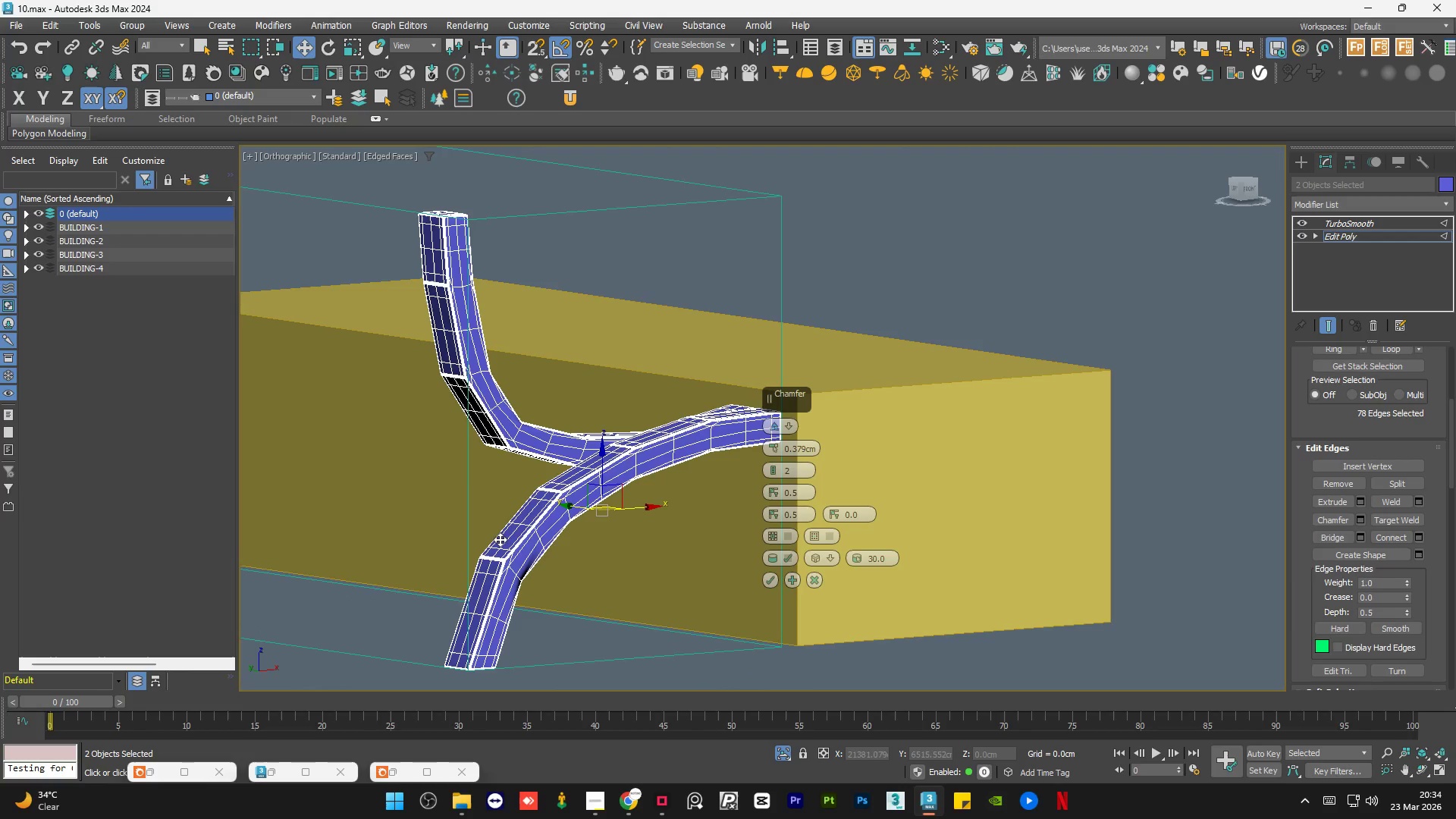 
scroll: coordinate [500, 538], scroll_direction: up, amount: 1.0
 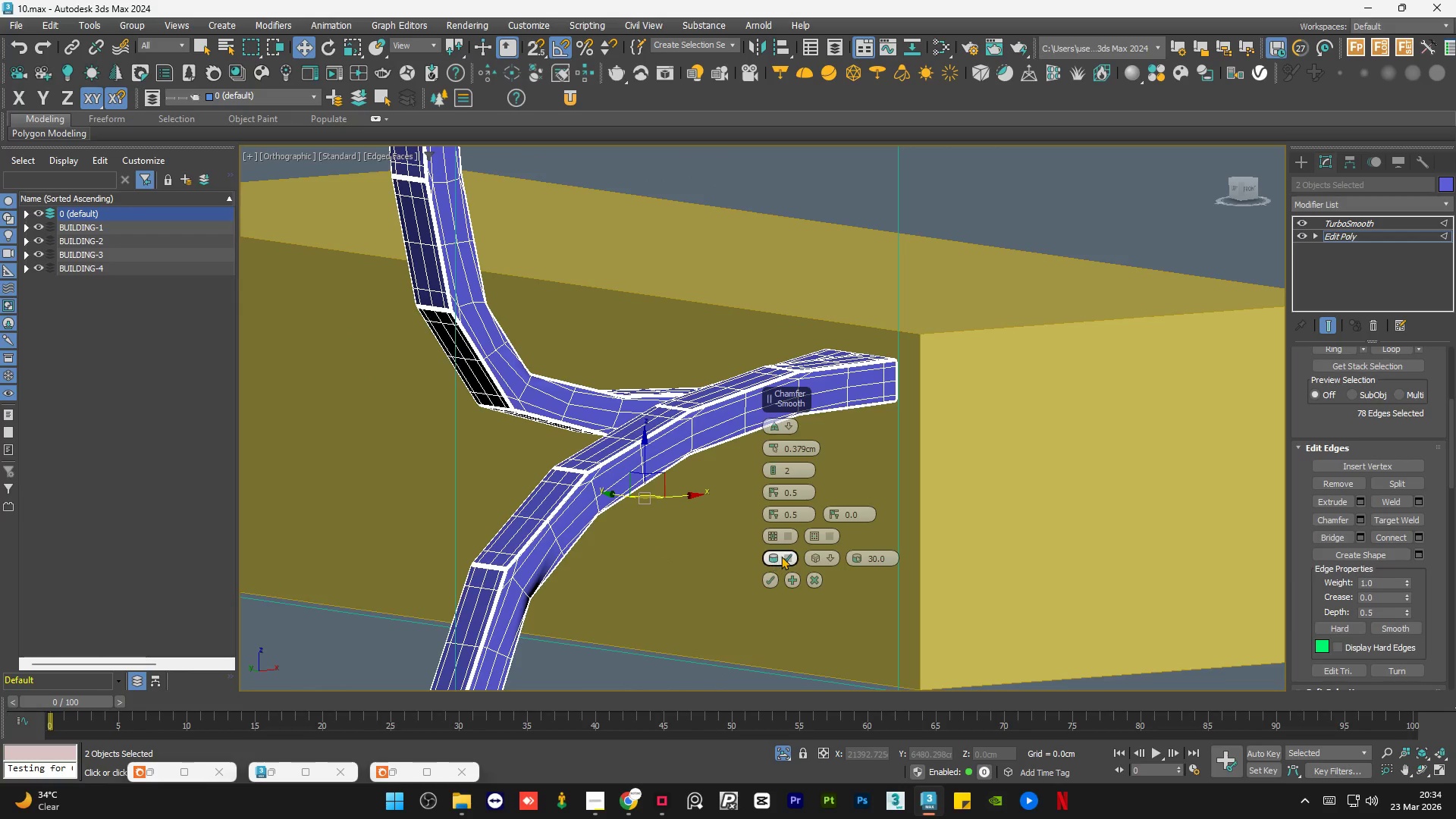 
left_click([826, 556])
 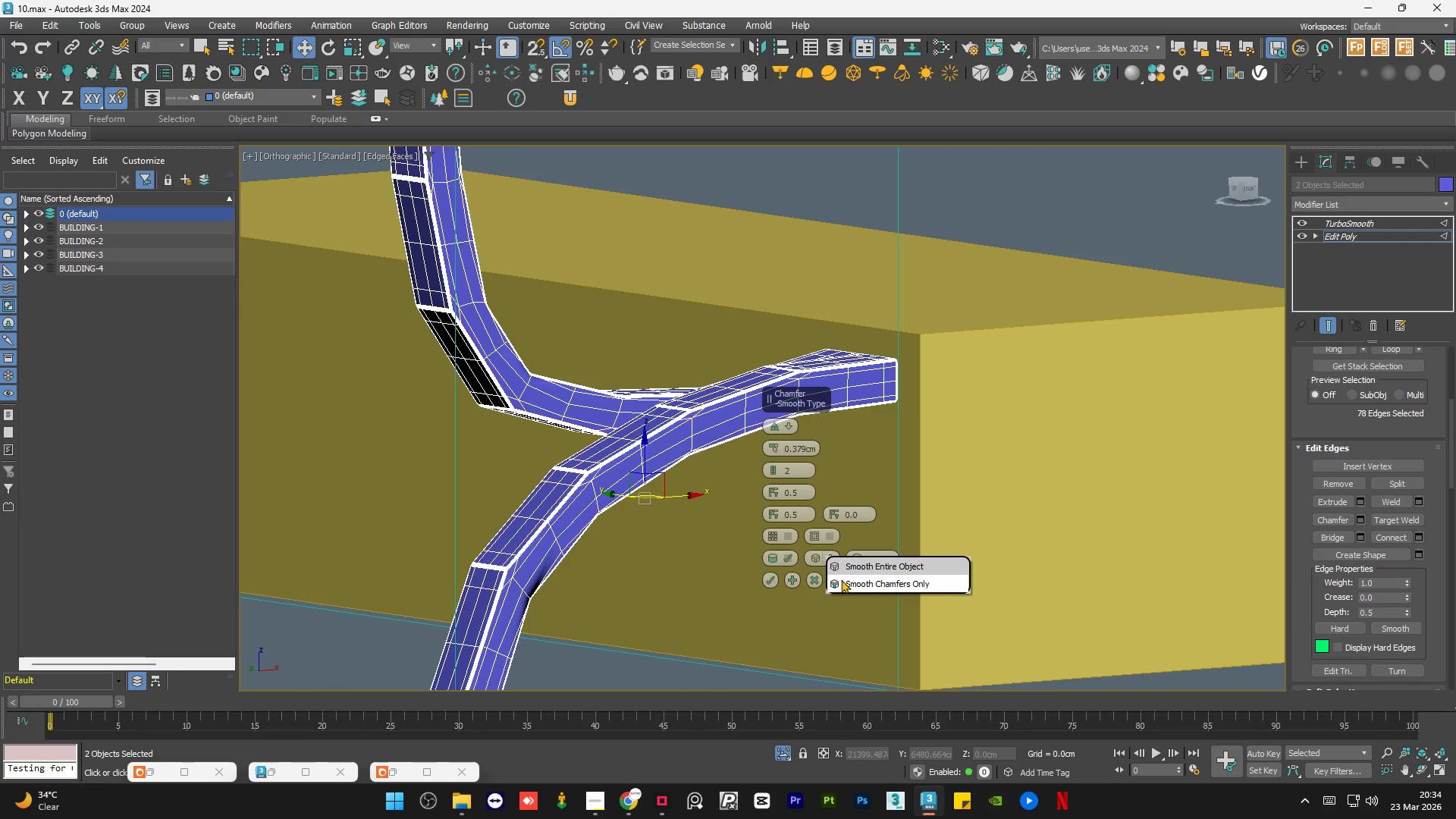 
left_click([852, 582])
 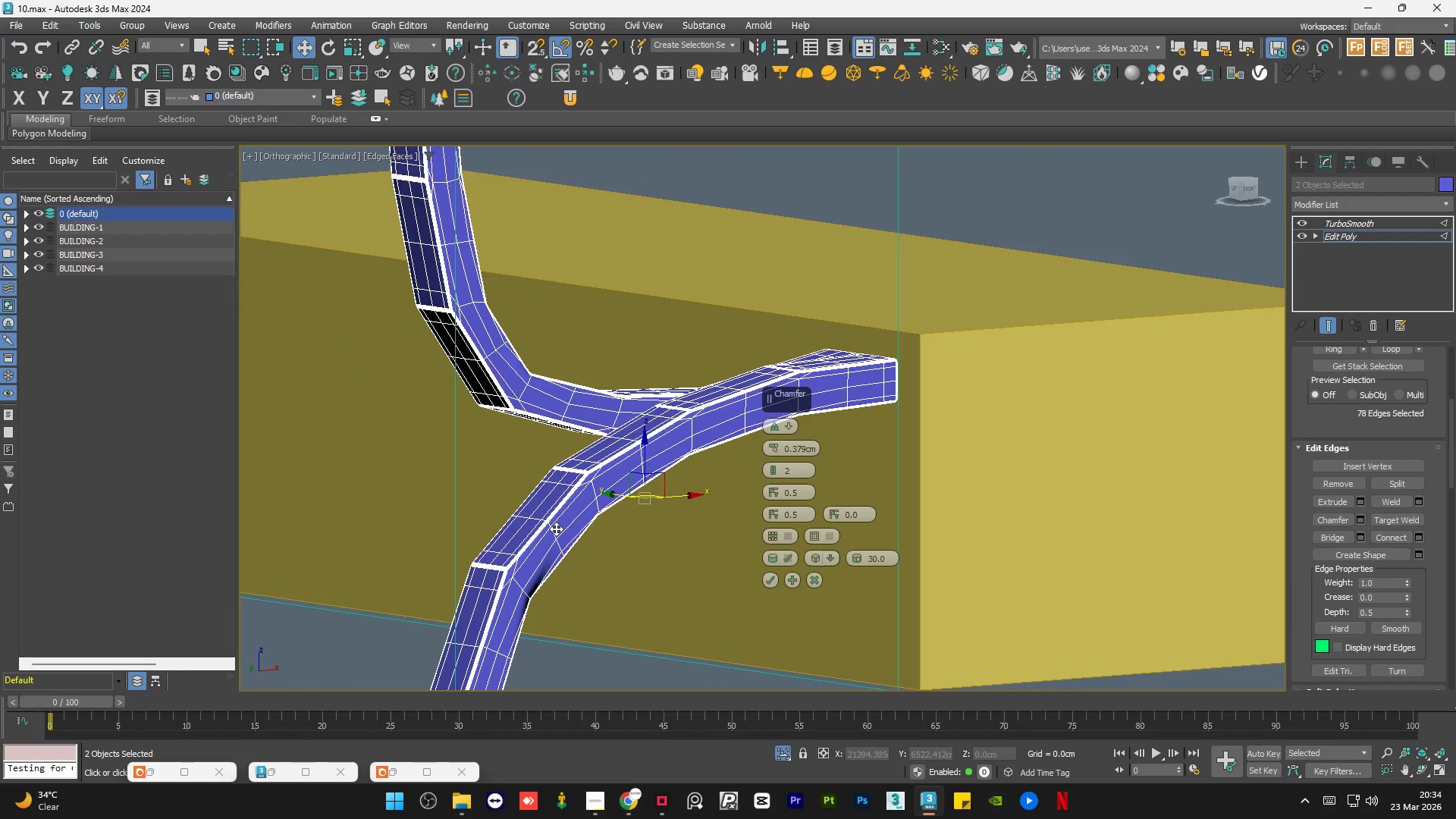 
scroll: coordinate [556, 529], scroll_direction: down, amount: 1.0
 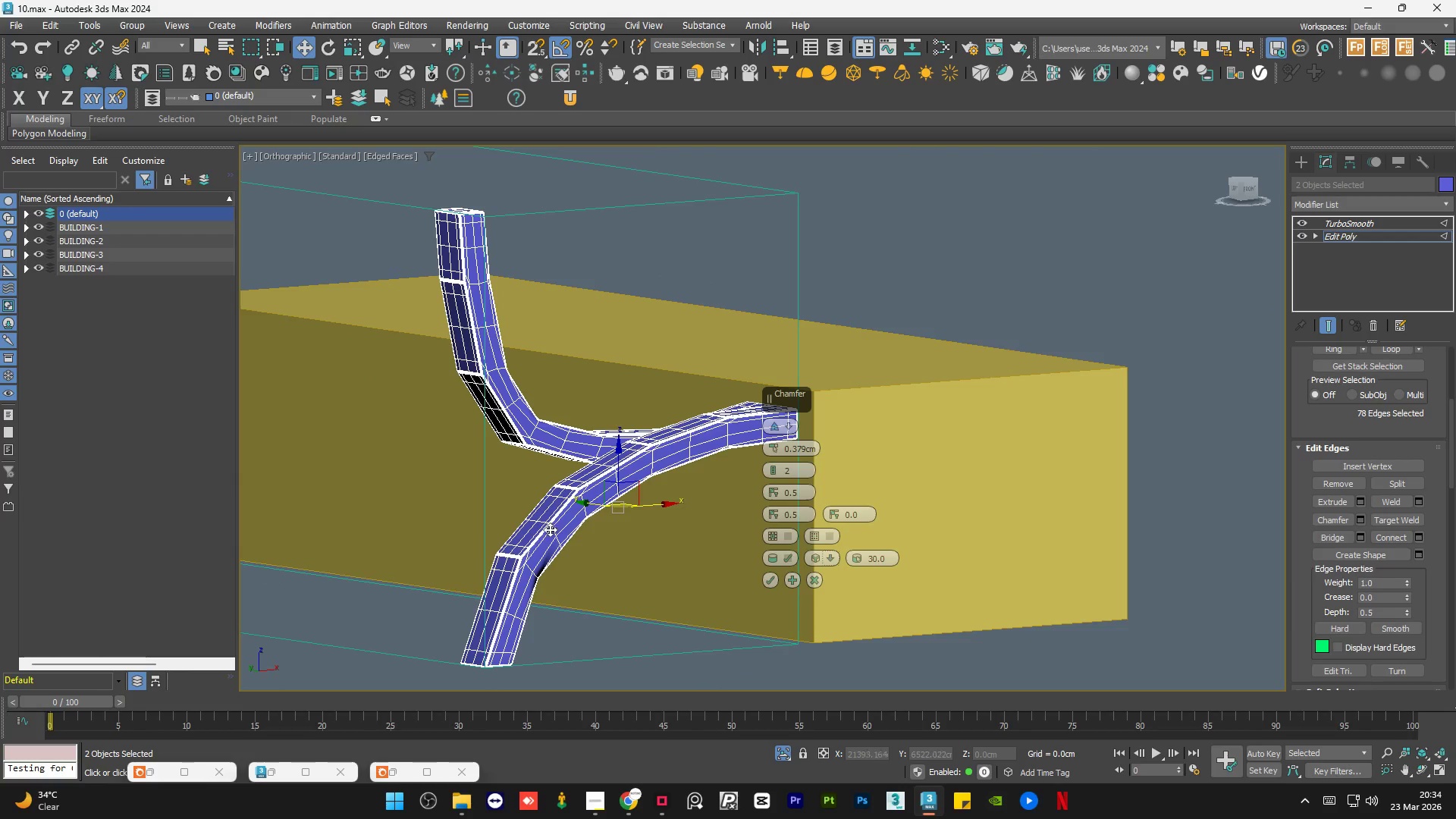 
scroll: coordinate [526, 535], scroll_direction: up, amount: 1.0
 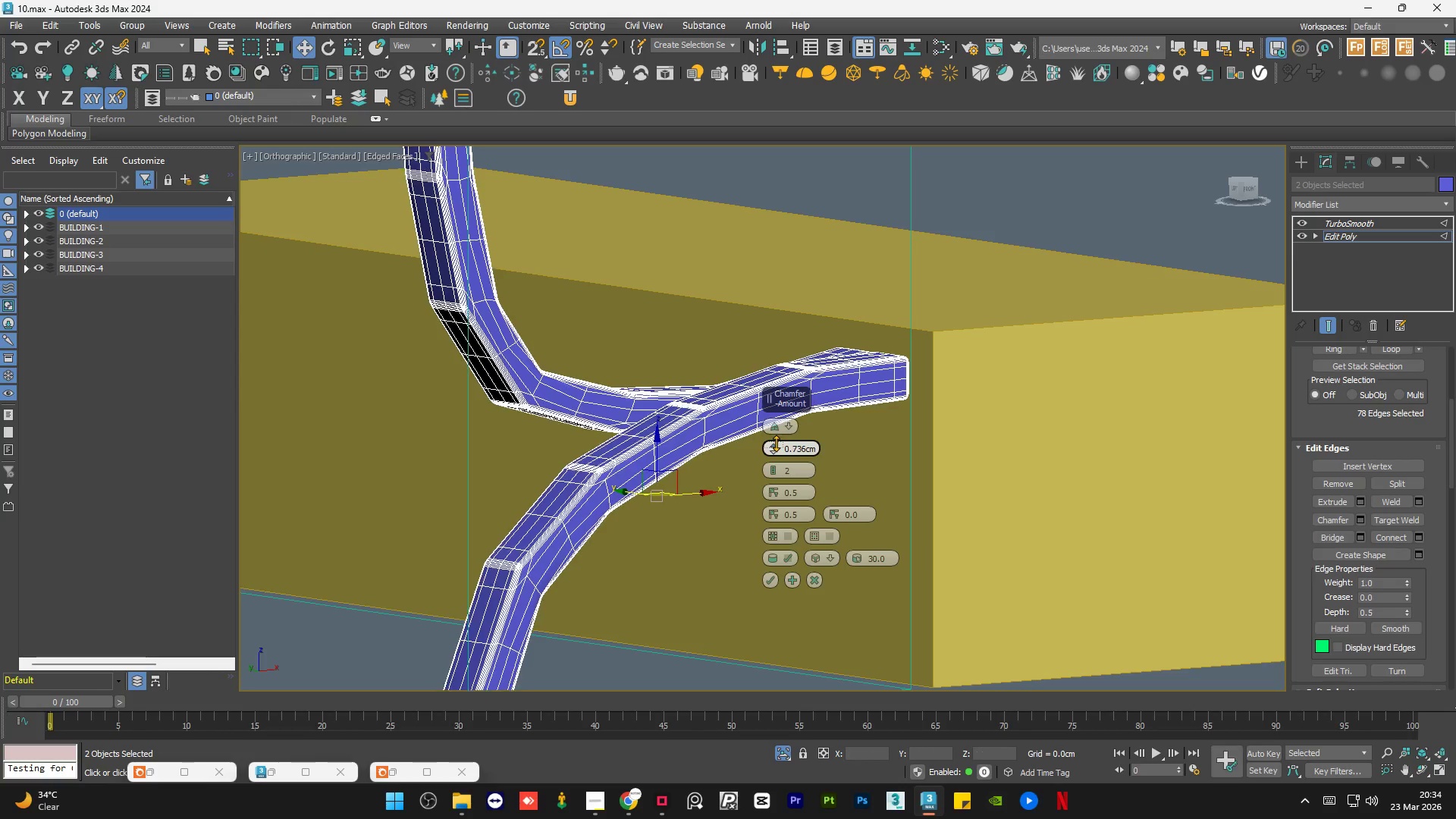 
wait(5.54)
 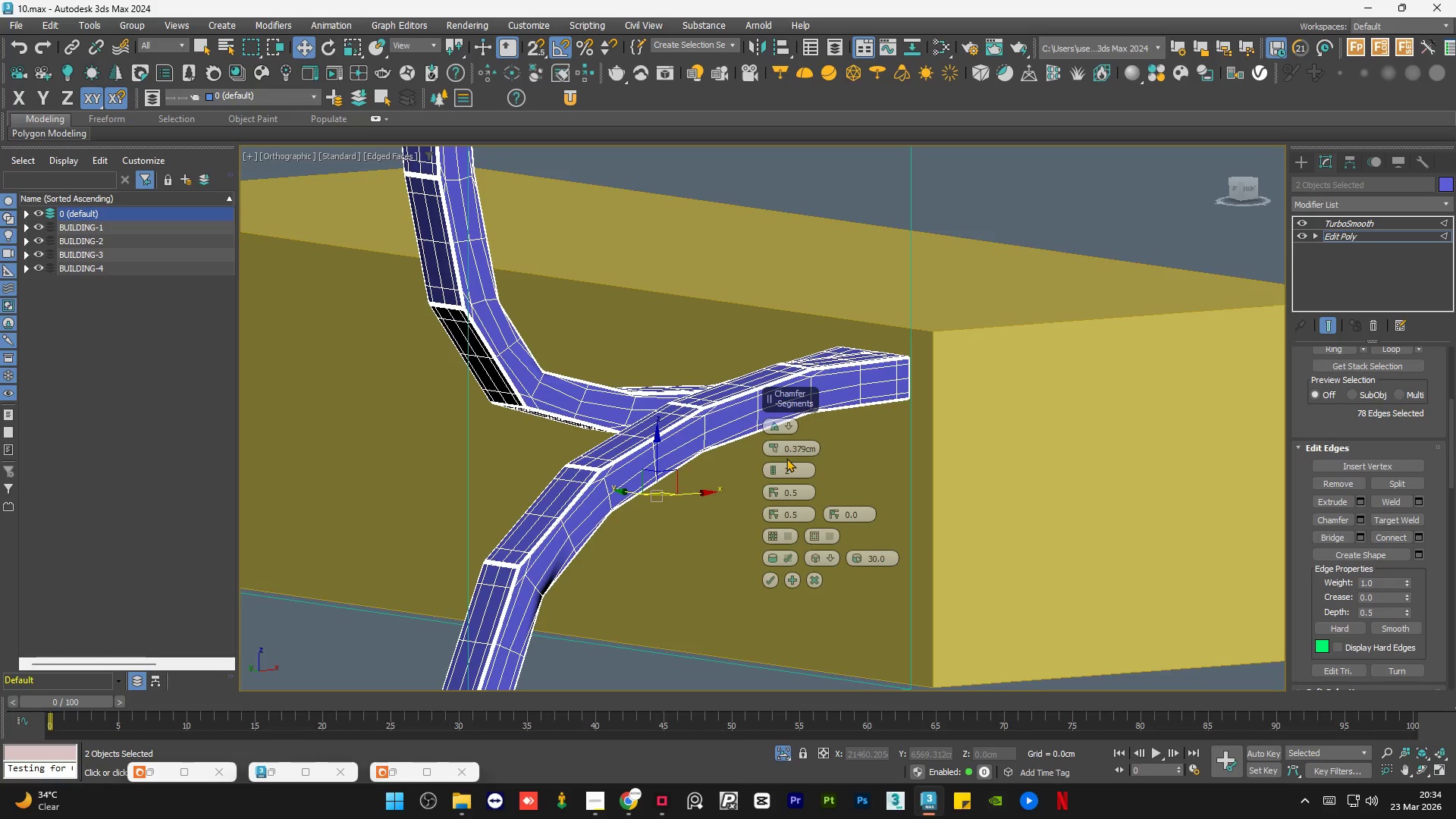 
left_click([789, 424])
 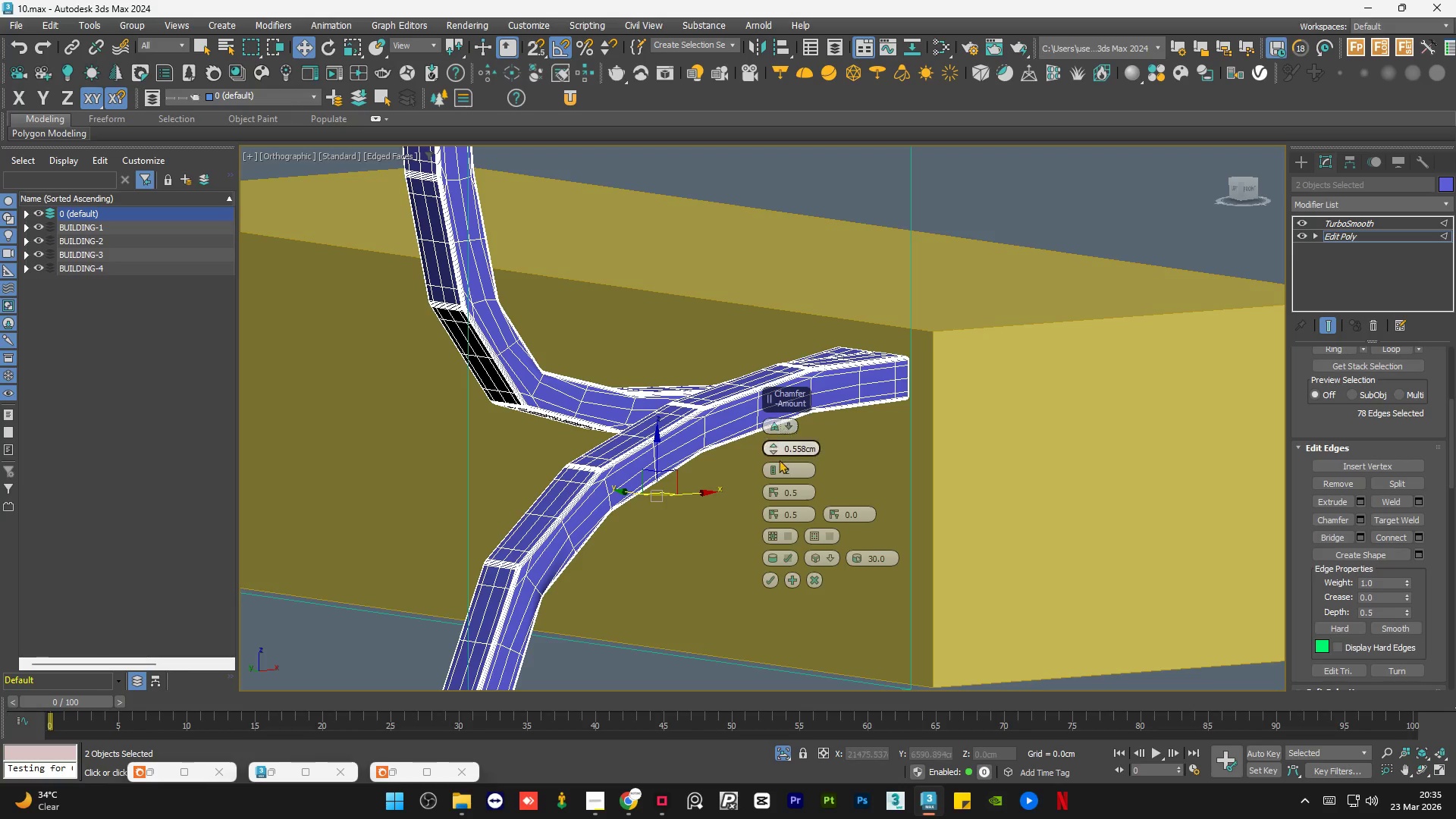 
left_click_drag(start_coordinate=[789, 425], to_coordinate=[803, 446])
 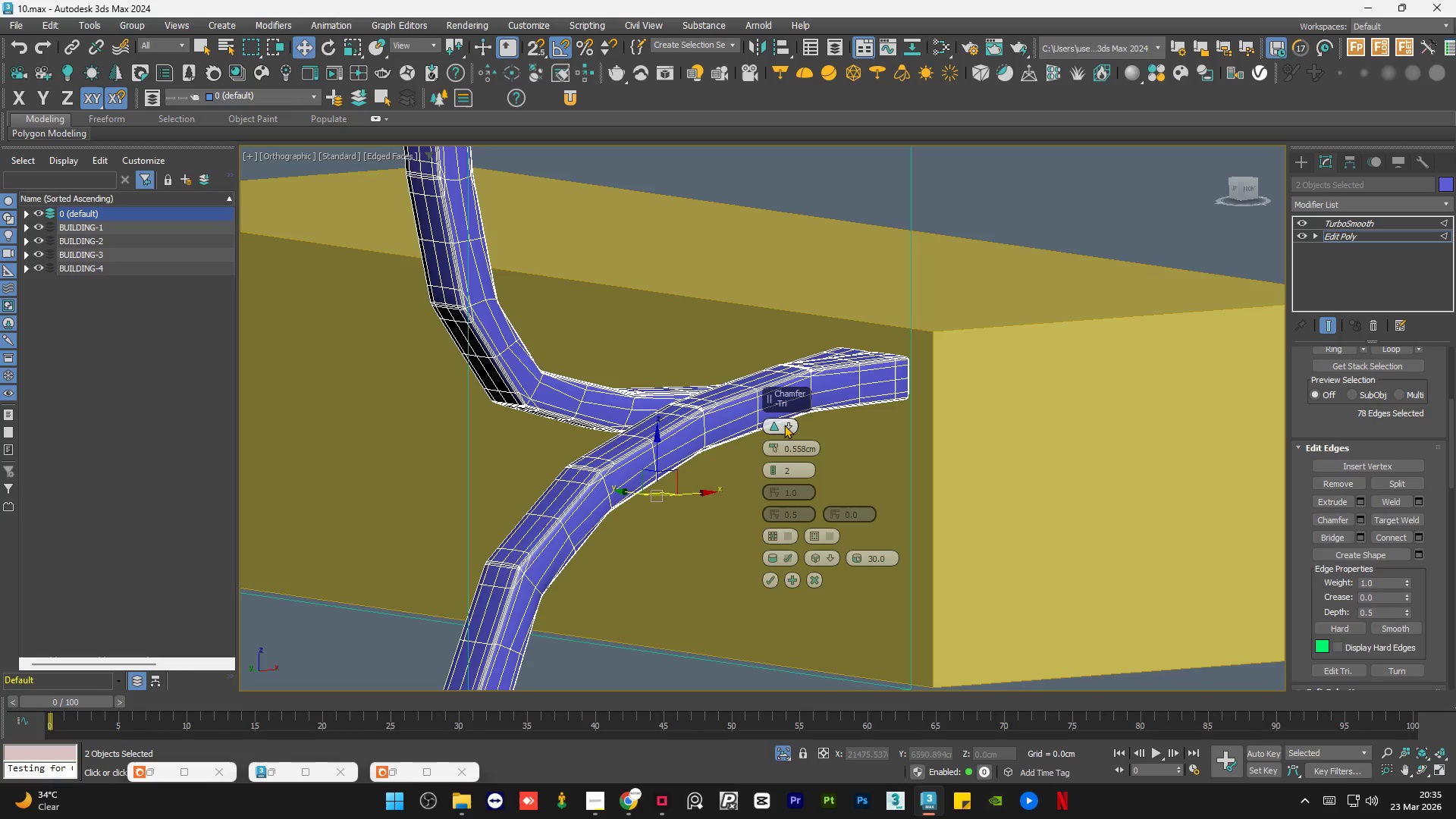 
left_click_drag(start_coordinate=[784, 425], to_coordinate=[812, 465])
 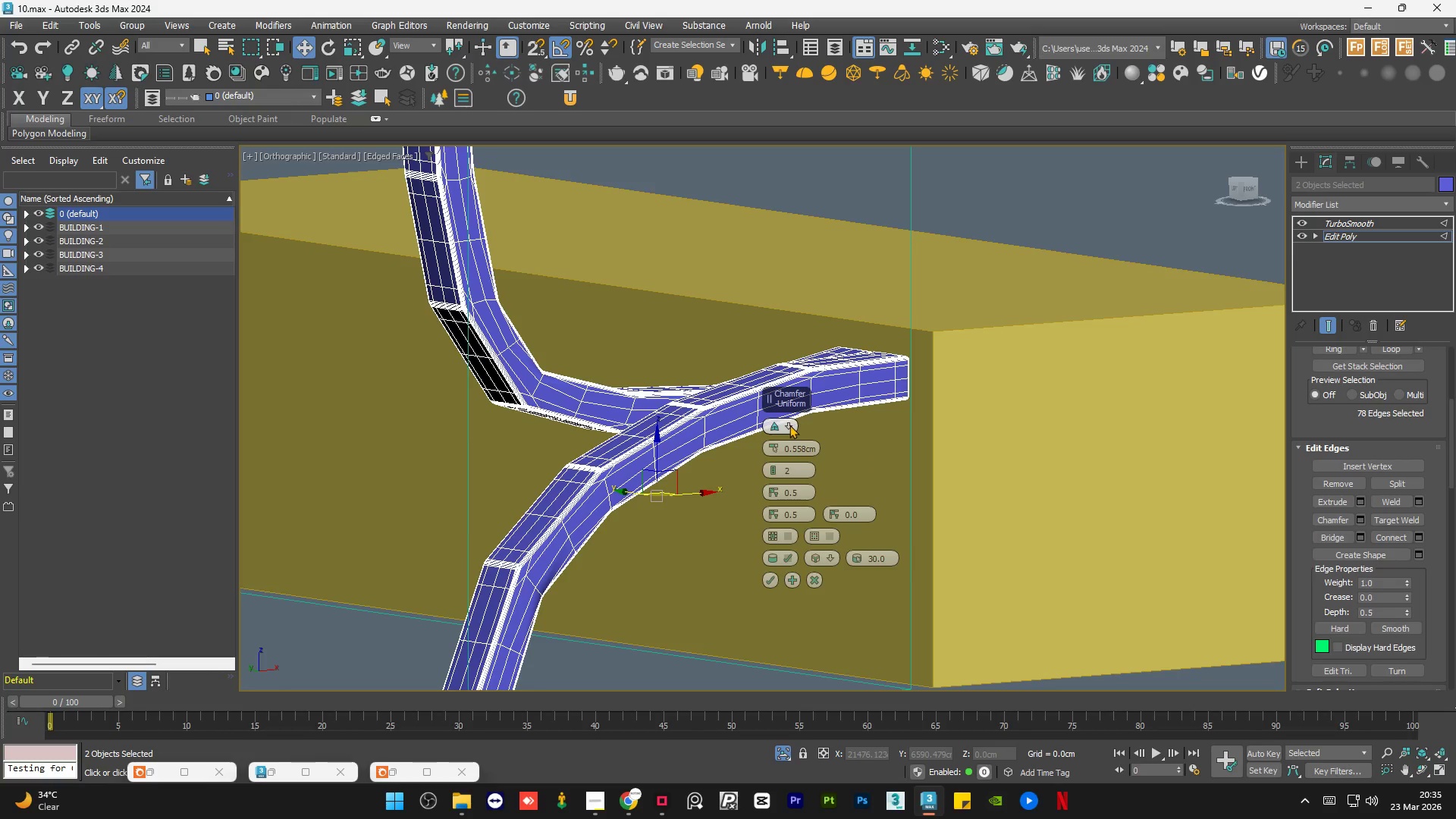 
left_click_drag(start_coordinate=[789, 425], to_coordinate=[818, 482])
 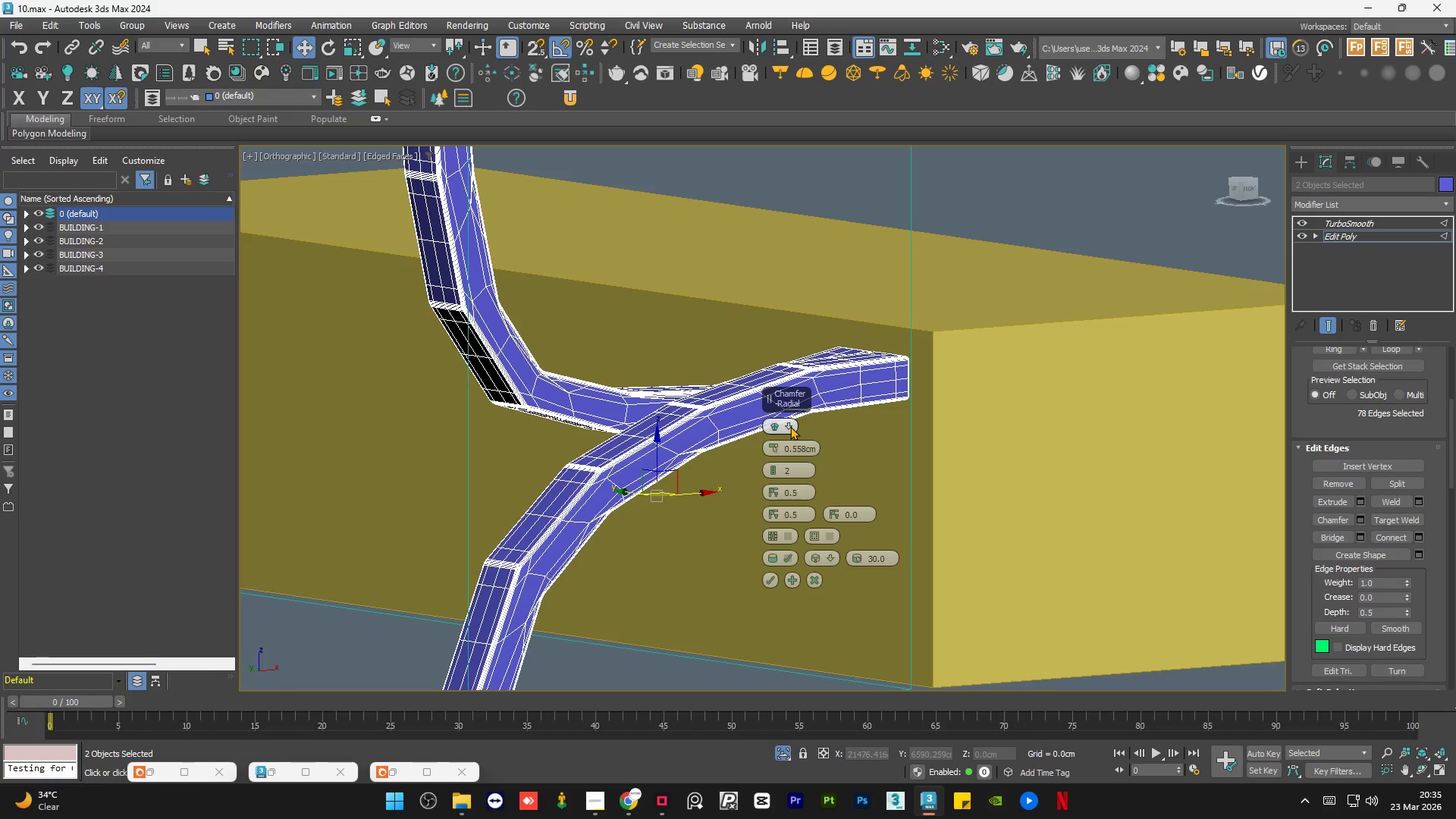 
left_click_drag(start_coordinate=[790, 426], to_coordinate=[825, 501])
 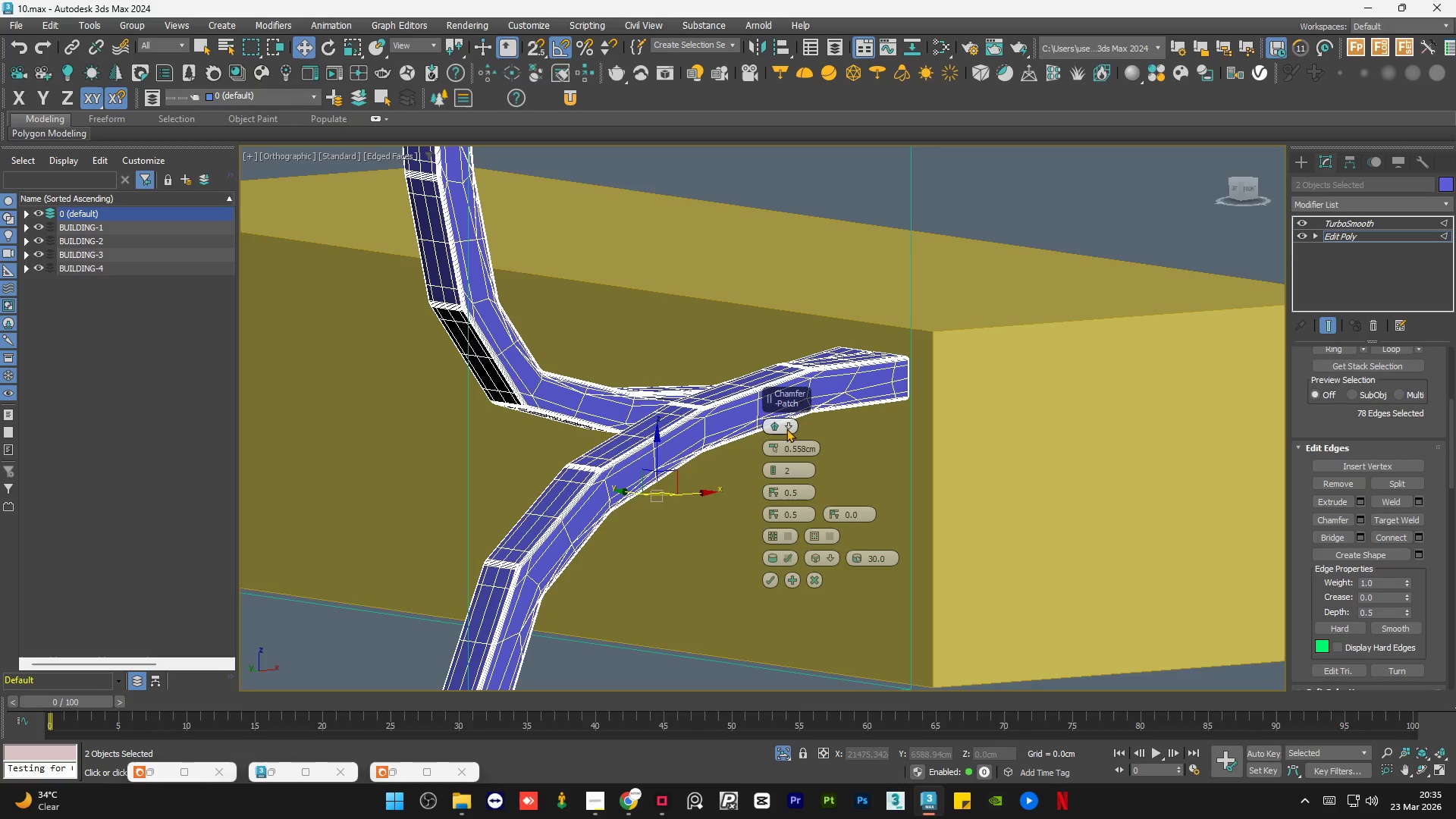 
left_click_drag(start_coordinate=[786, 427], to_coordinate=[792, 438])
 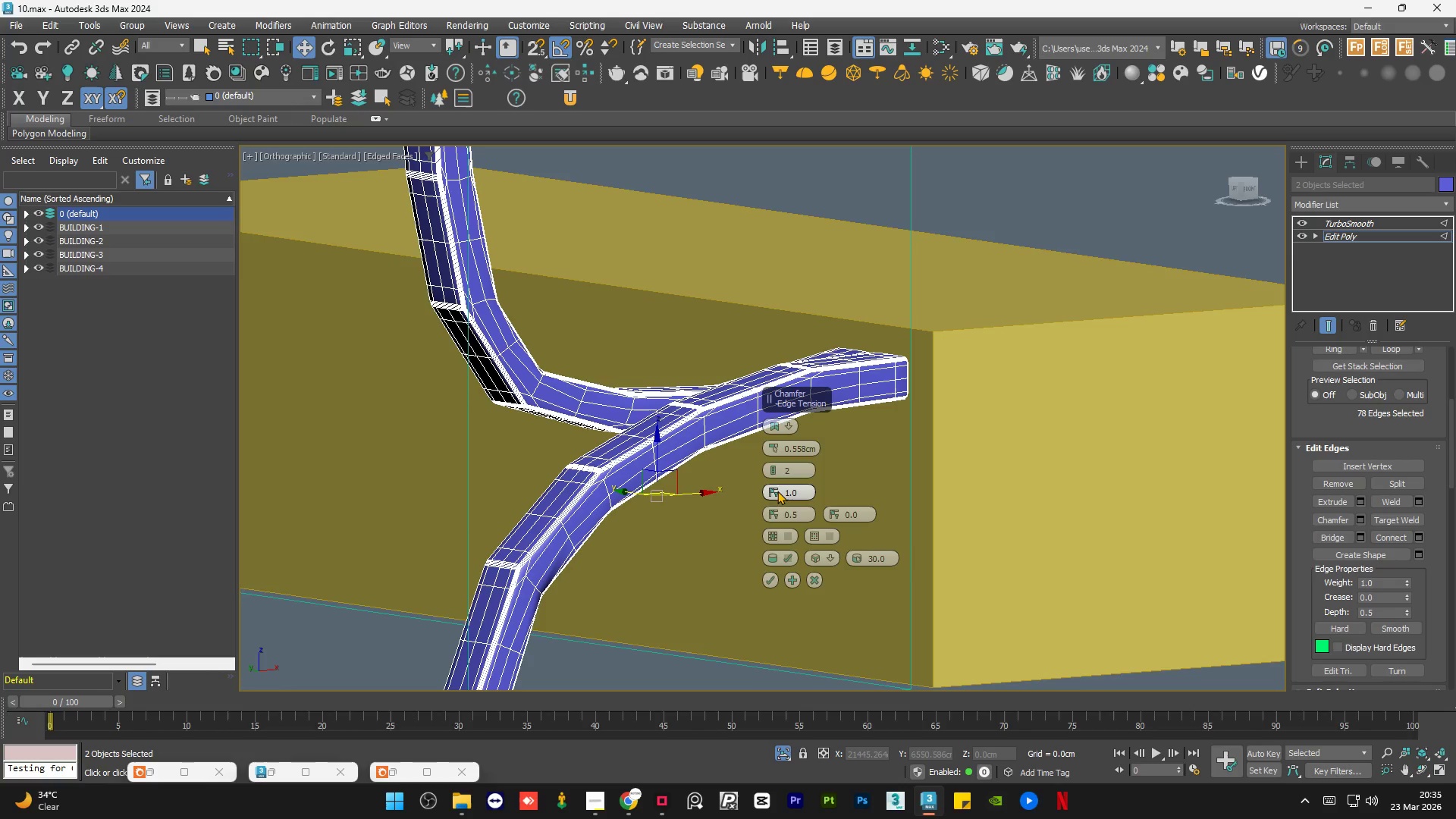 
left_click_drag(start_coordinate=[774, 490], to_coordinate=[772, 435])
 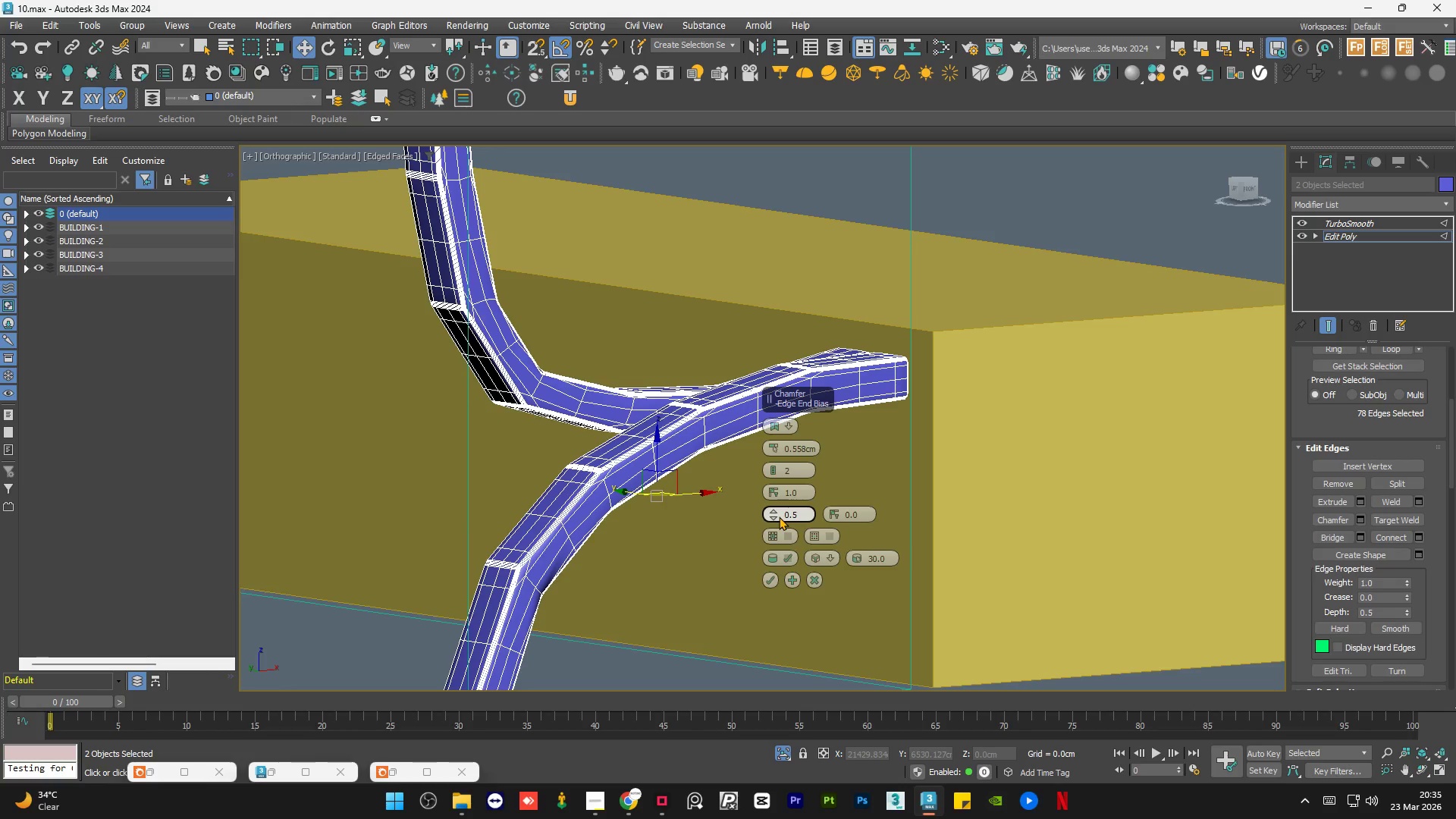 
left_click_drag(start_coordinate=[773, 510], to_coordinate=[777, 484])
 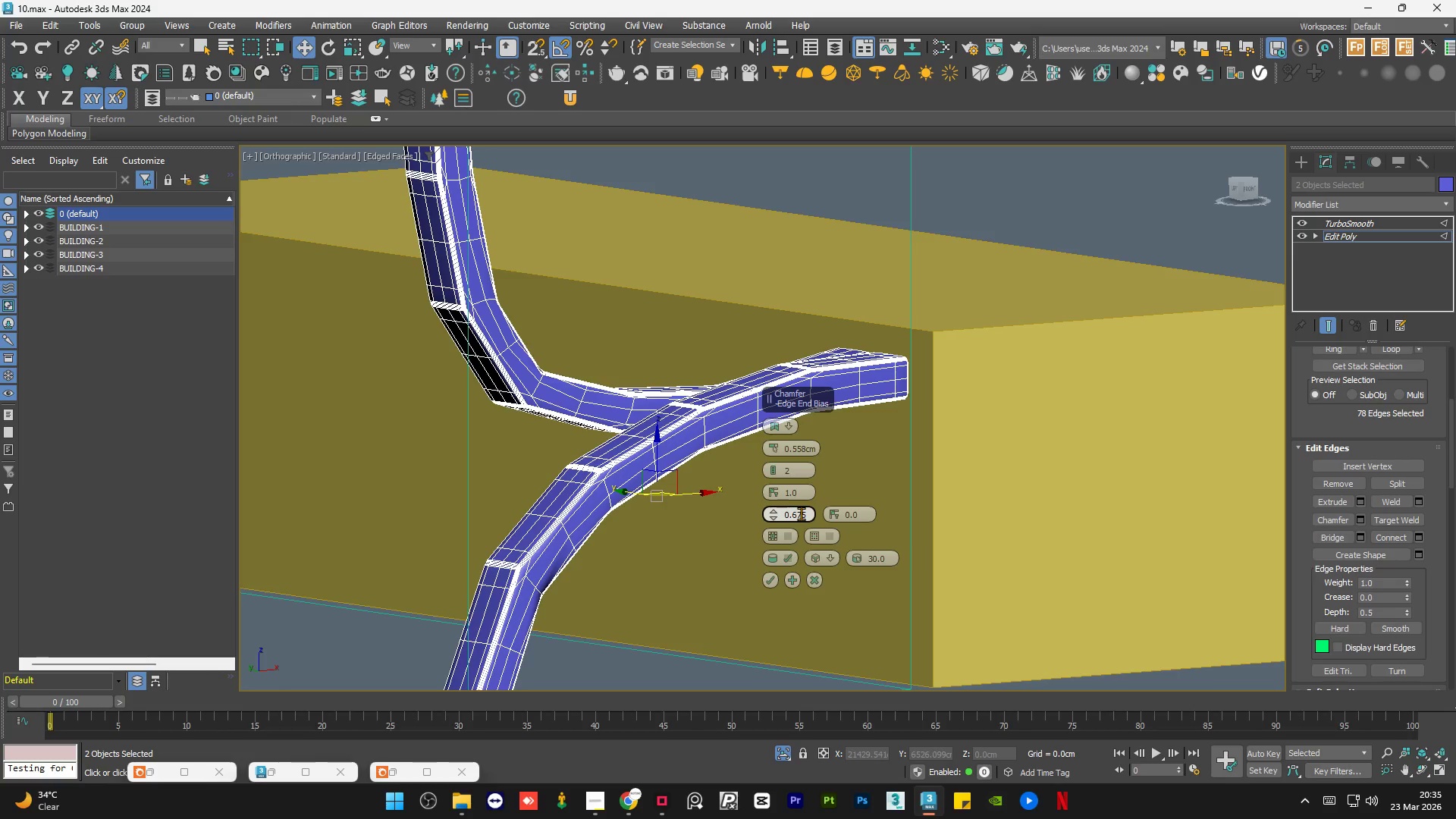 
double_click([801, 513])
 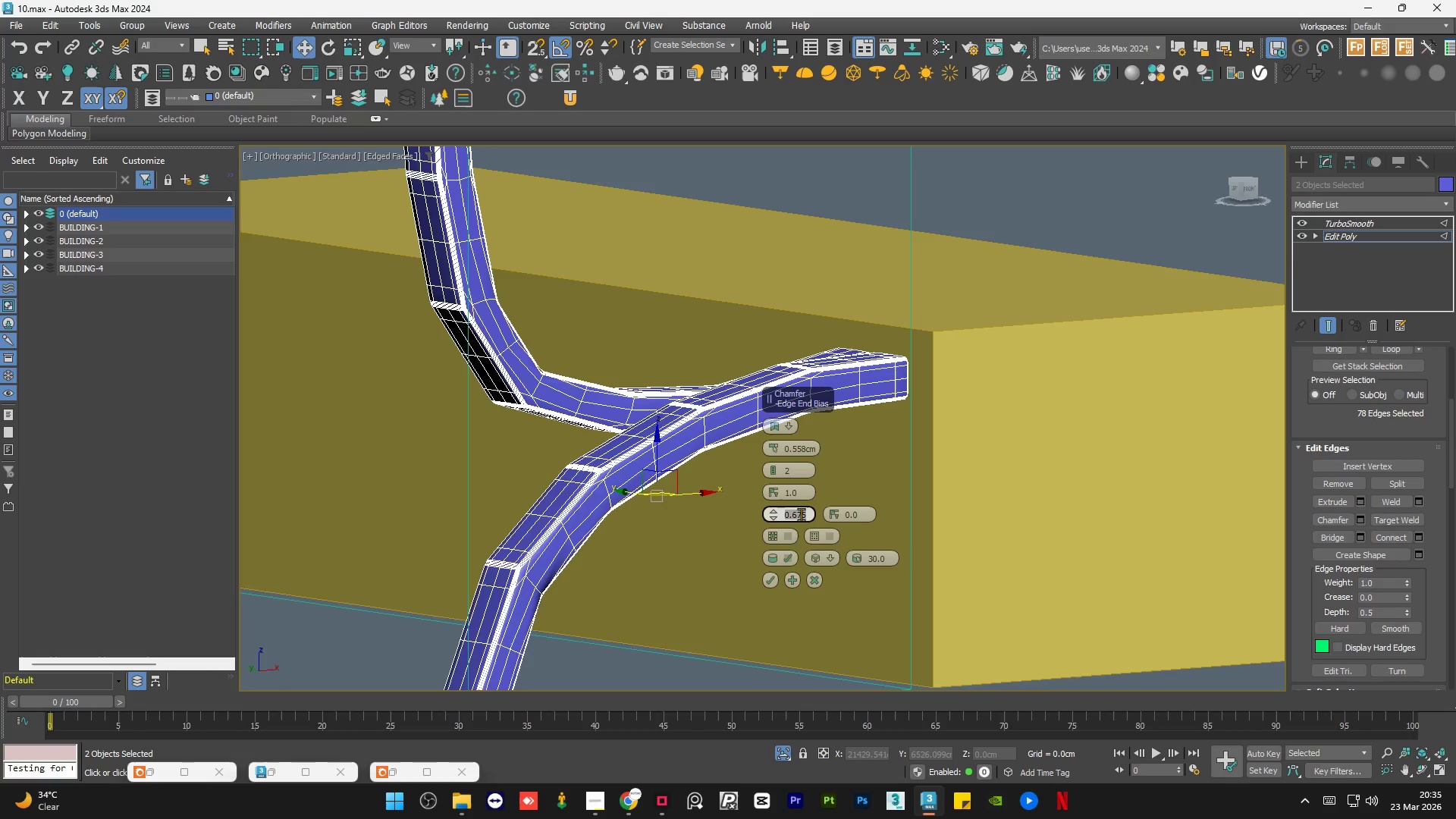 
key(NumpadDecimal)
 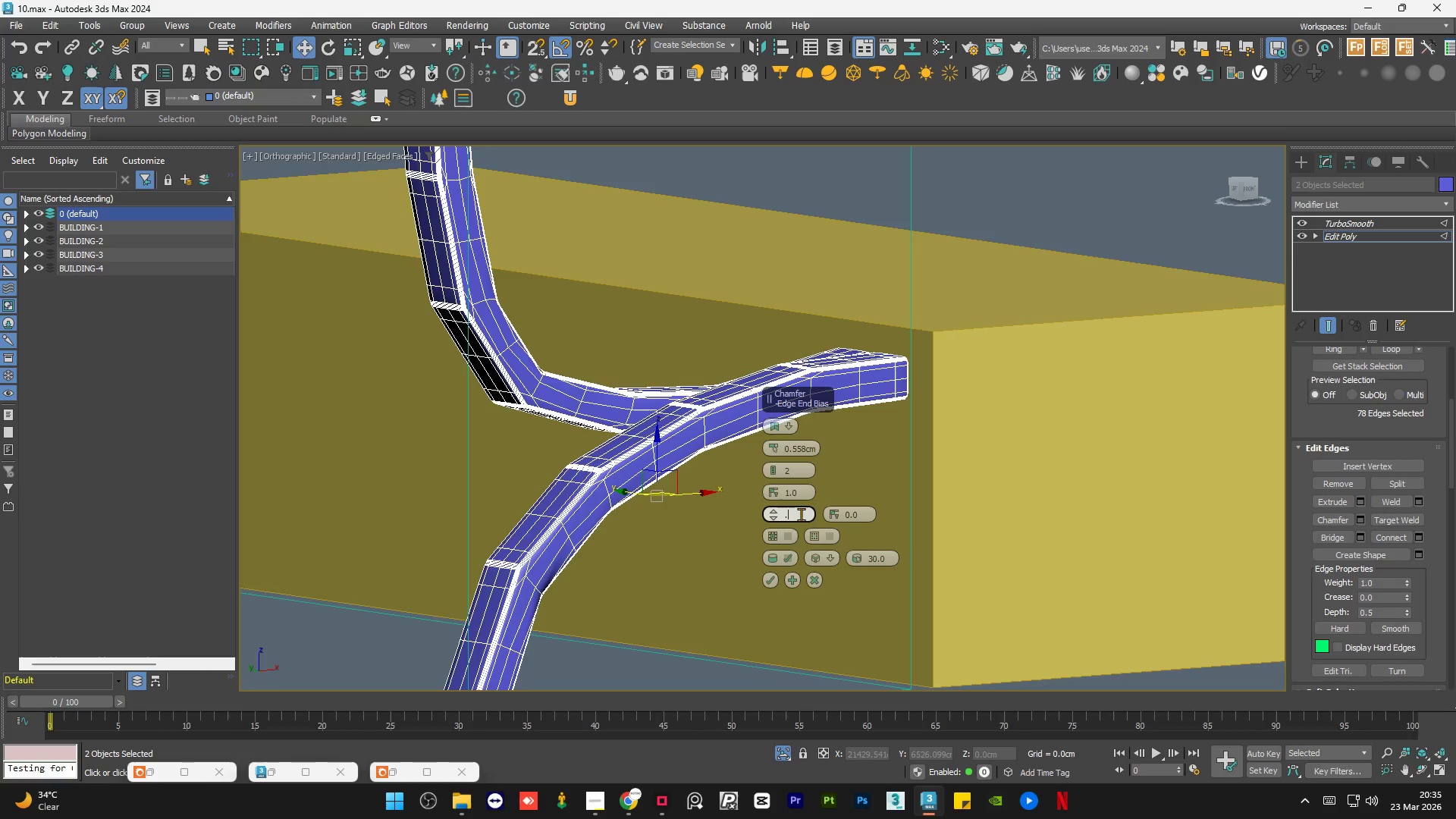 
key(Numpad5)
 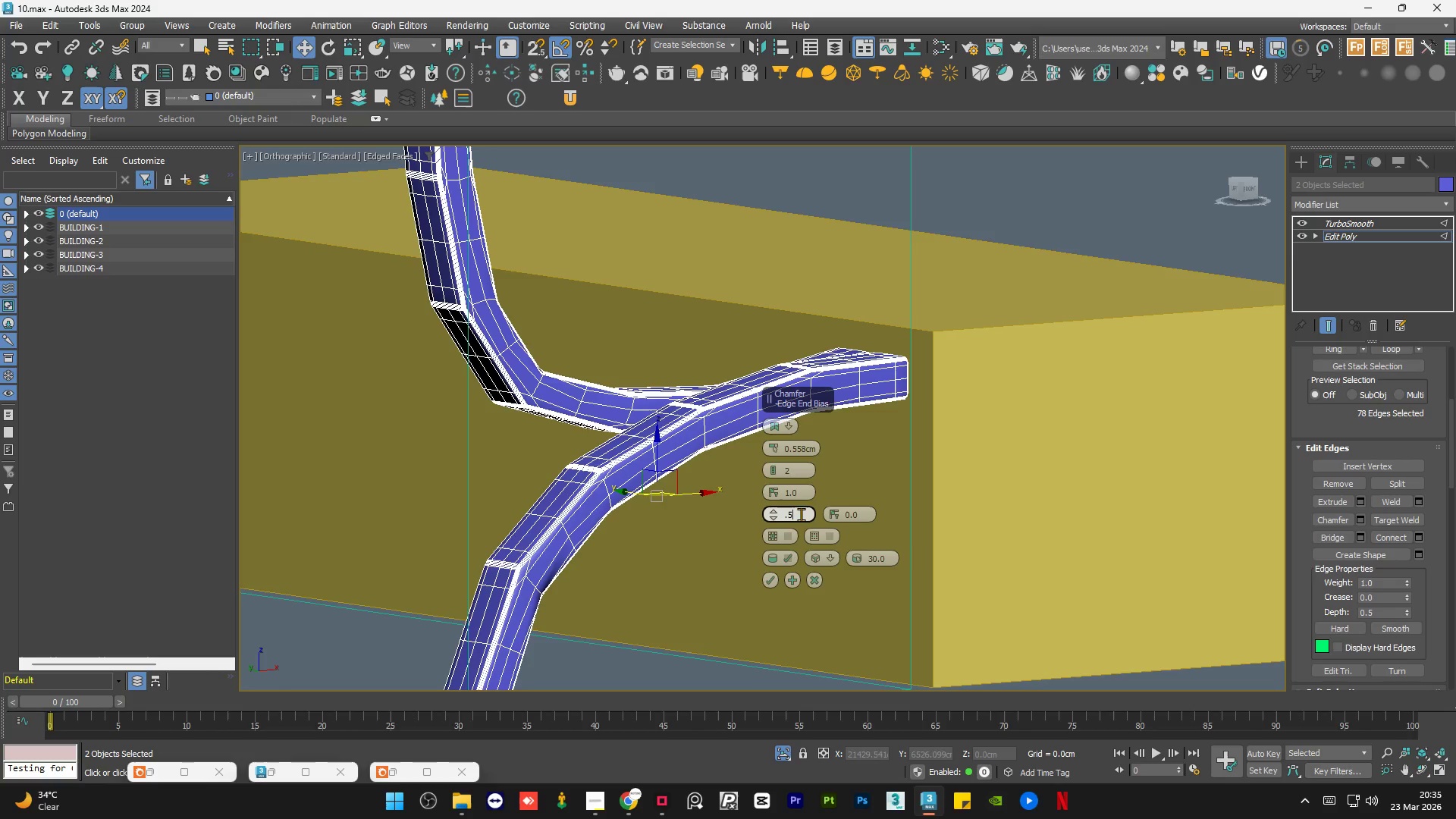 
key(NumpadEnter)
 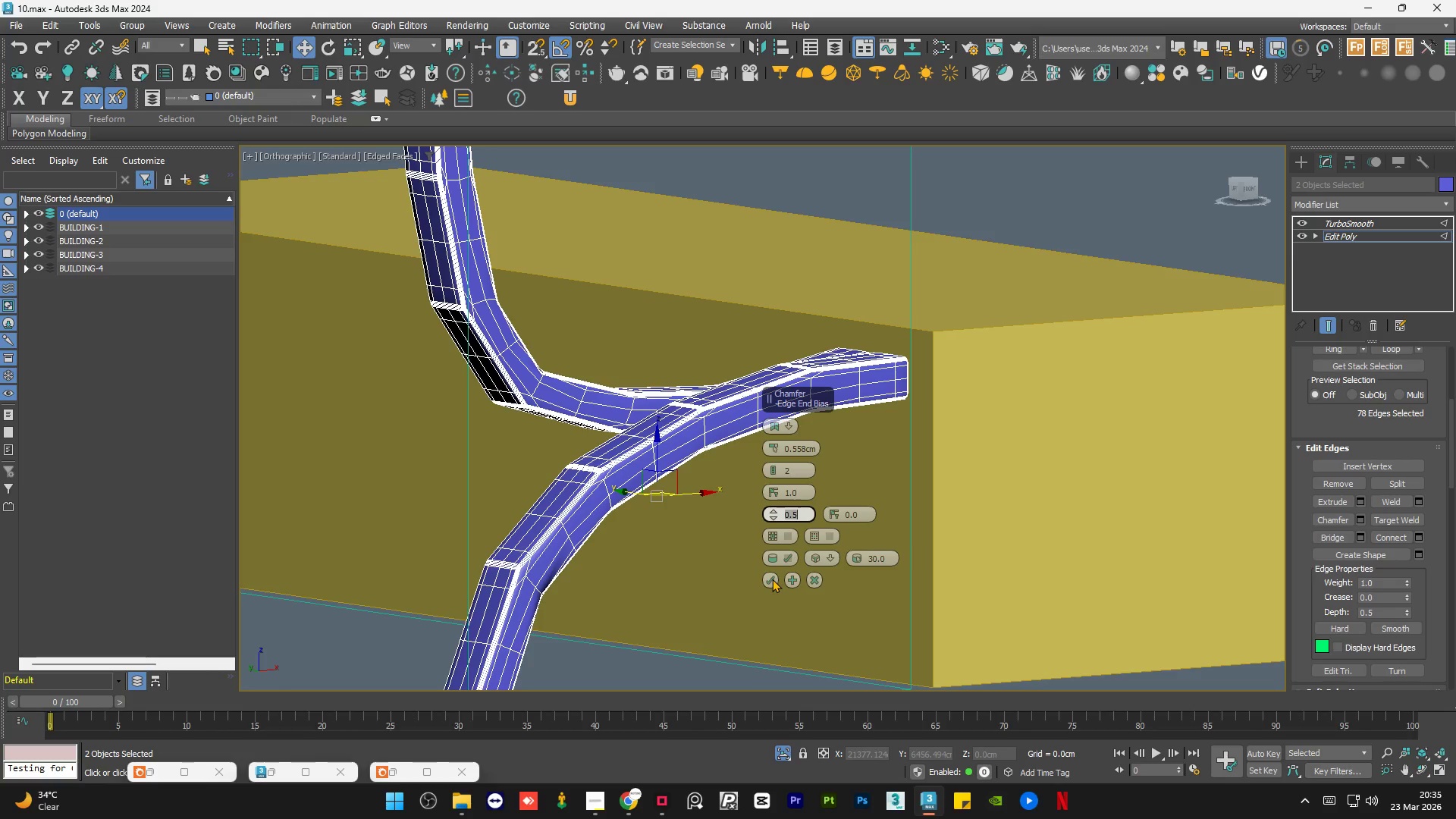 
wait(10.12)
 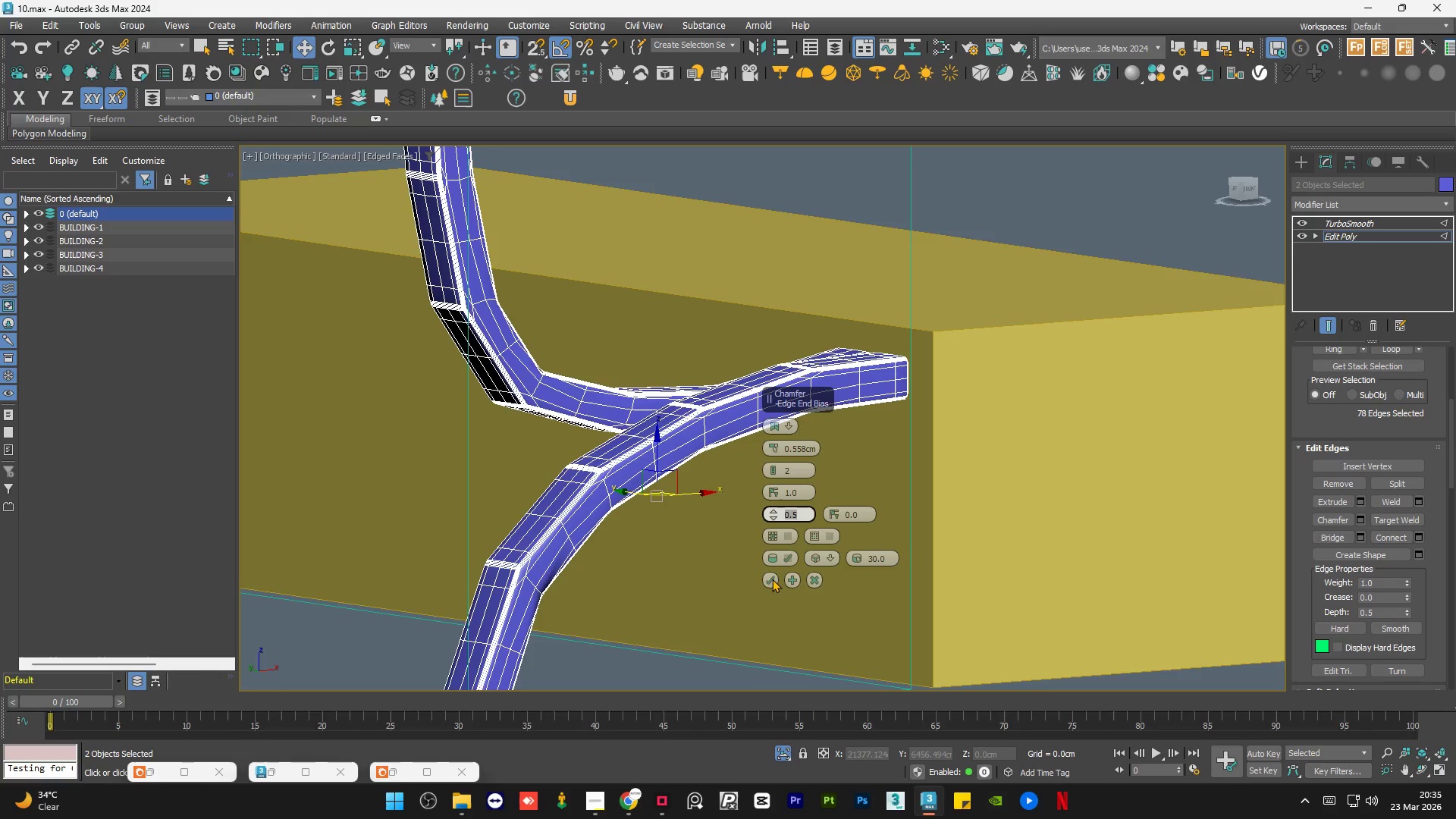 
key(Meta+PrintScreen)
 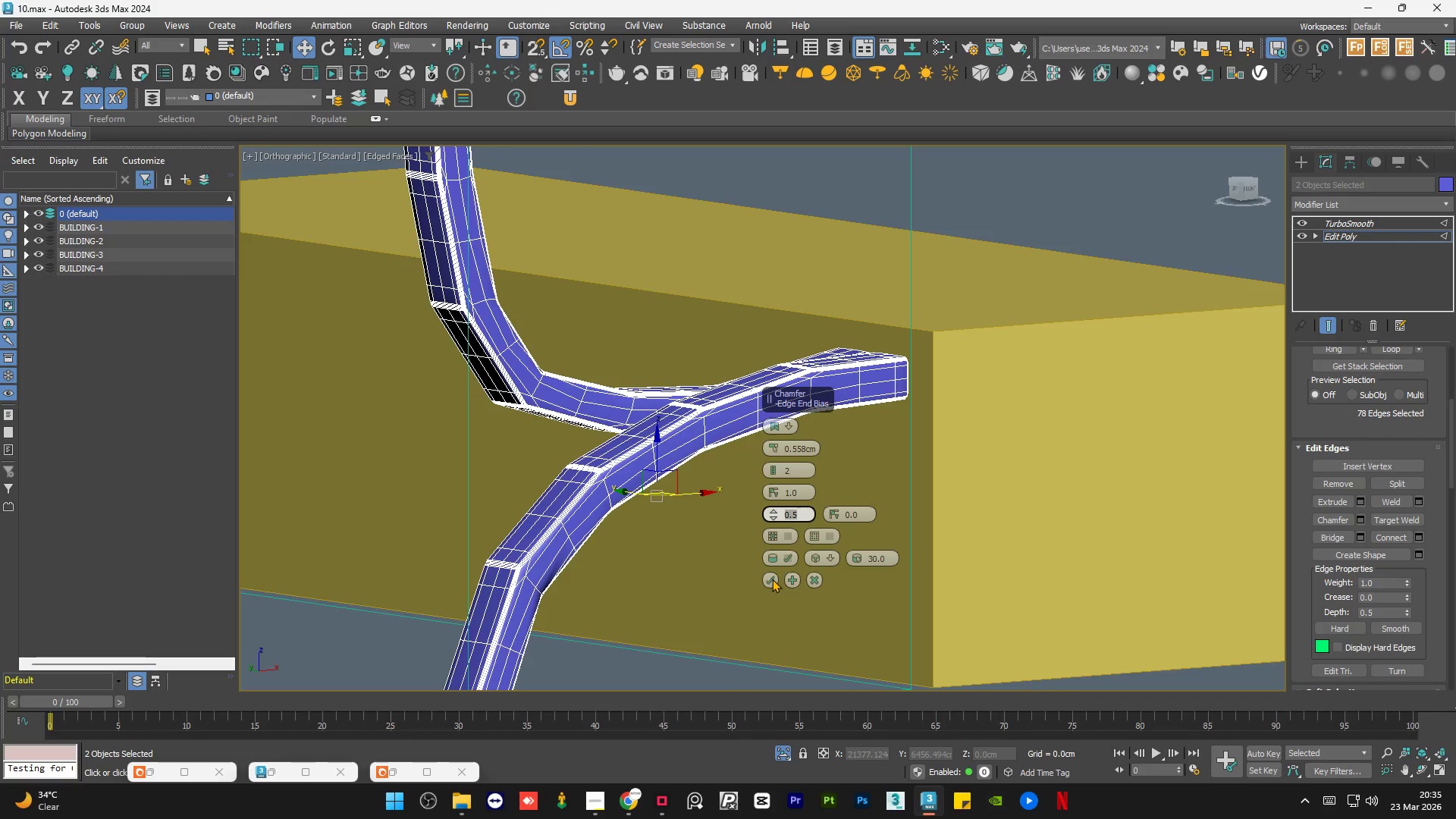 
left_click([772, 579])
 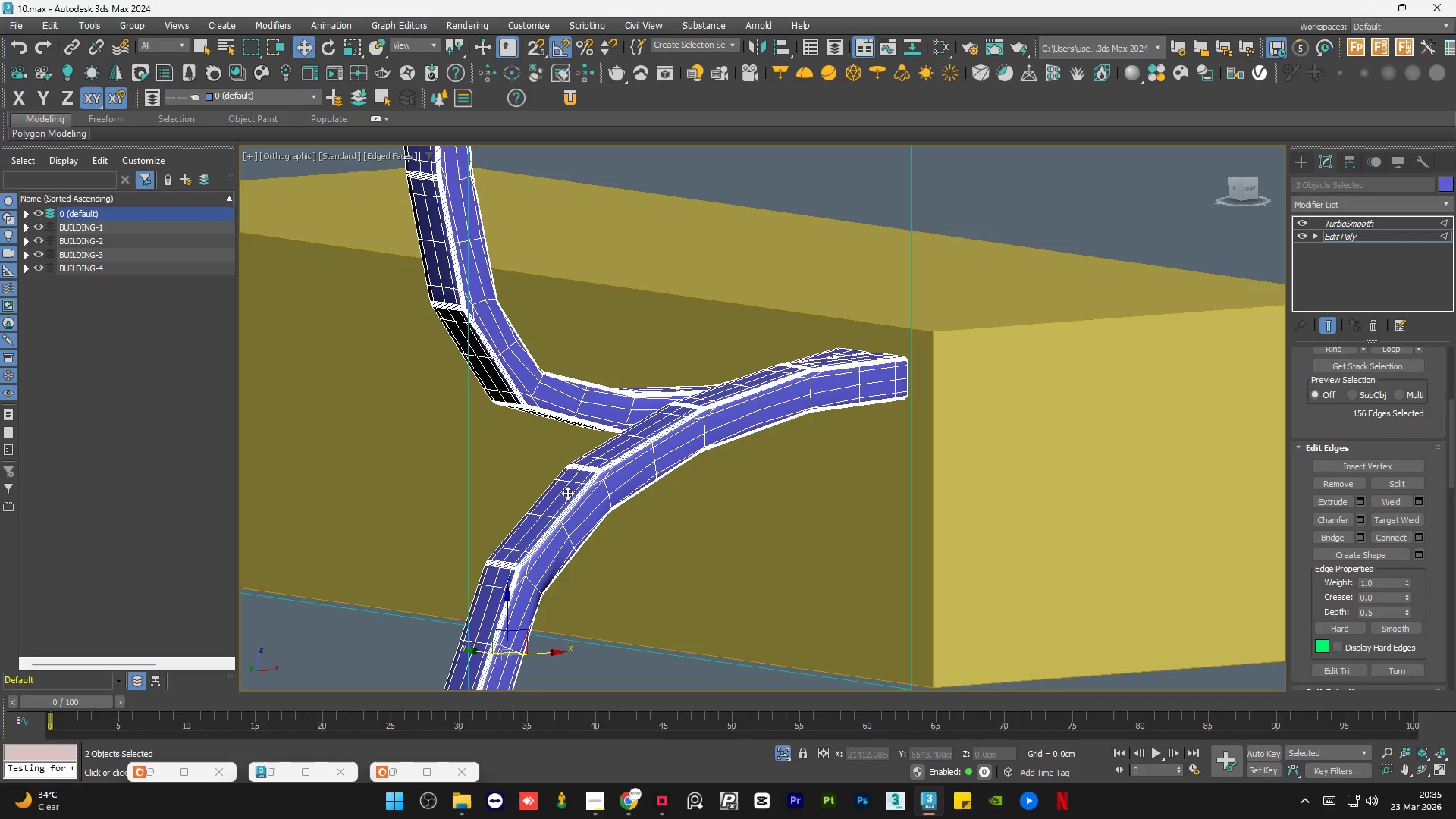 
scroll: coordinate [539, 473], scroll_direction: down, amount: 2.0
 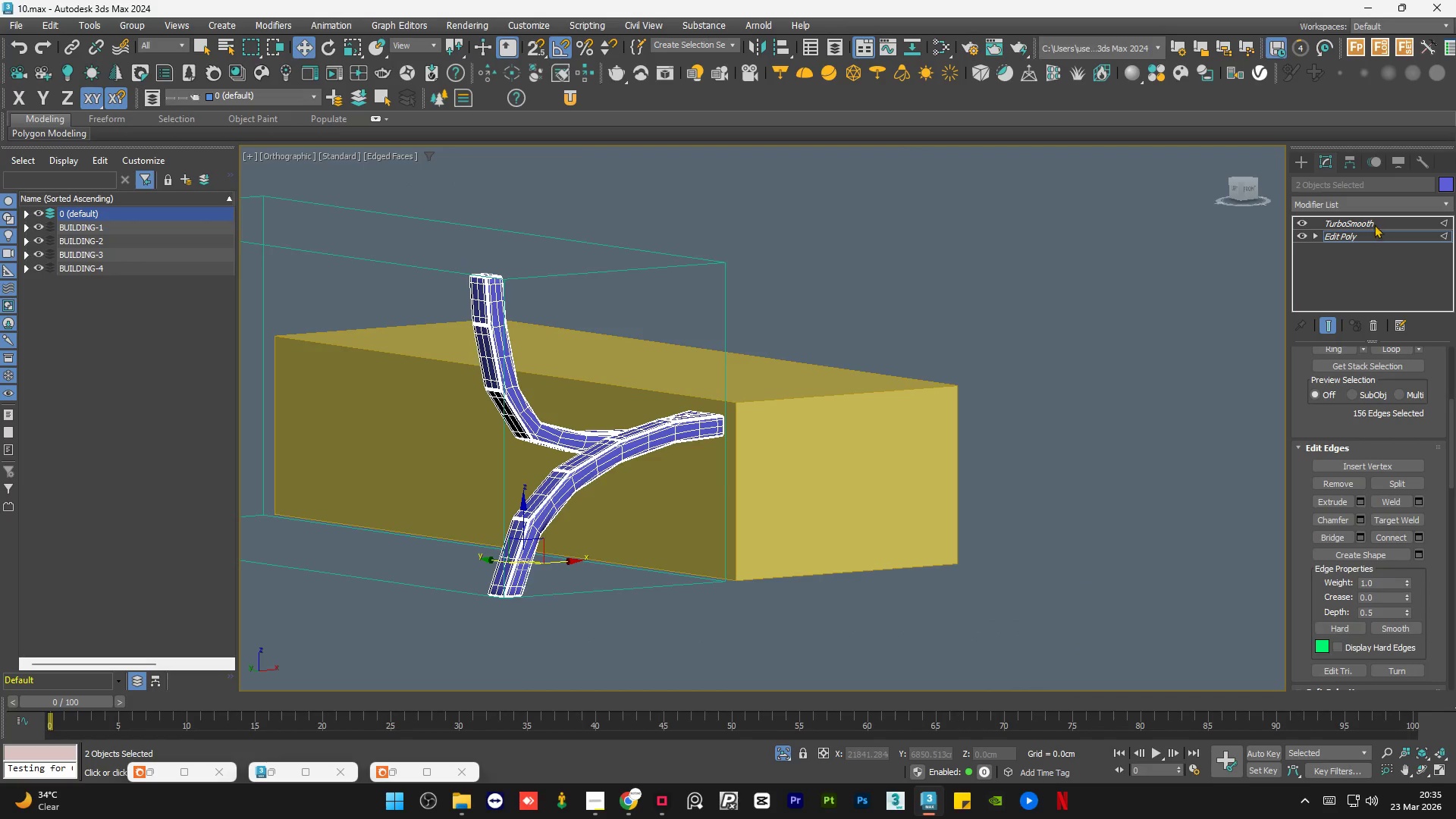 
left_click([1354, 237])
 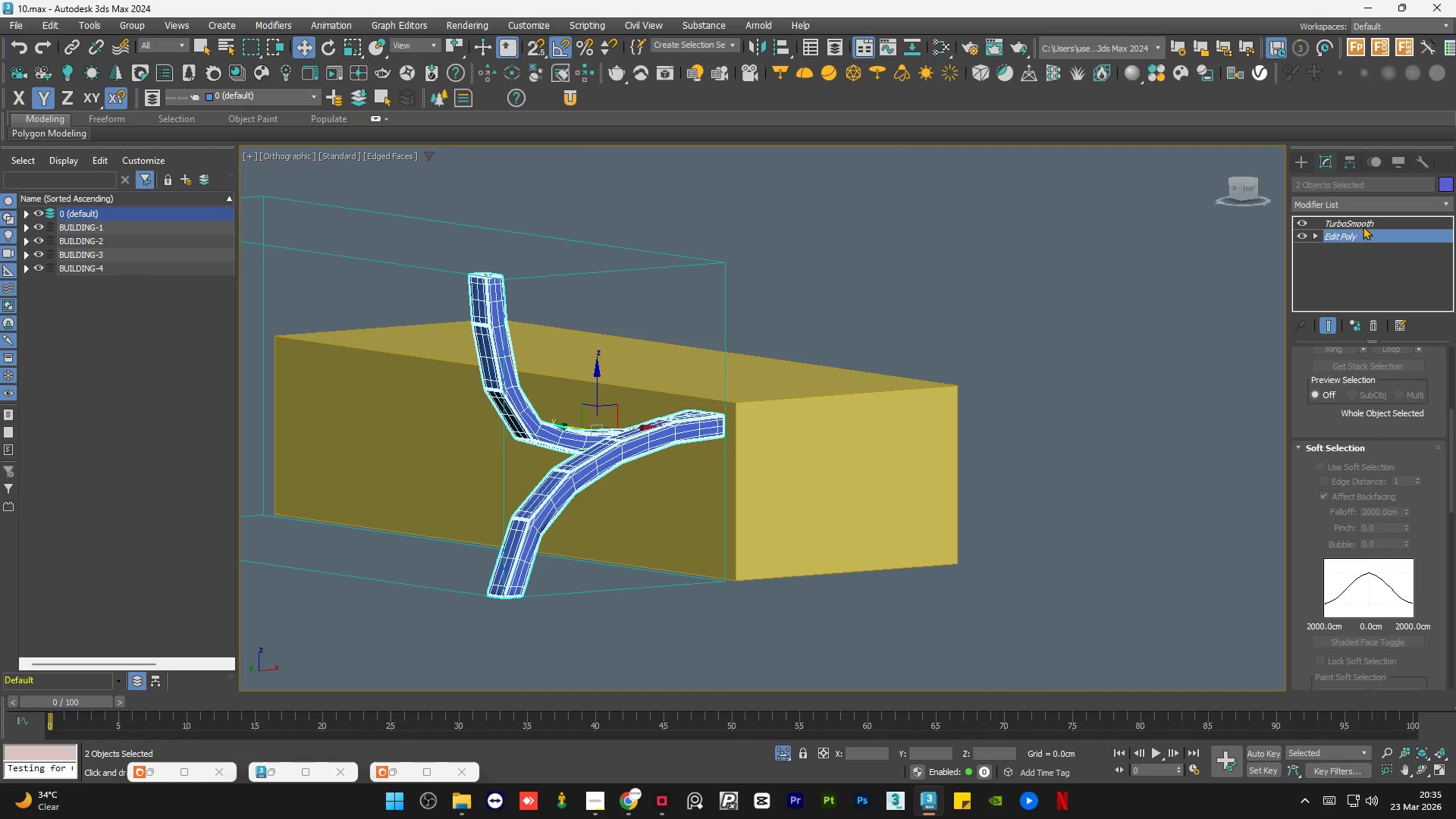 
left_click([1363, 225])
 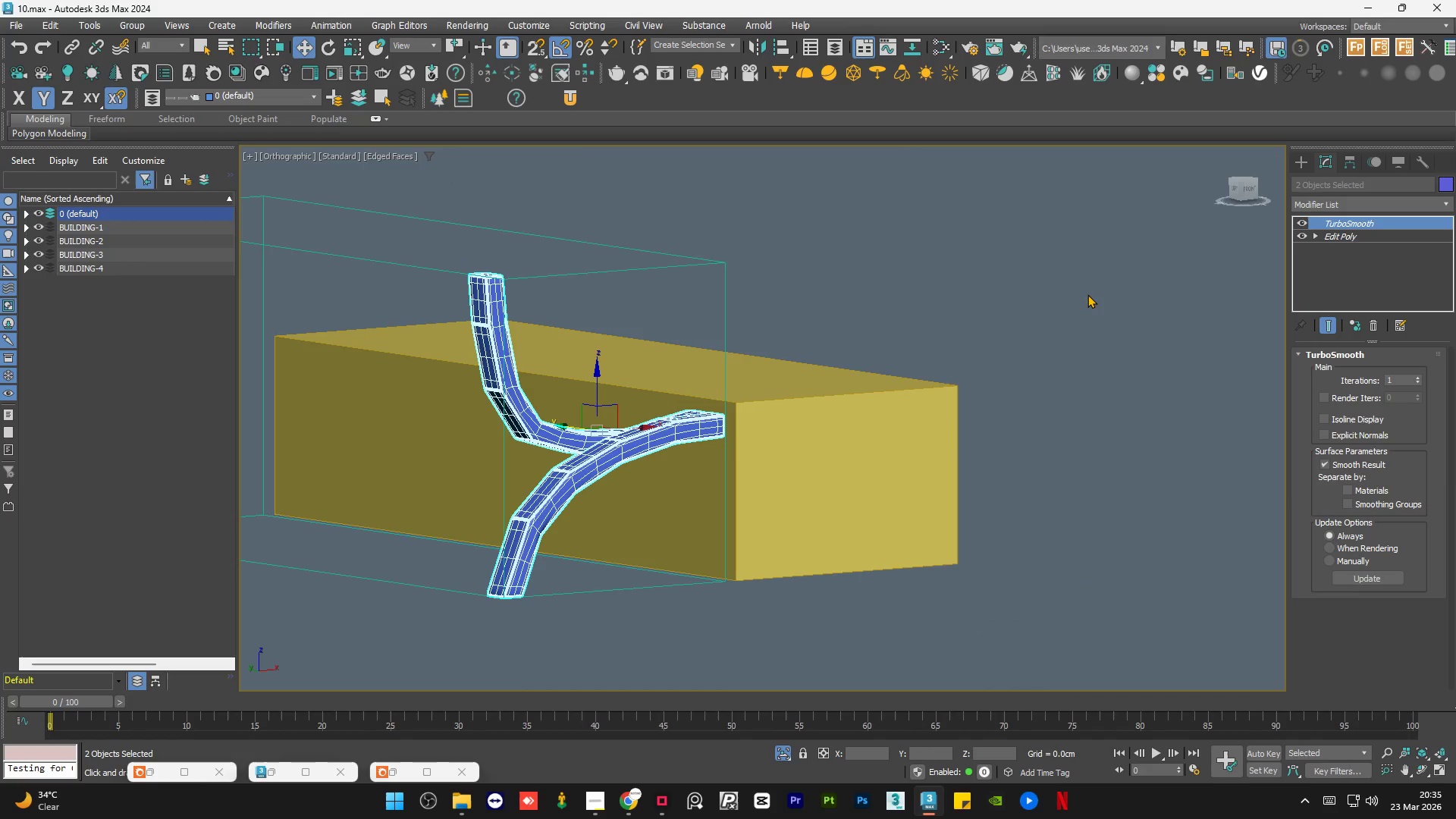 
left_click([1087, 294])
 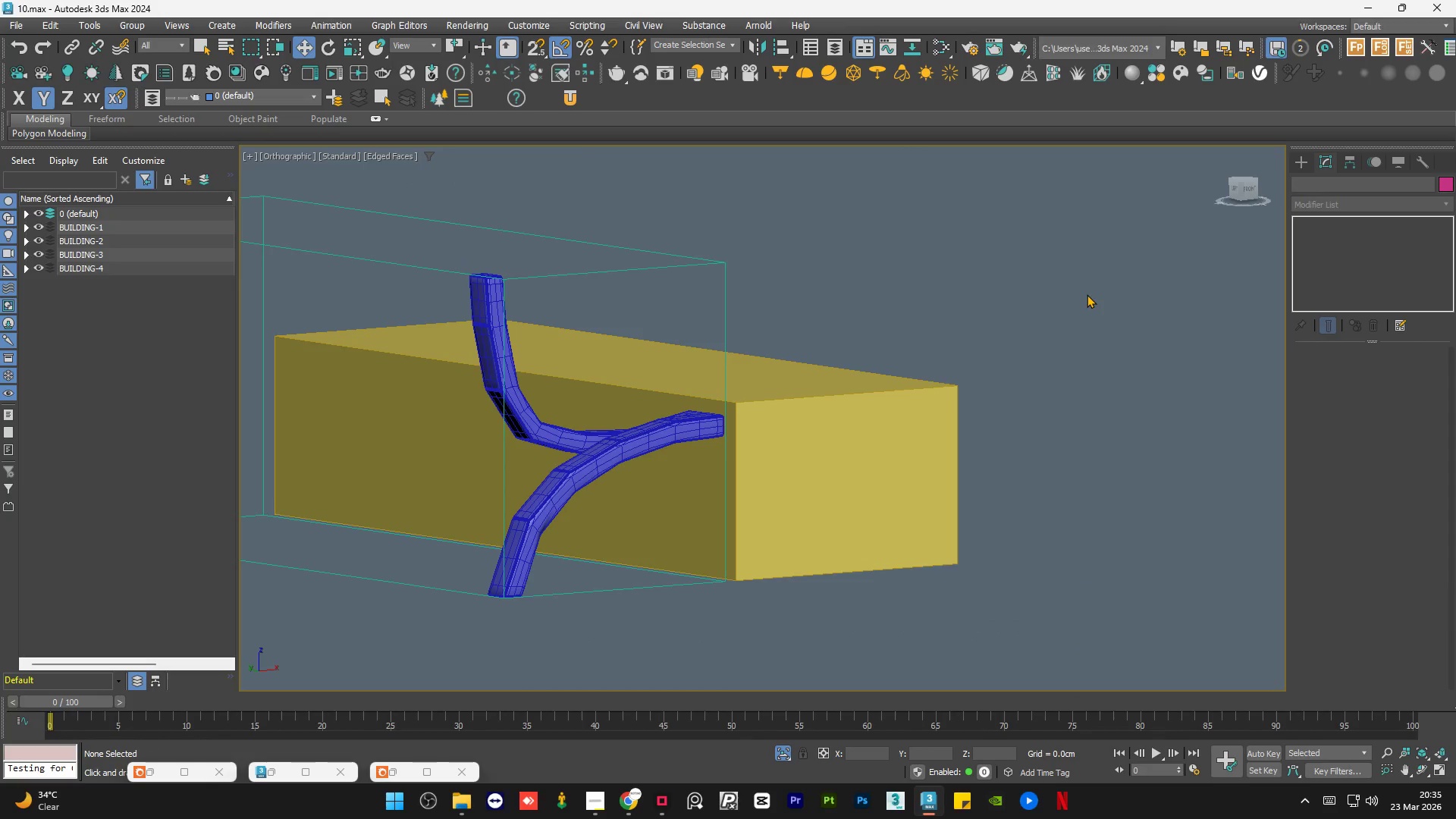 
key(F4)
 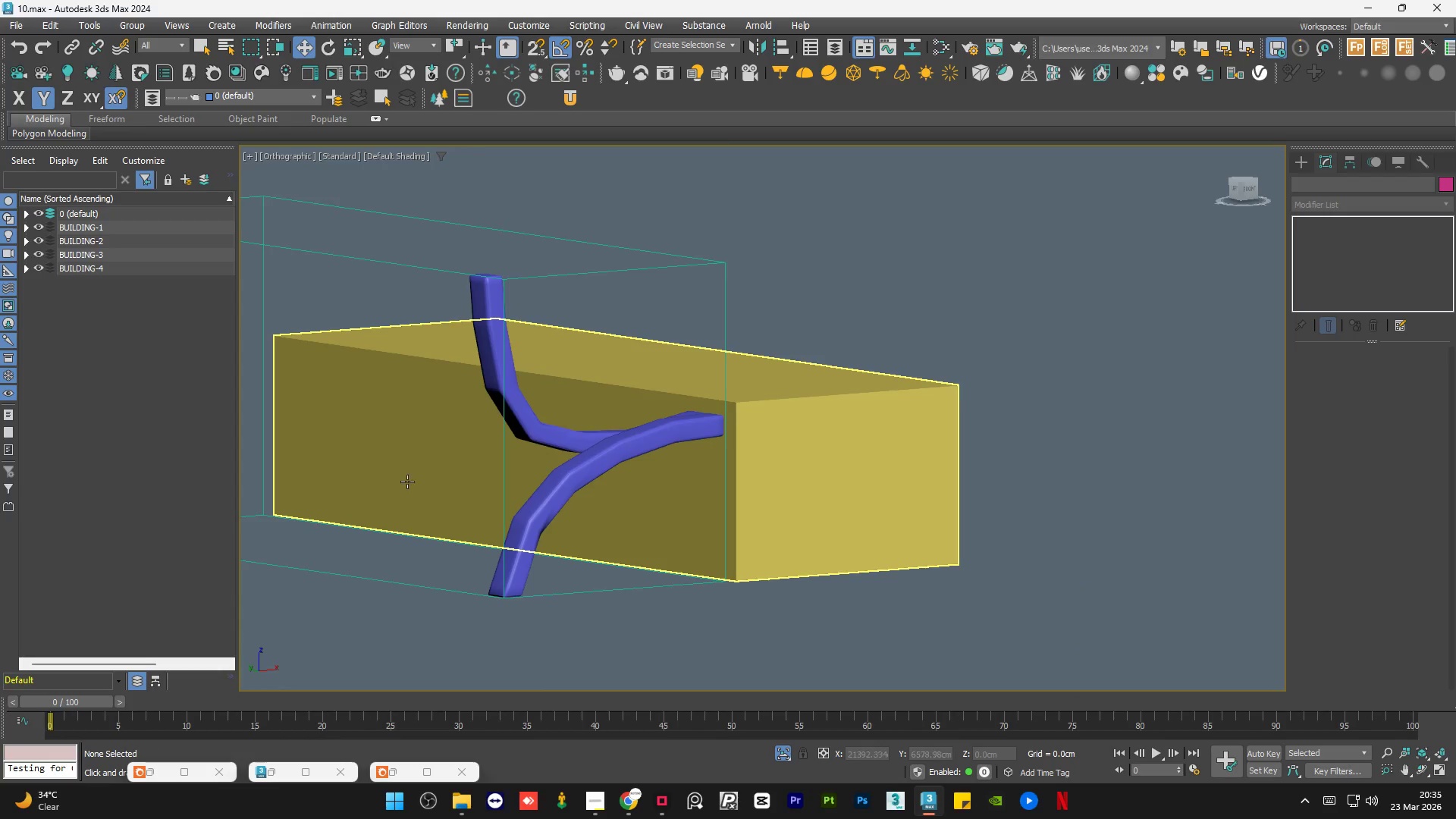 
scroll: coordinate [517, 515], scroll_direction: up, amount: 3.0
 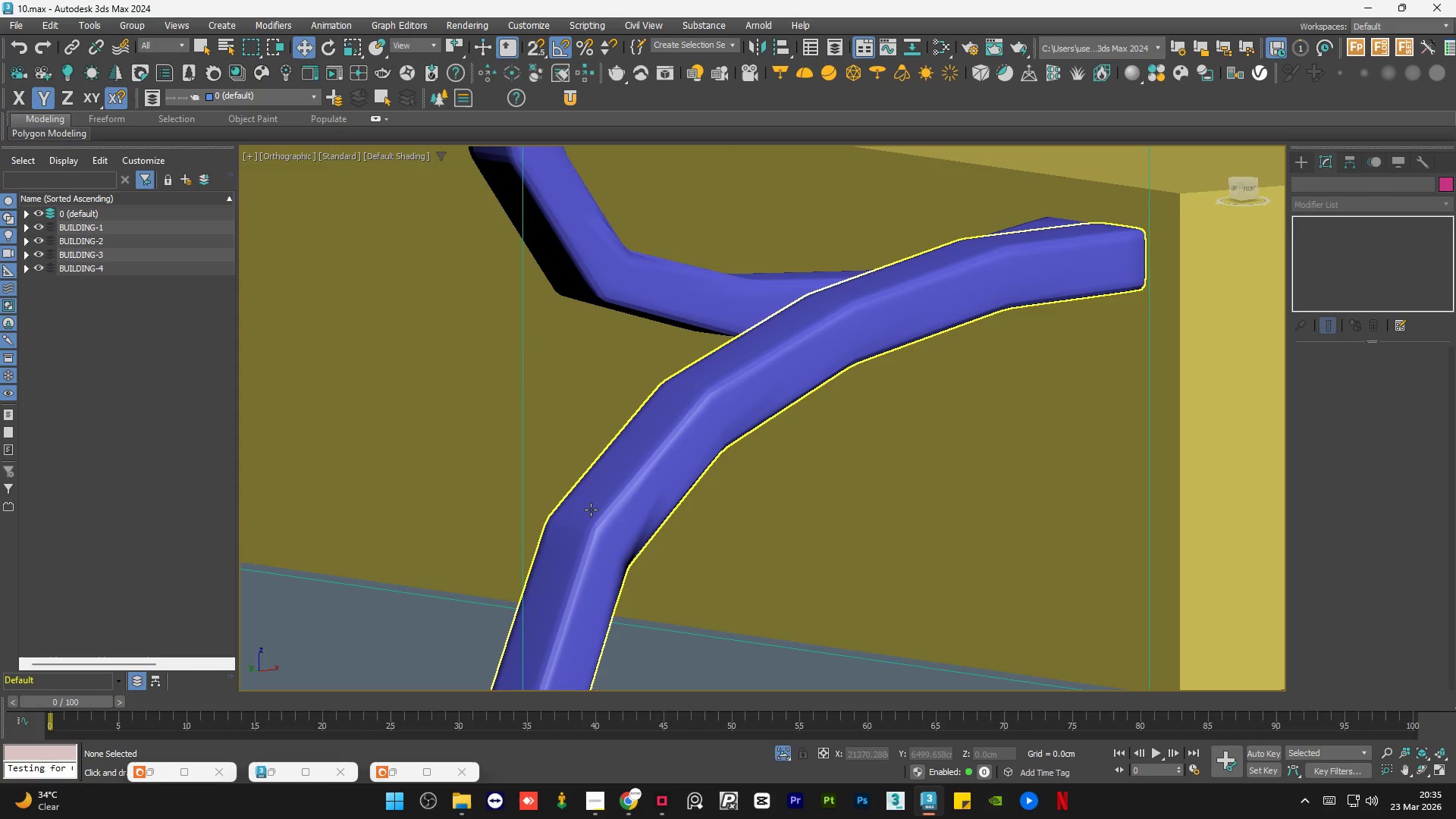 
left_click([591, 510])
 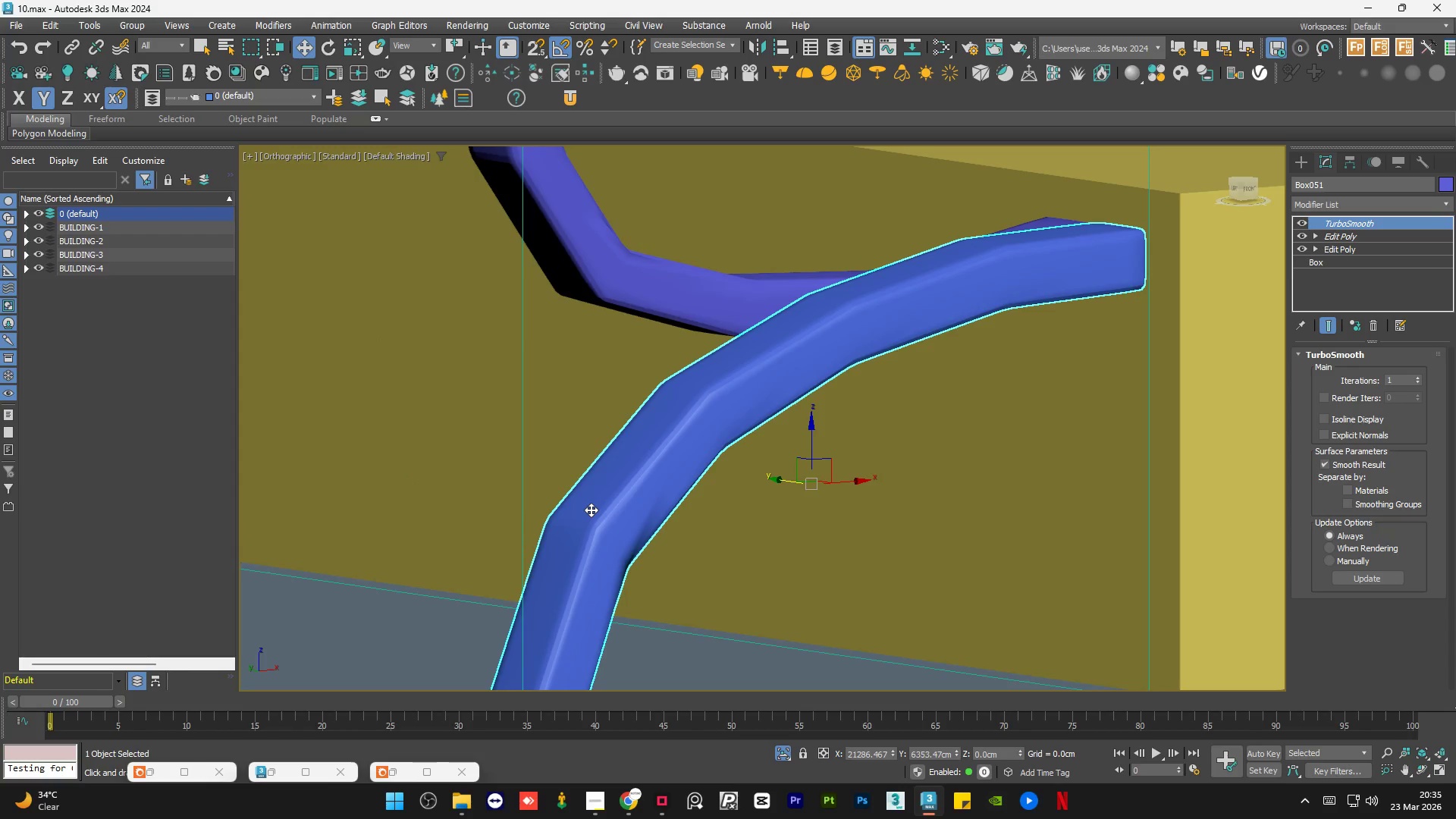 
scroll: coordinate [623, 510], scroll_direction: down, amount: 4.0
 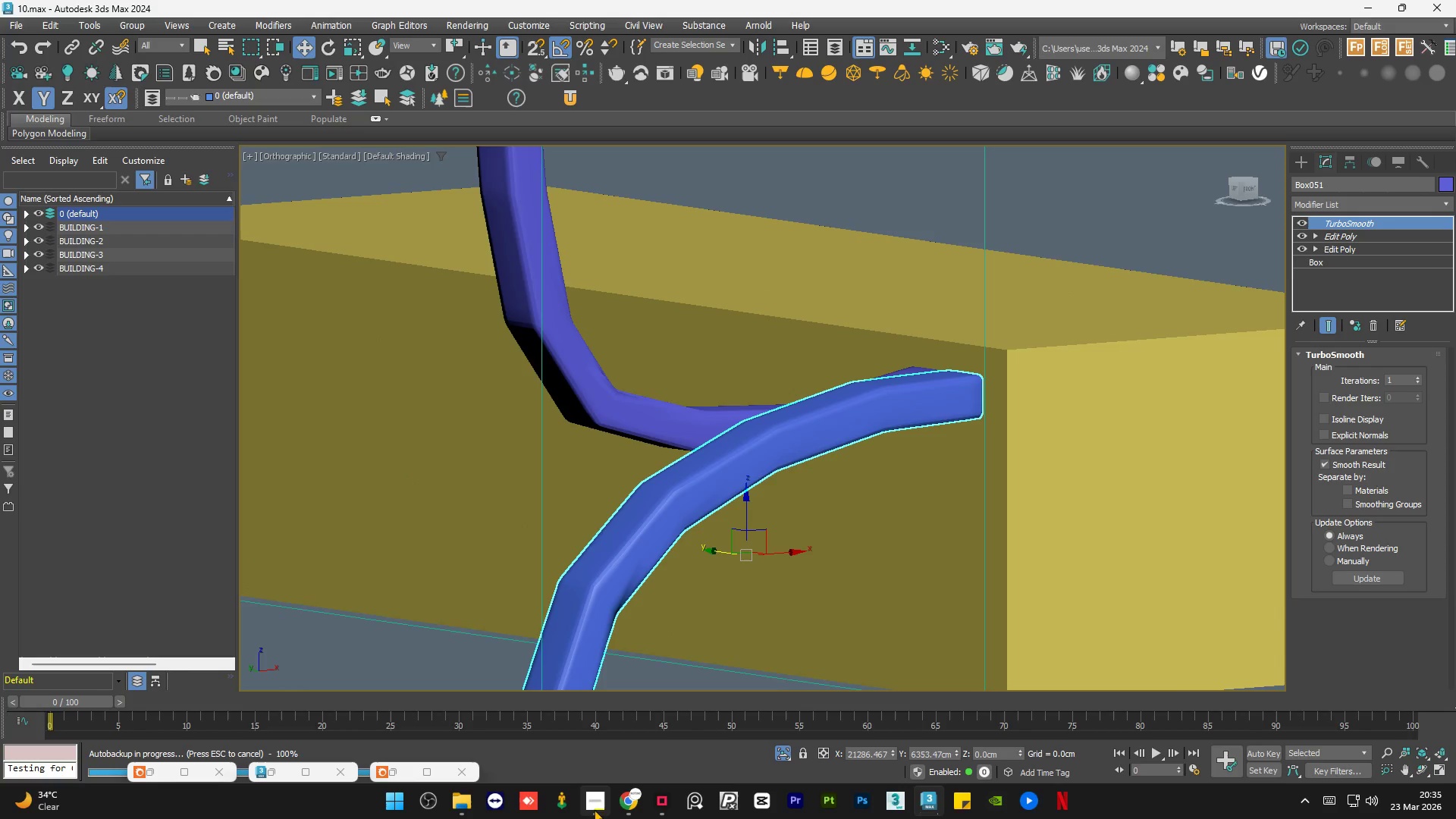 
left_click([595, 808])